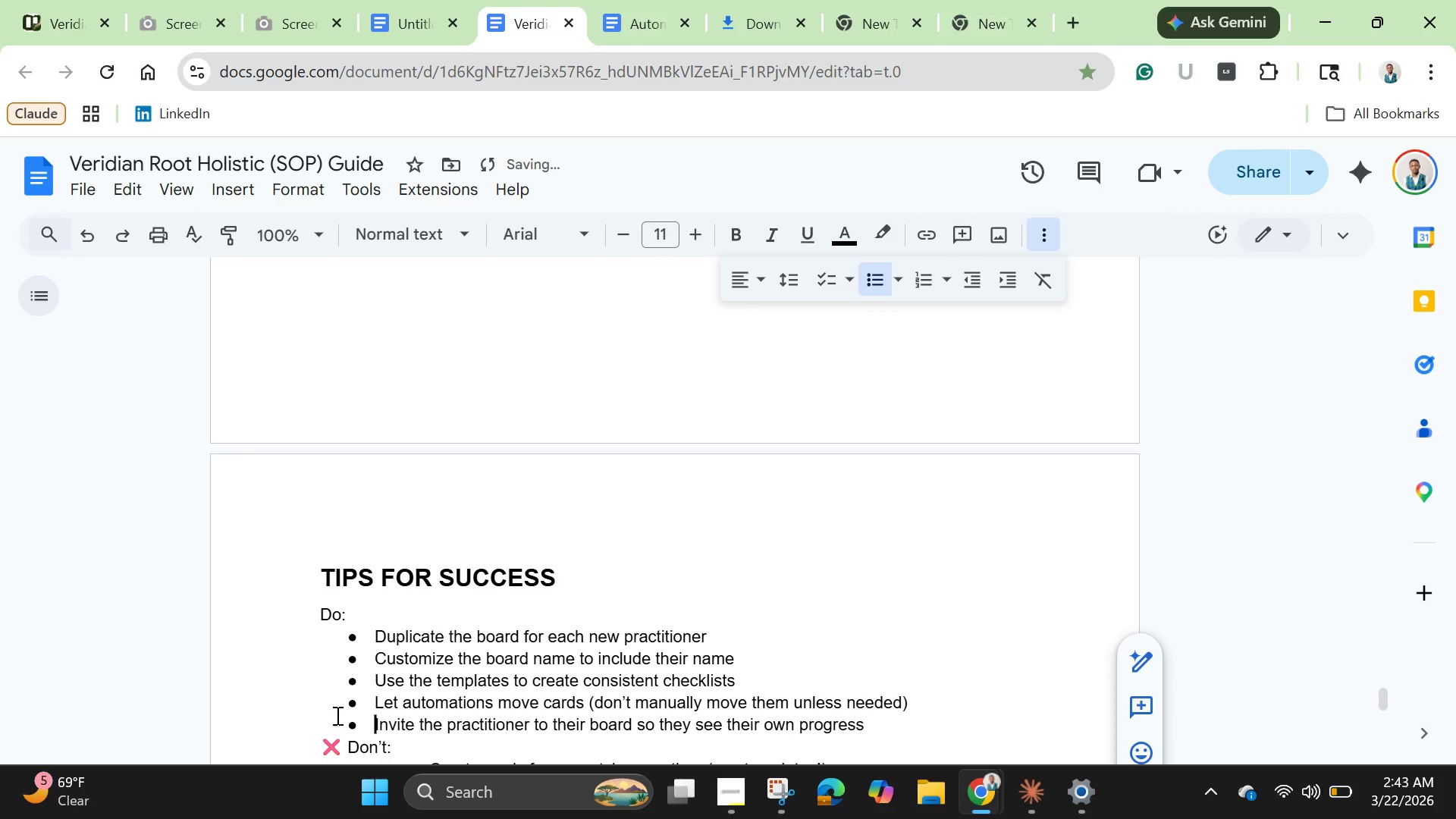 
key(Enter)
 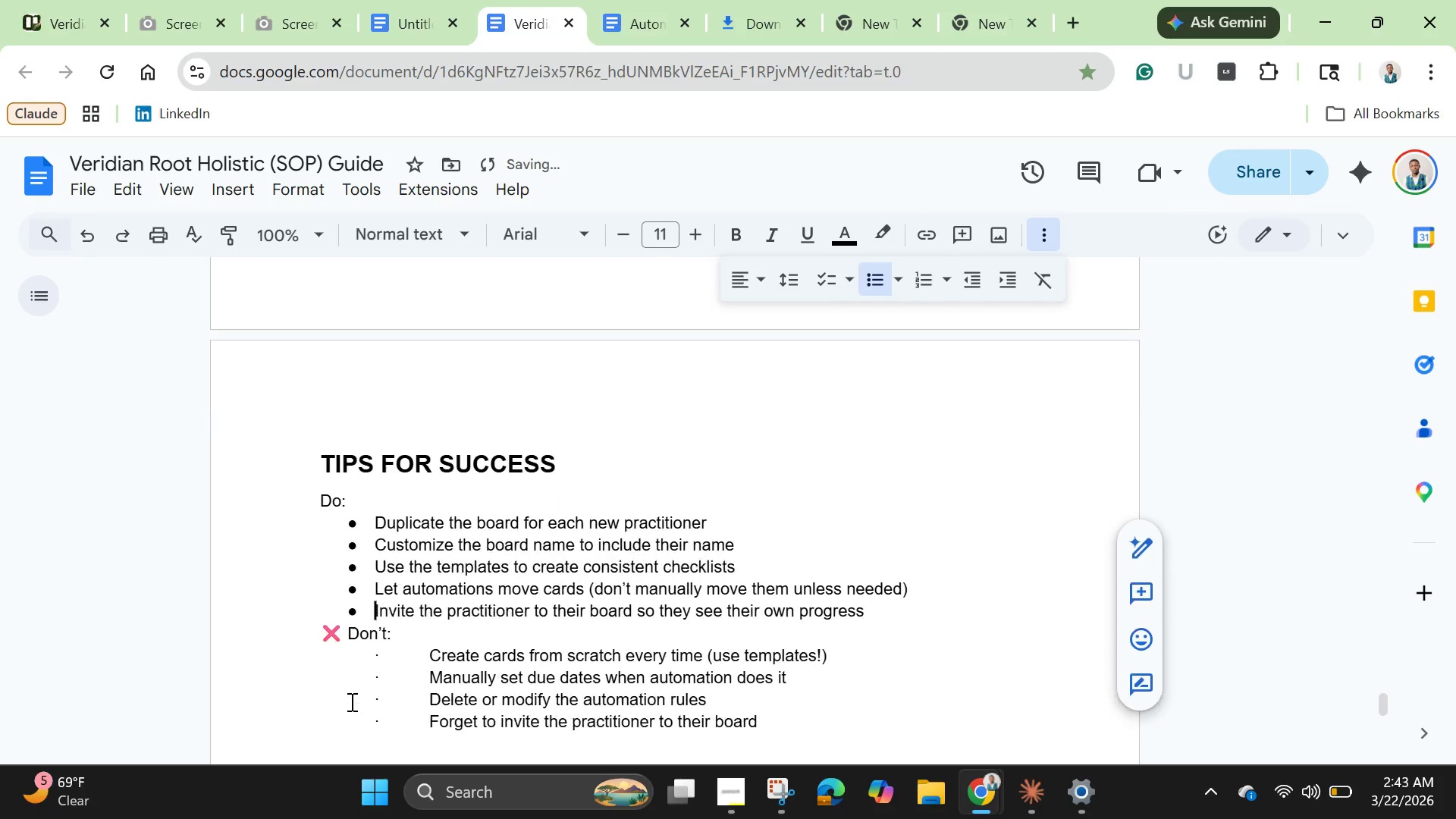 
scroll: coordinate [350, 701], scroll_direction: down, amount: 1.0
 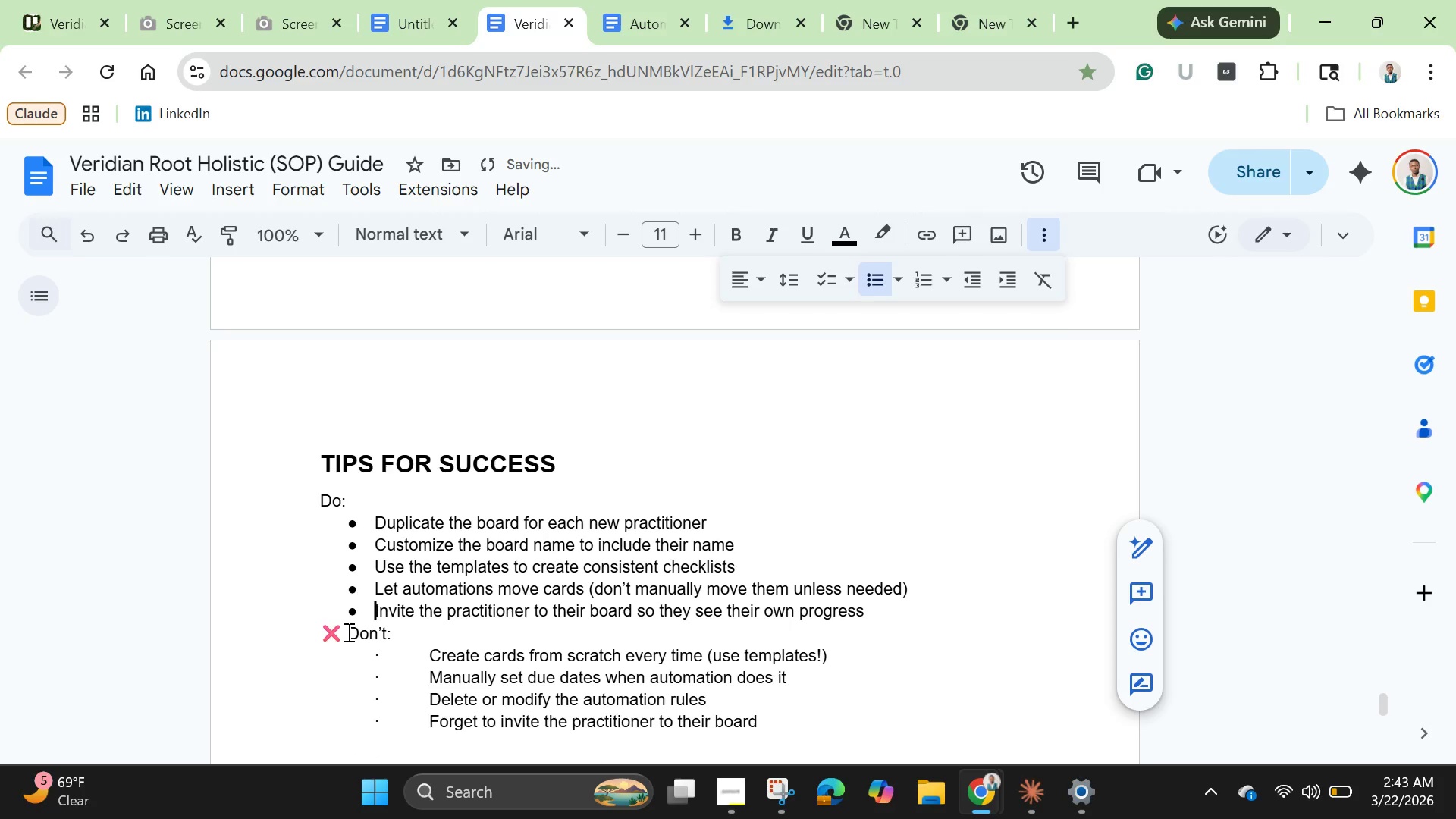 
left_click_drag(start_coordinate=[347, 632], to_coordinate=[305, 629])
 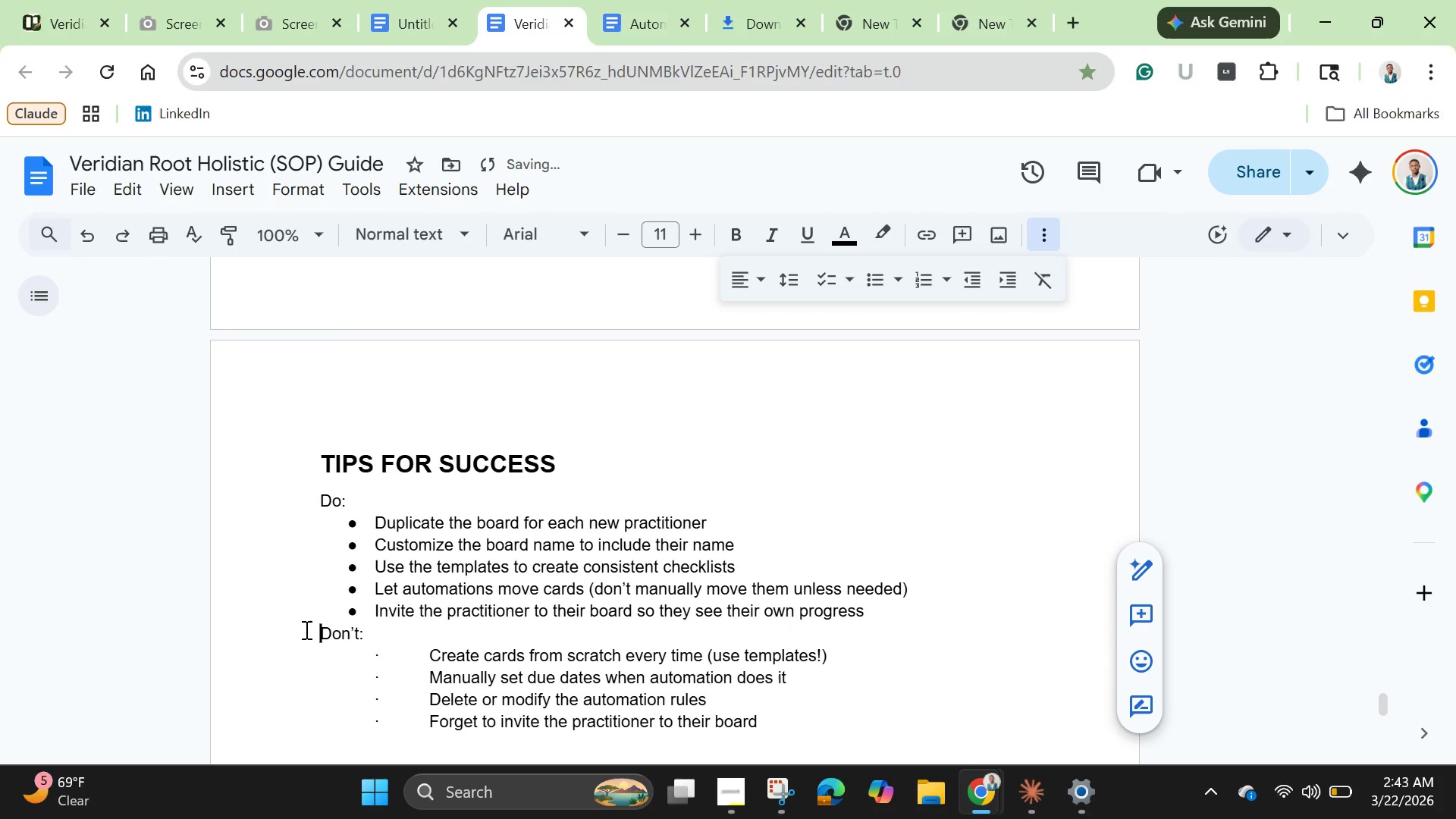 
key(Backspace)
 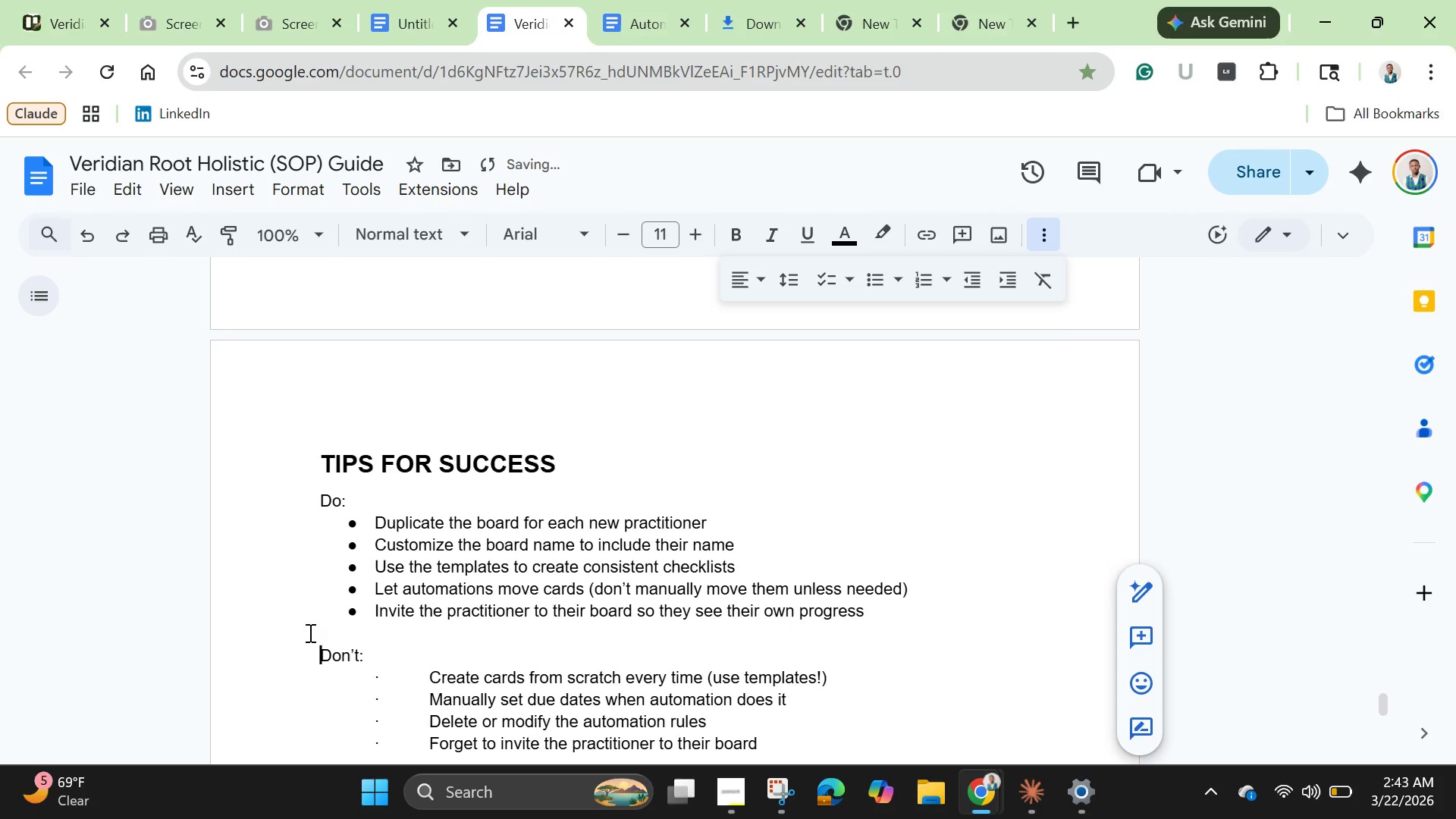 
key(Enter)
 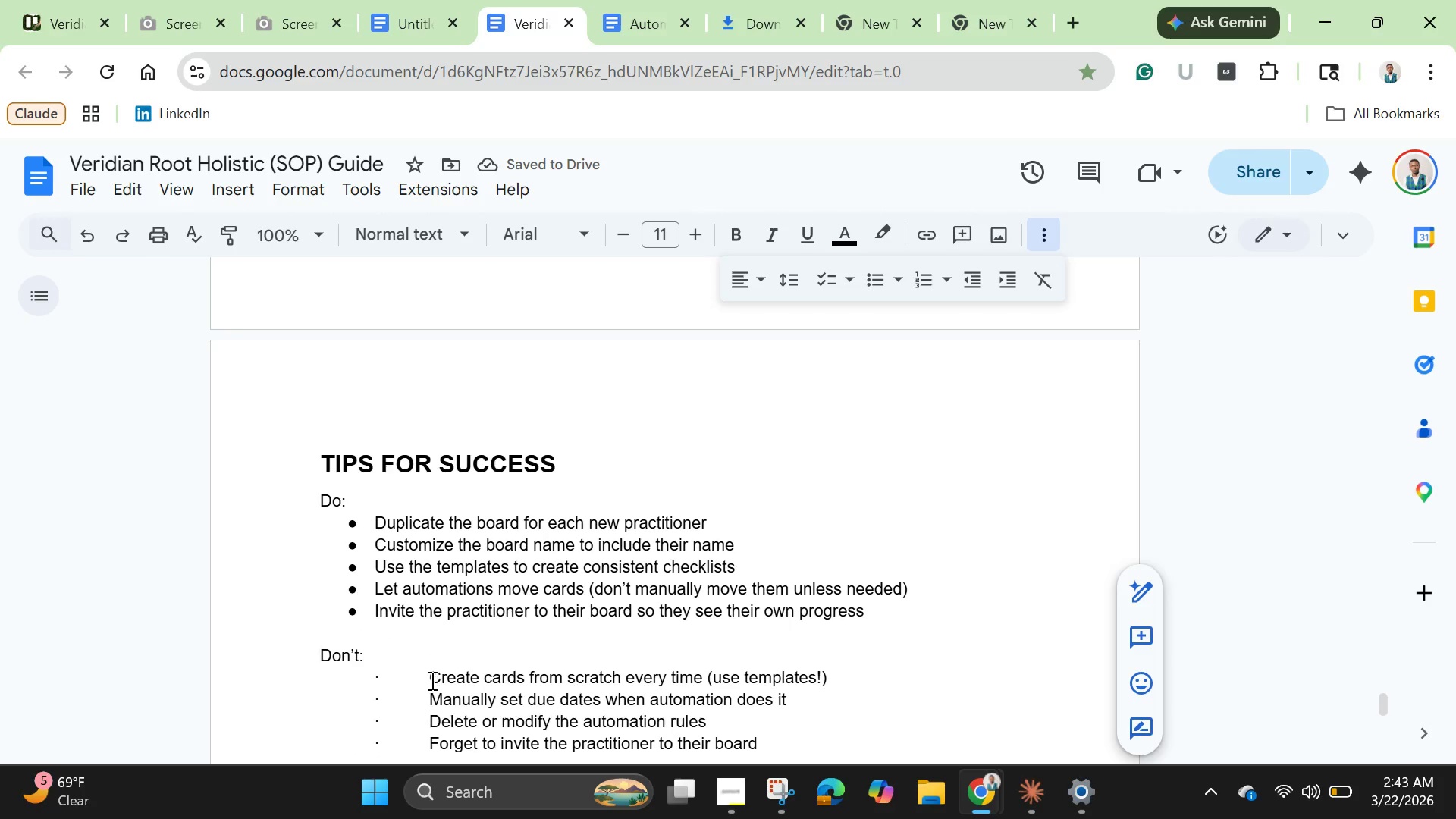 
left_click_drag(start_coordinate=[428, 681], to_coordinate=[309, 681])
 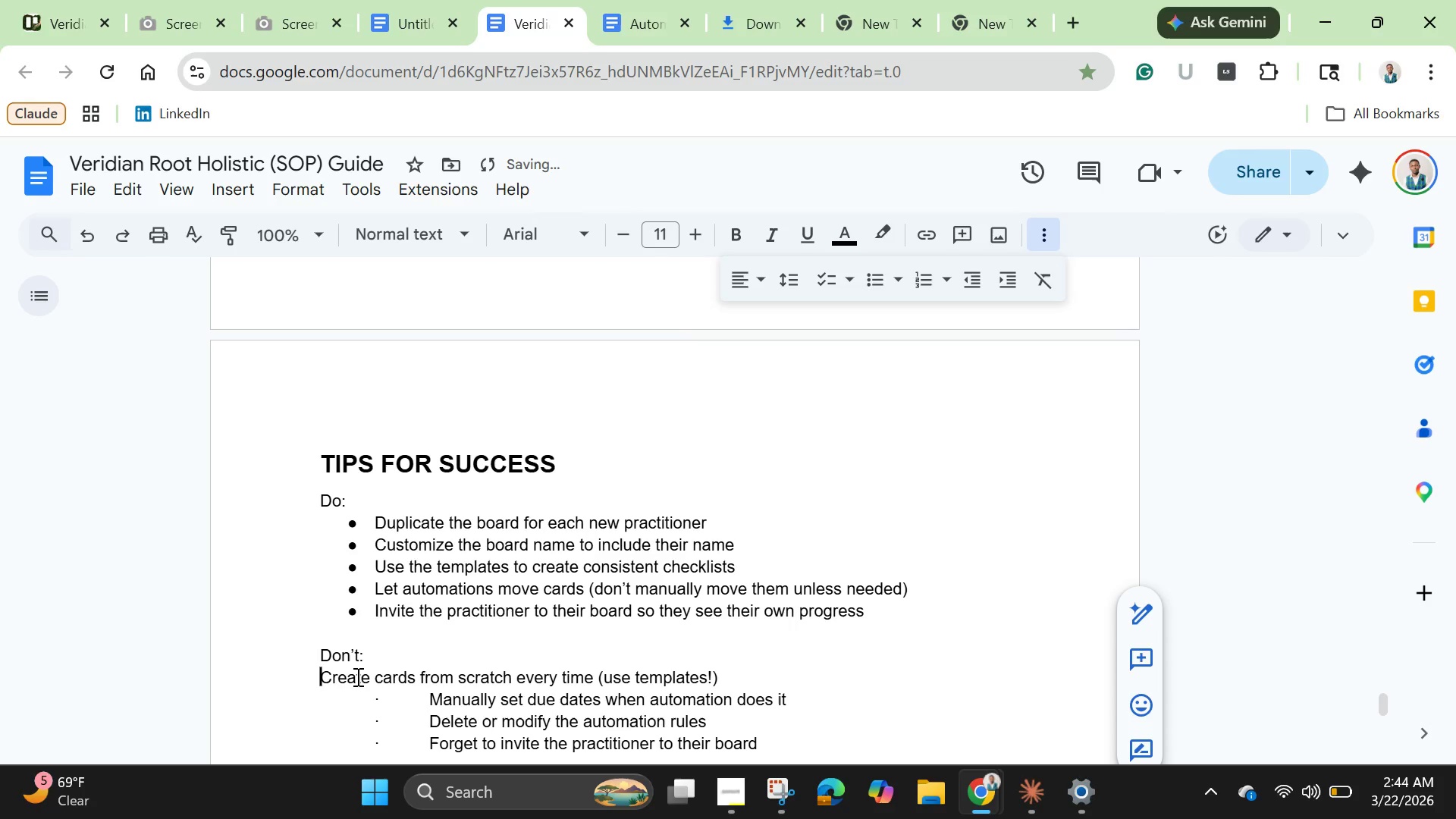 
key(Backspace)
 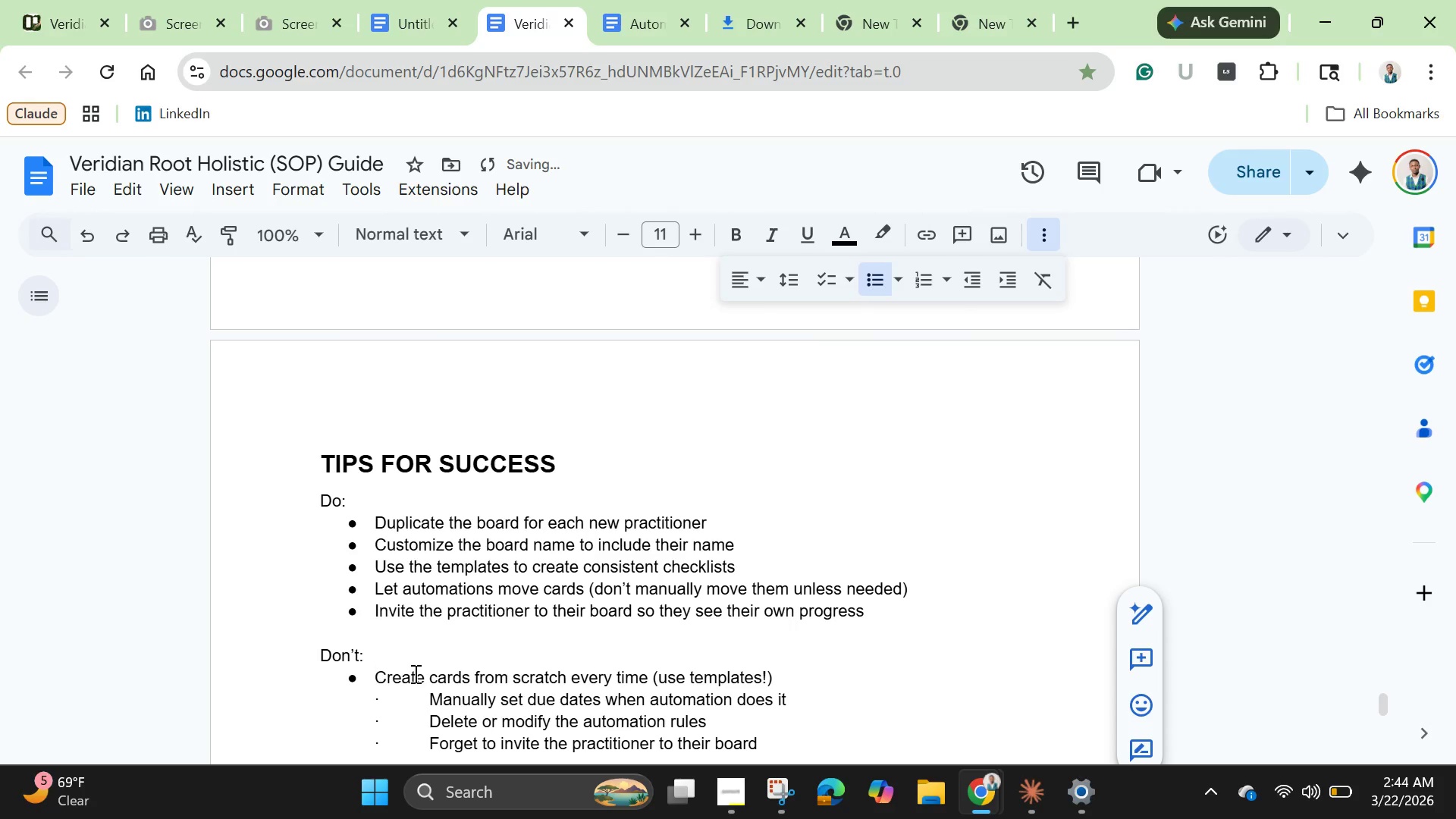 
left_click_drag(start_coordinate=[432, 703], to_coordinate=[295, 699])
 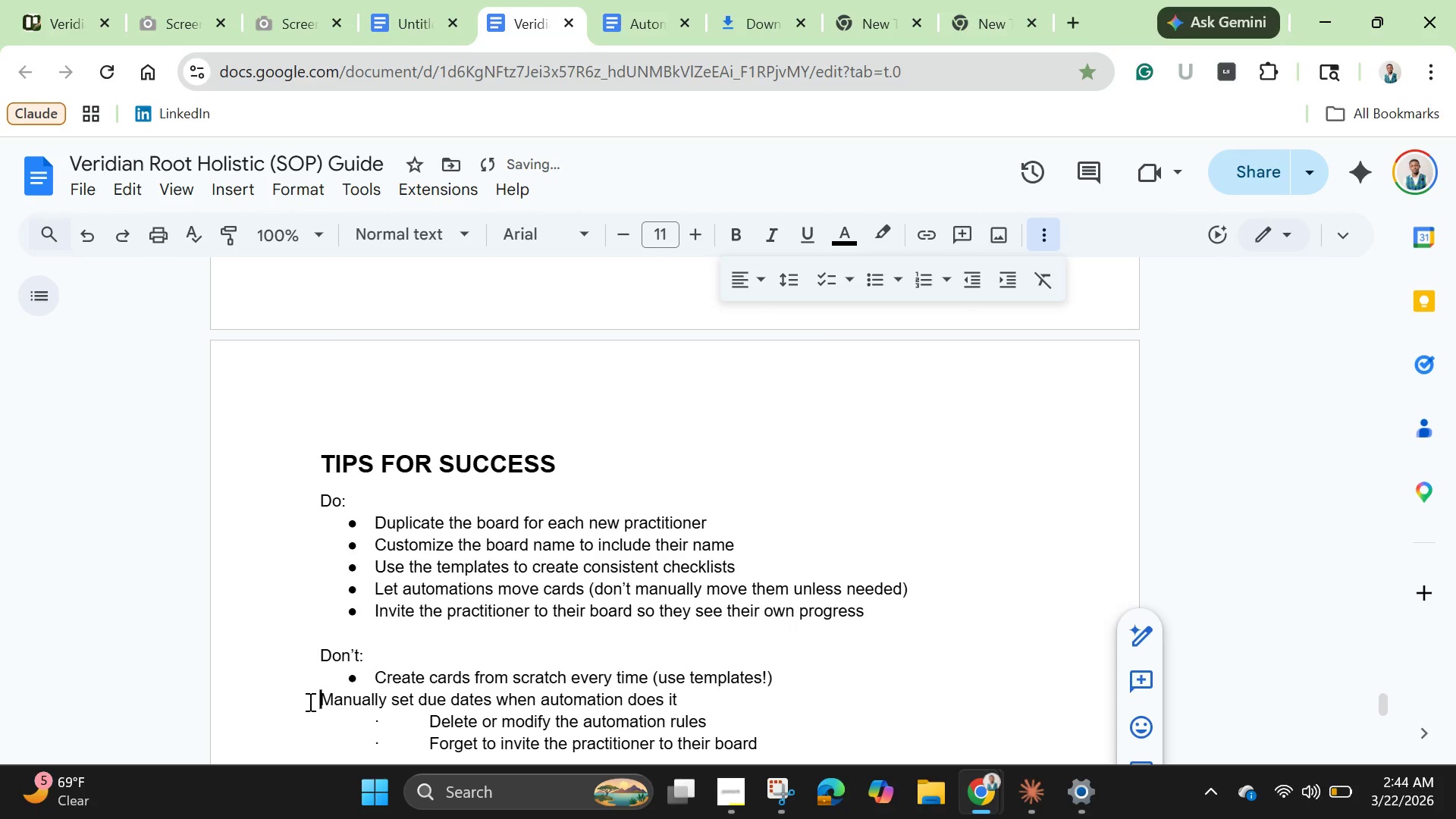 
key(Backspace)
 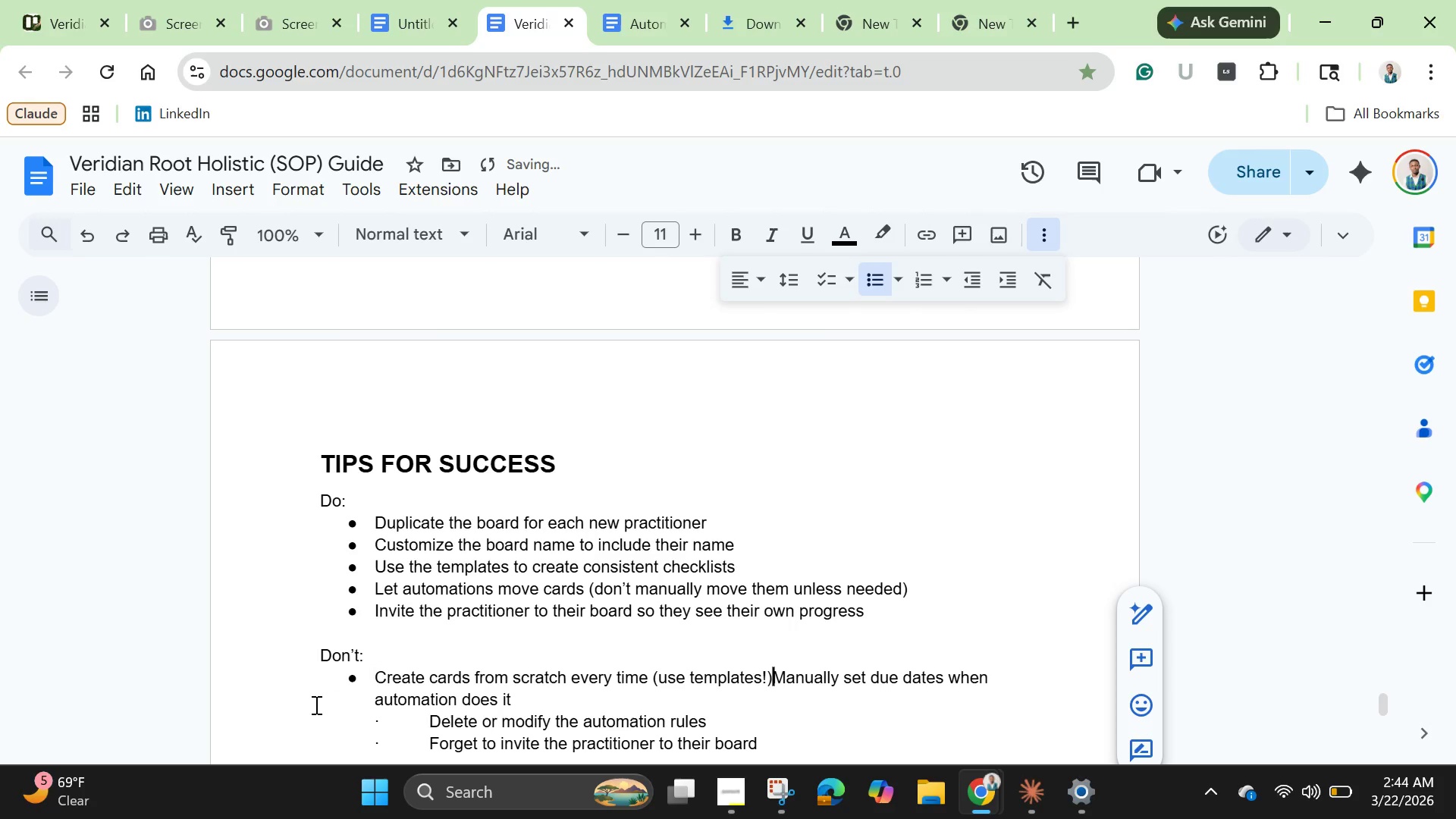 
key(Backspace)
 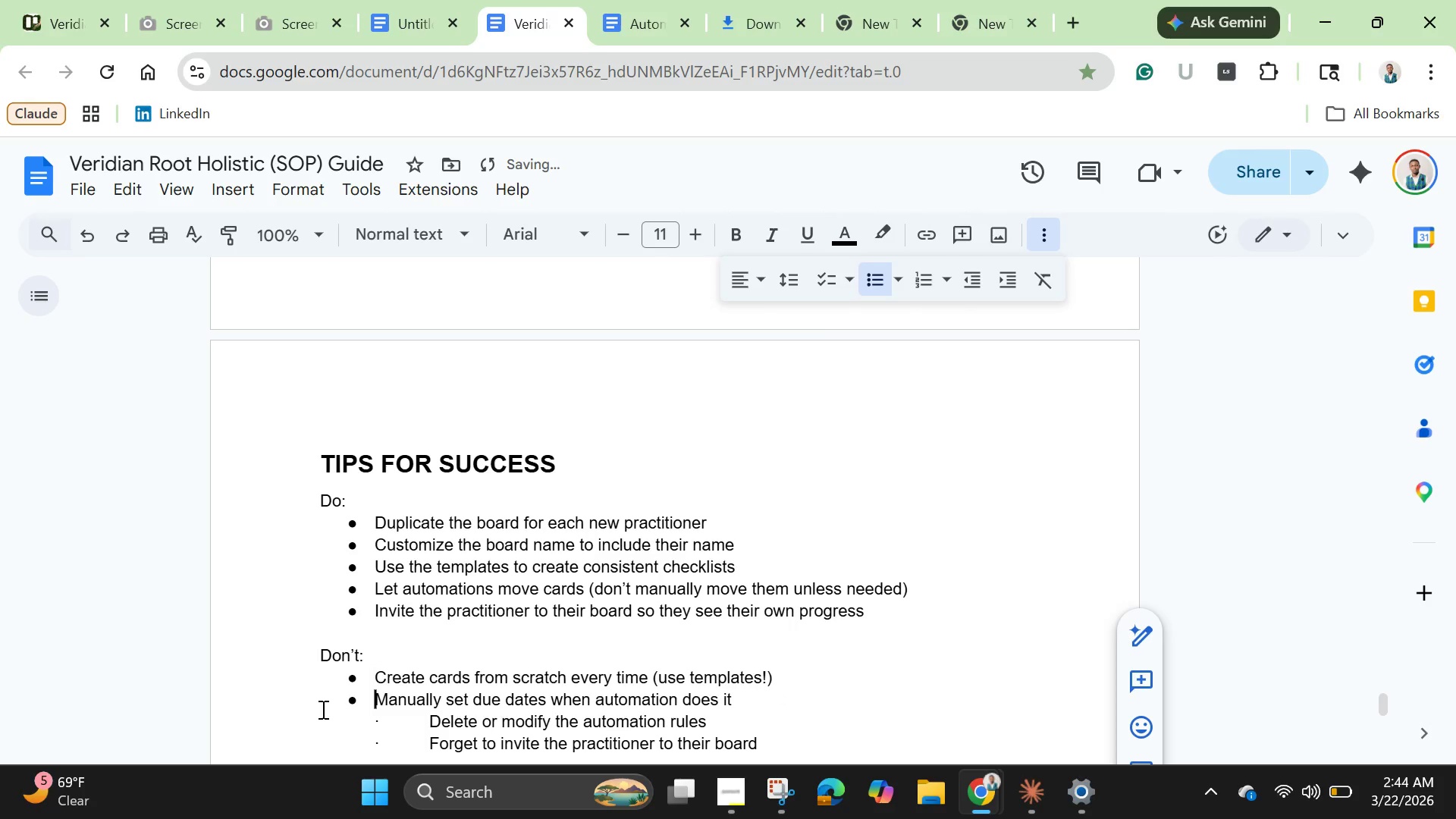 
key(Enter)
 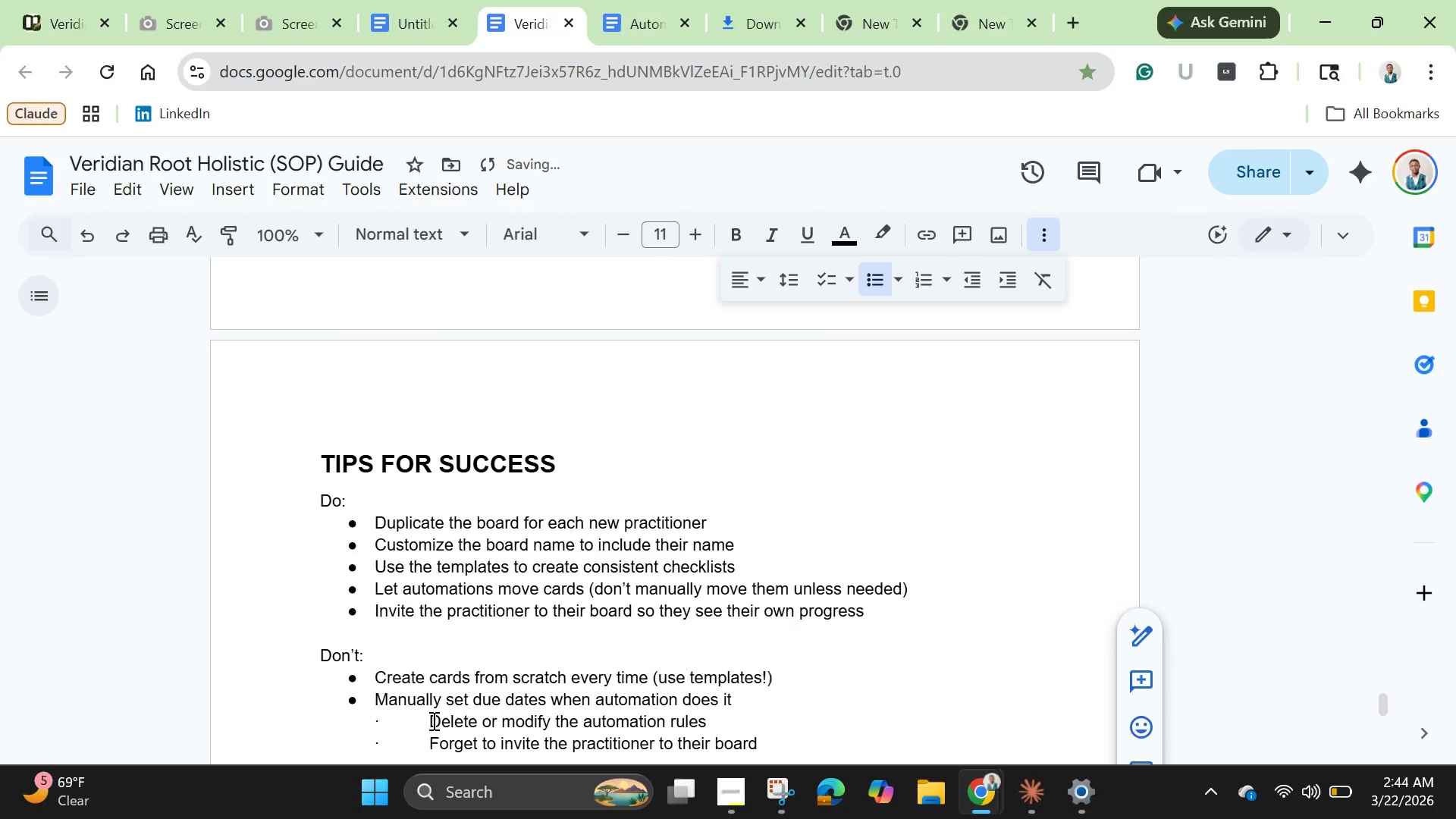 
left_click_drag(start_coordinate=[432, 720], to_coordinate=[293, 720])
 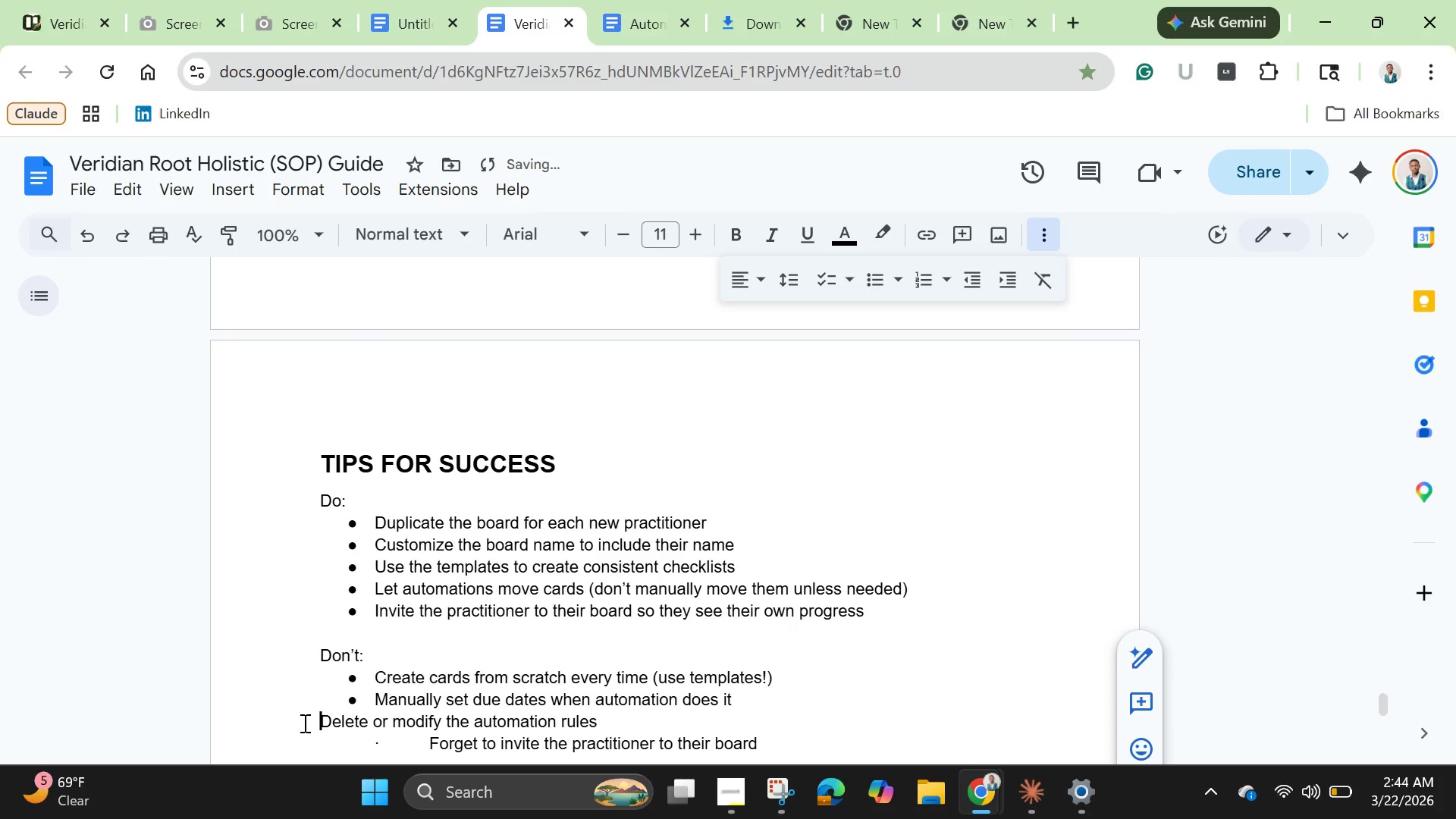 
key(Backspace)
 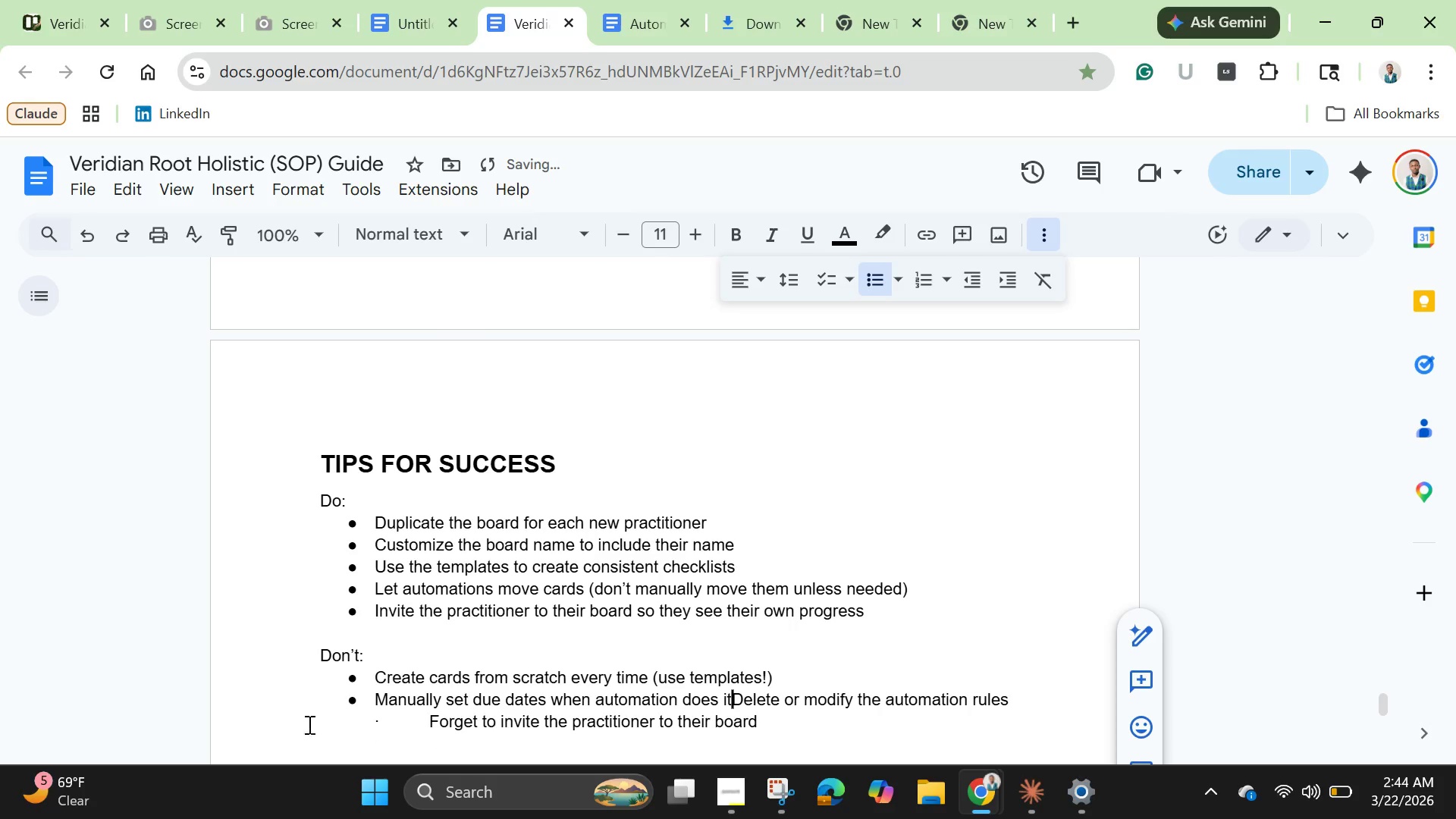 
key(Backspace)
 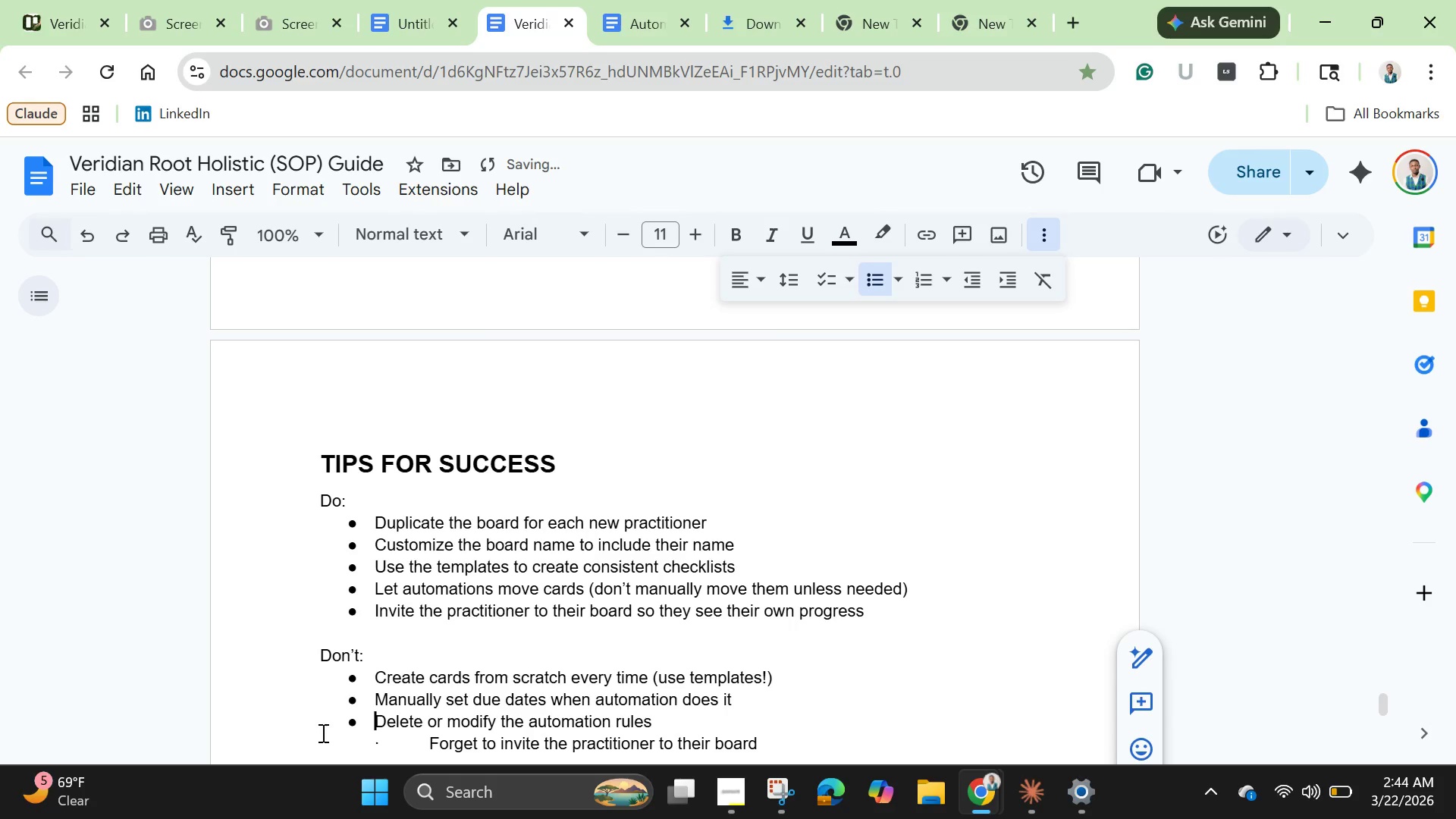 
key(Enter)
 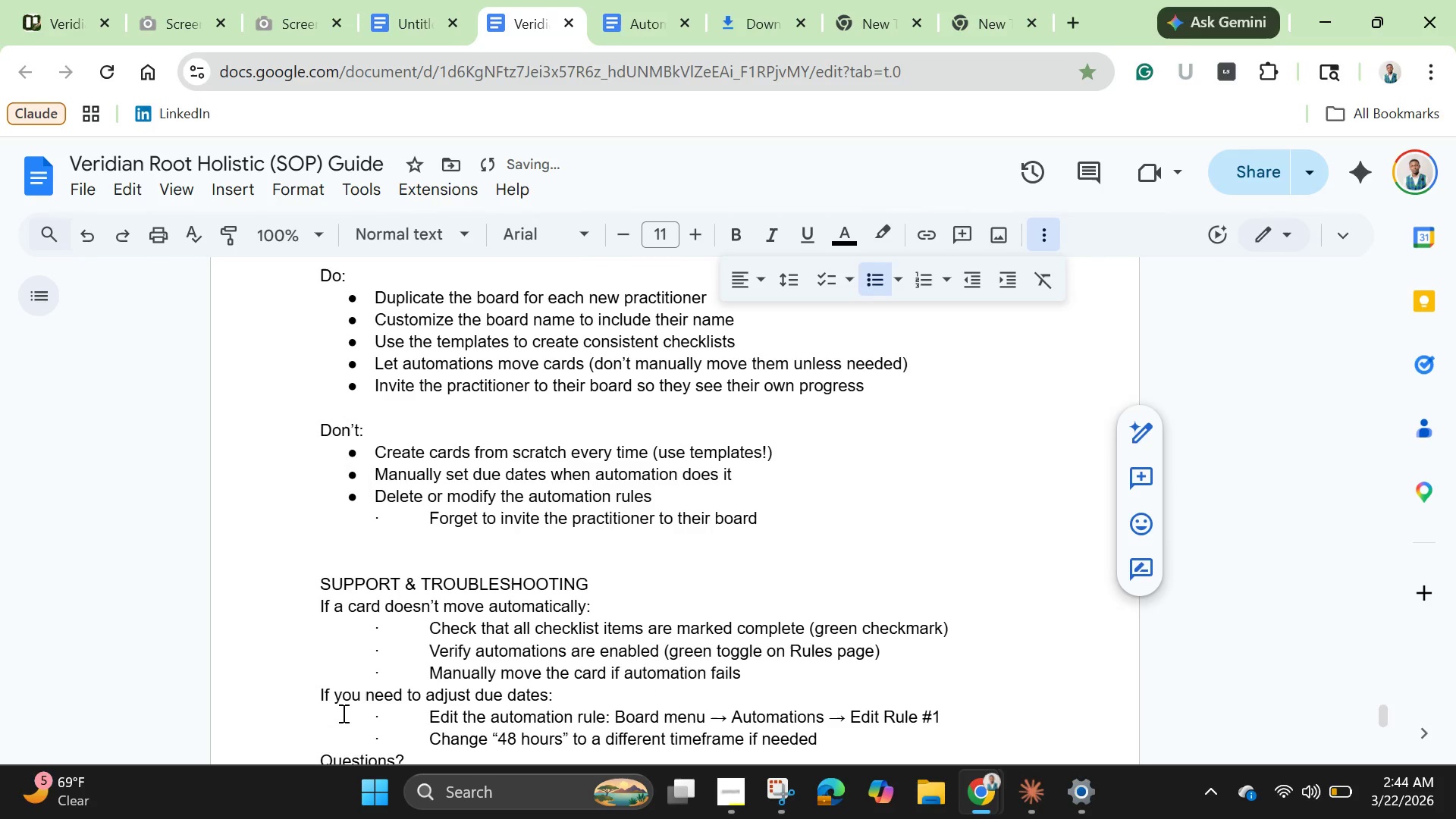 
scroll: coordinate [338, 716], scroll_direction: down, amount: 2.0
 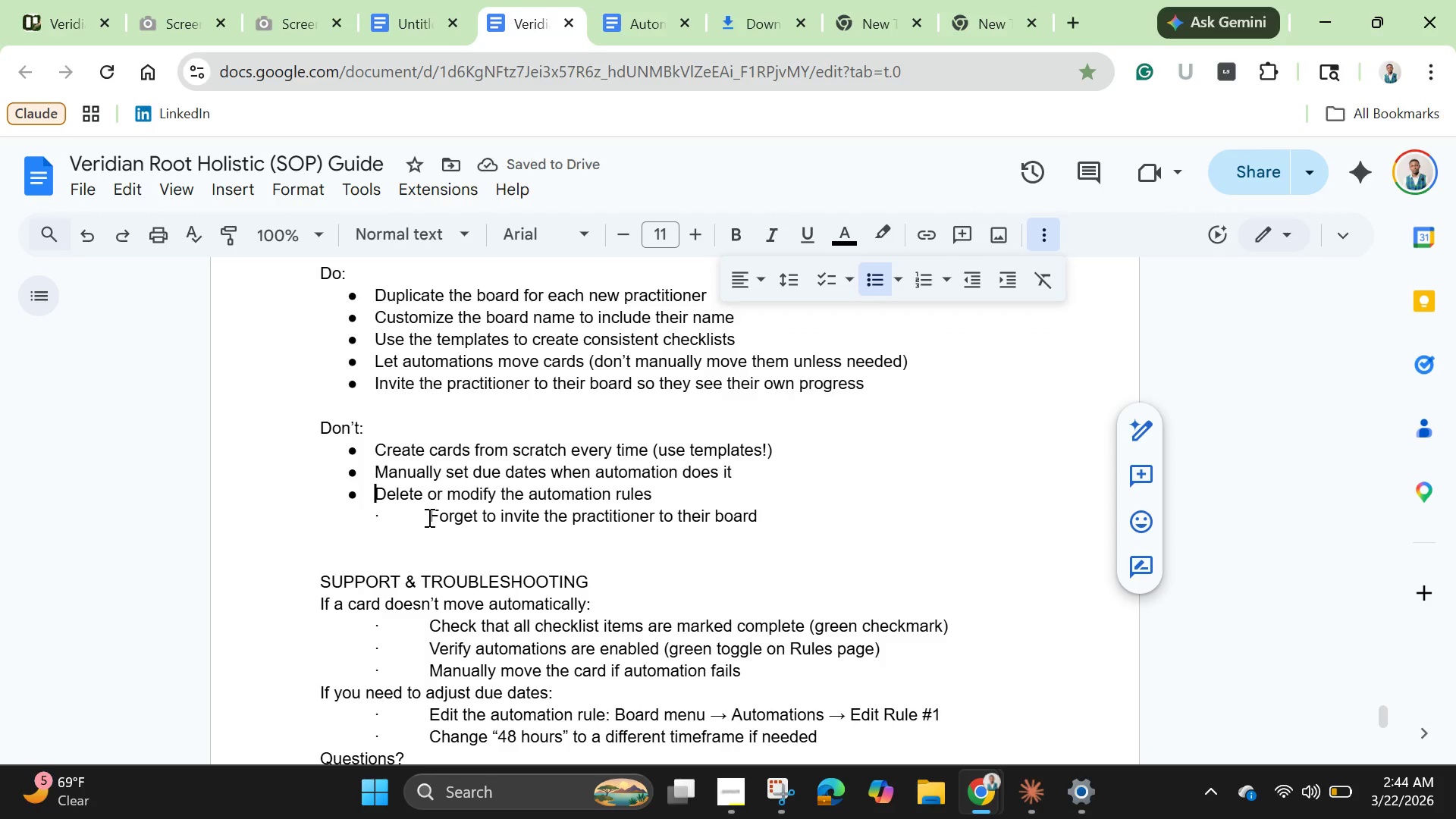 
left_click_drag(start_coordinate=[428, 517], to_coordinate=[297, 518])
 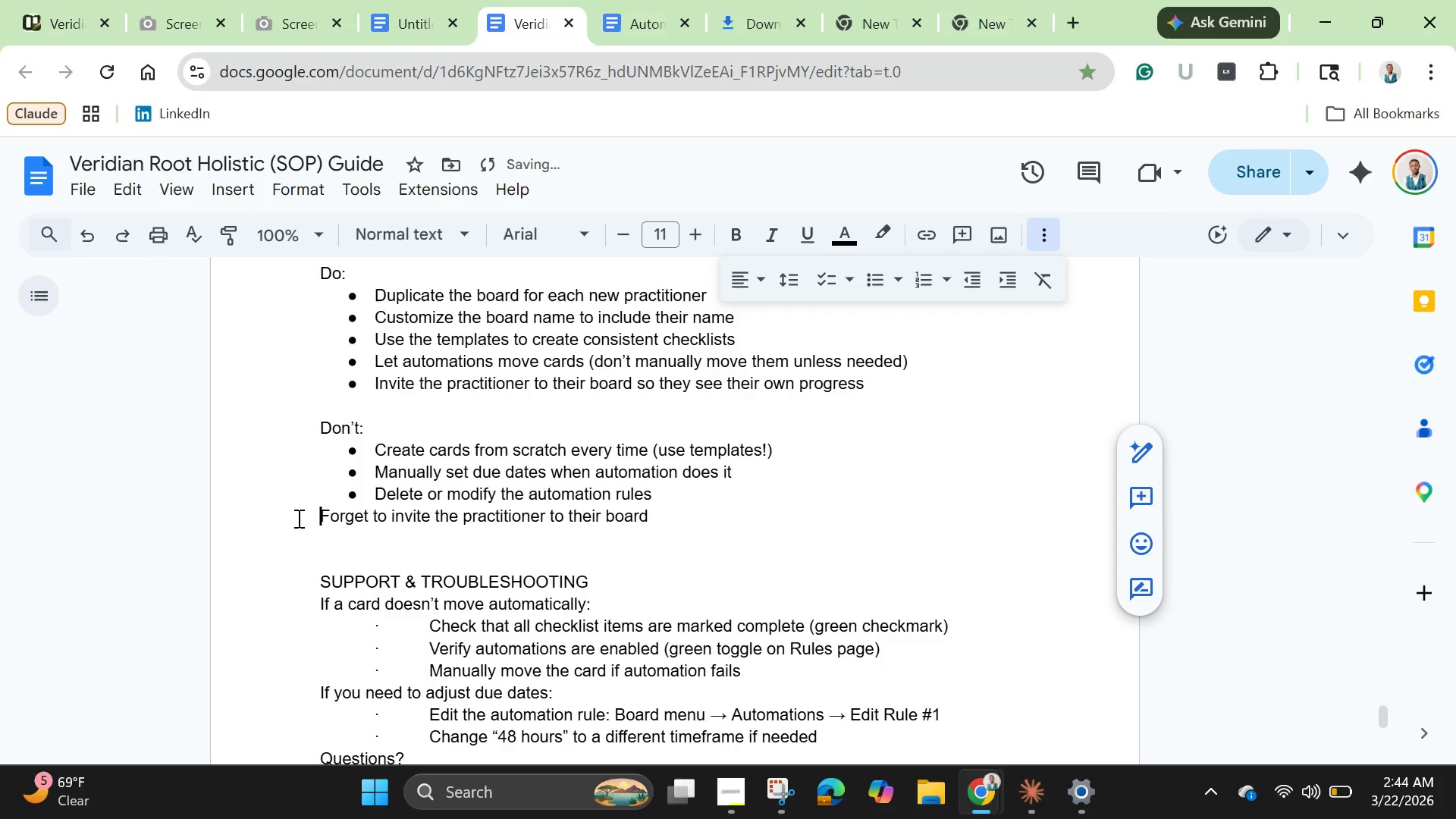 
key(Backspace)
 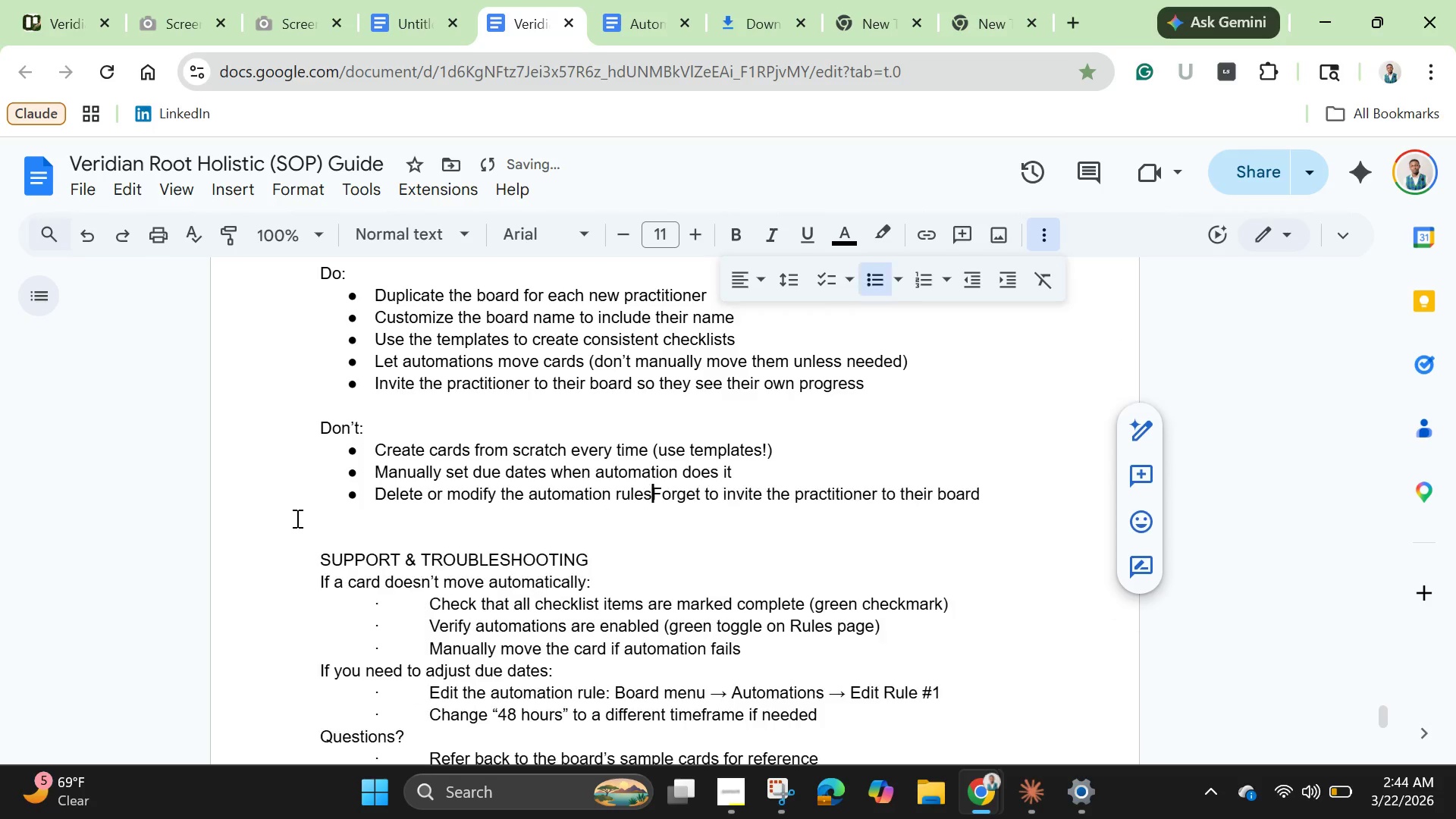 
key(Backspace)
 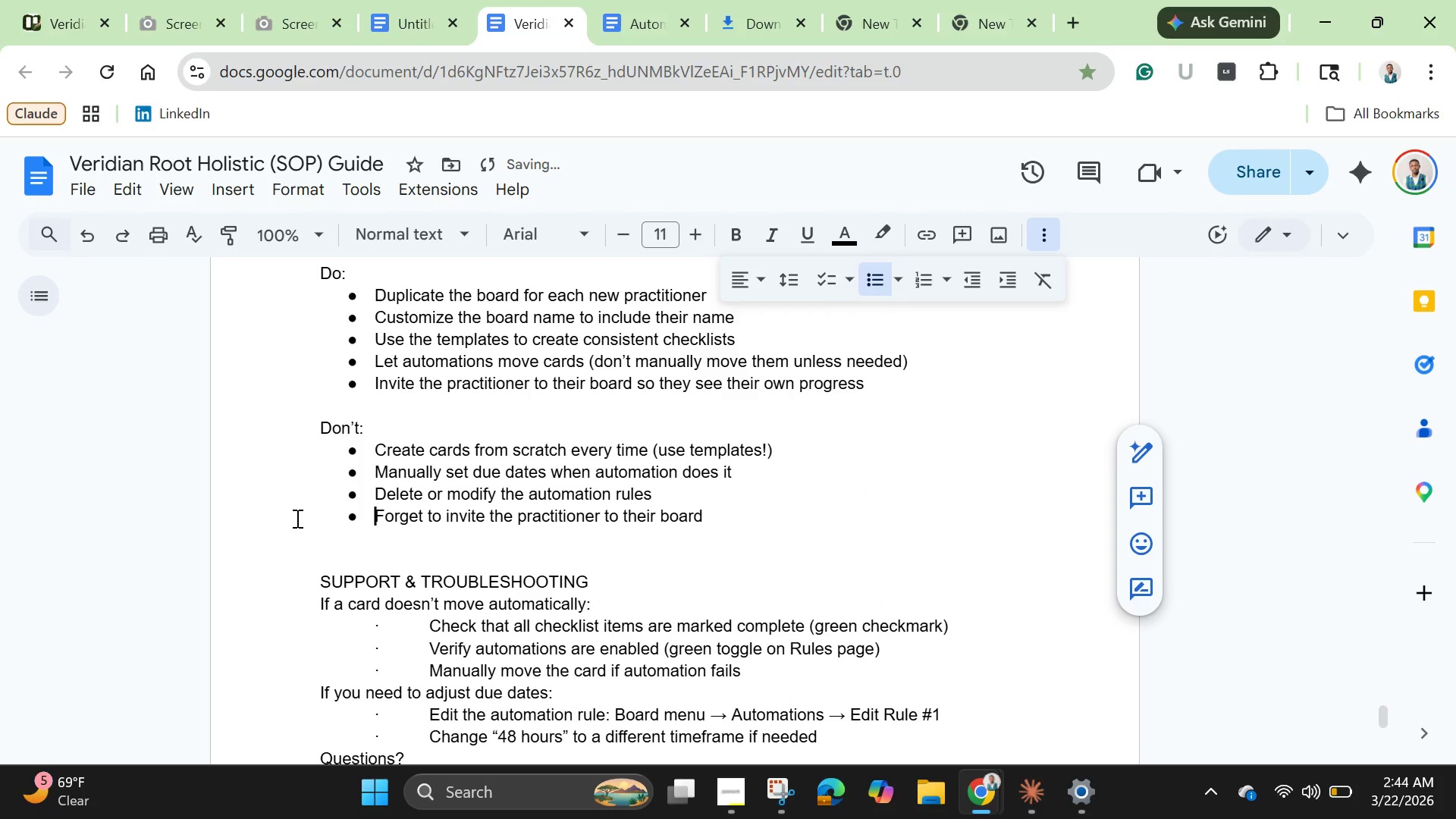 
key(Enter)
 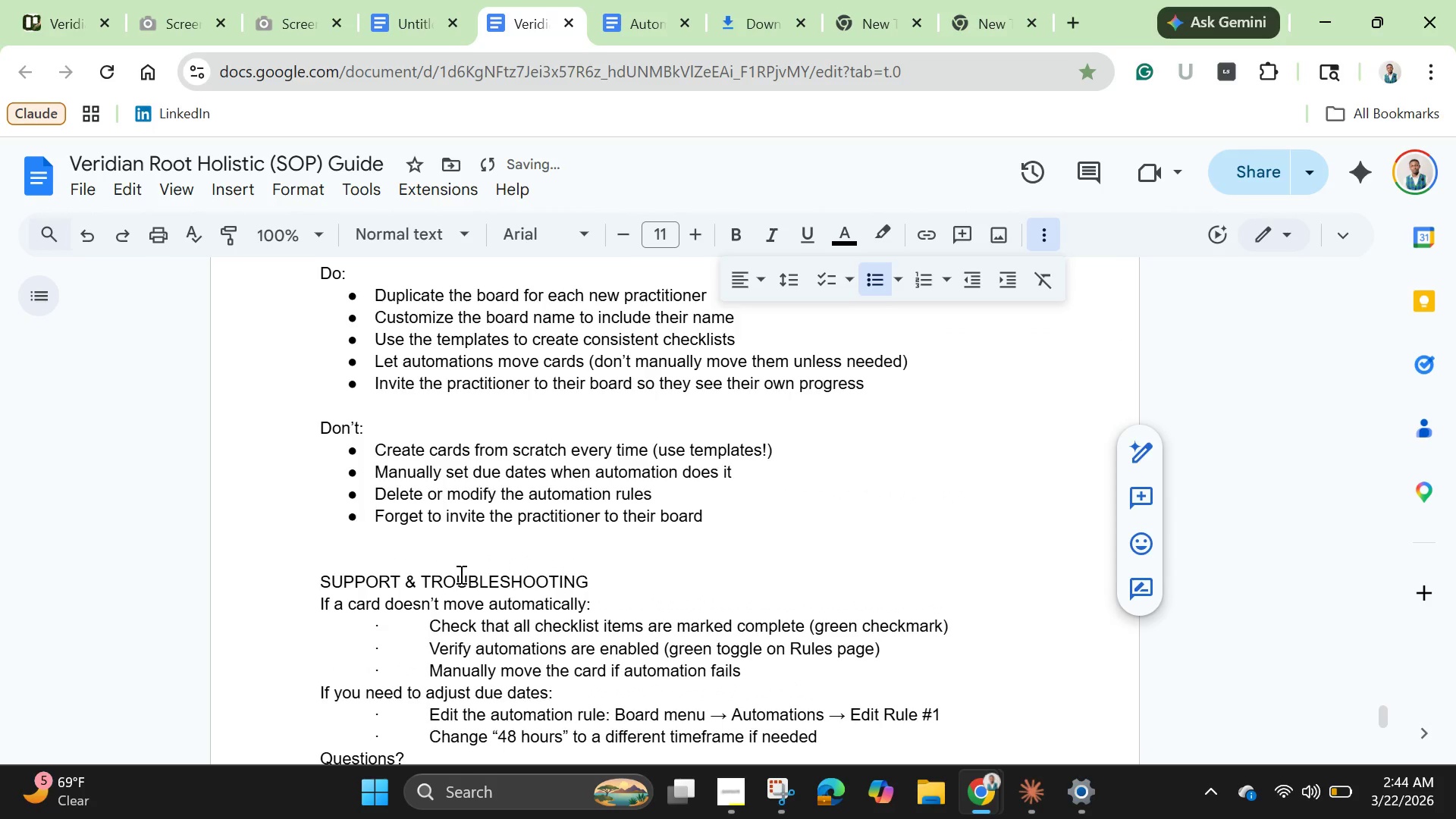 
scroll: coordinate [460, 576], scroll_direction: down, amount: 2.0
 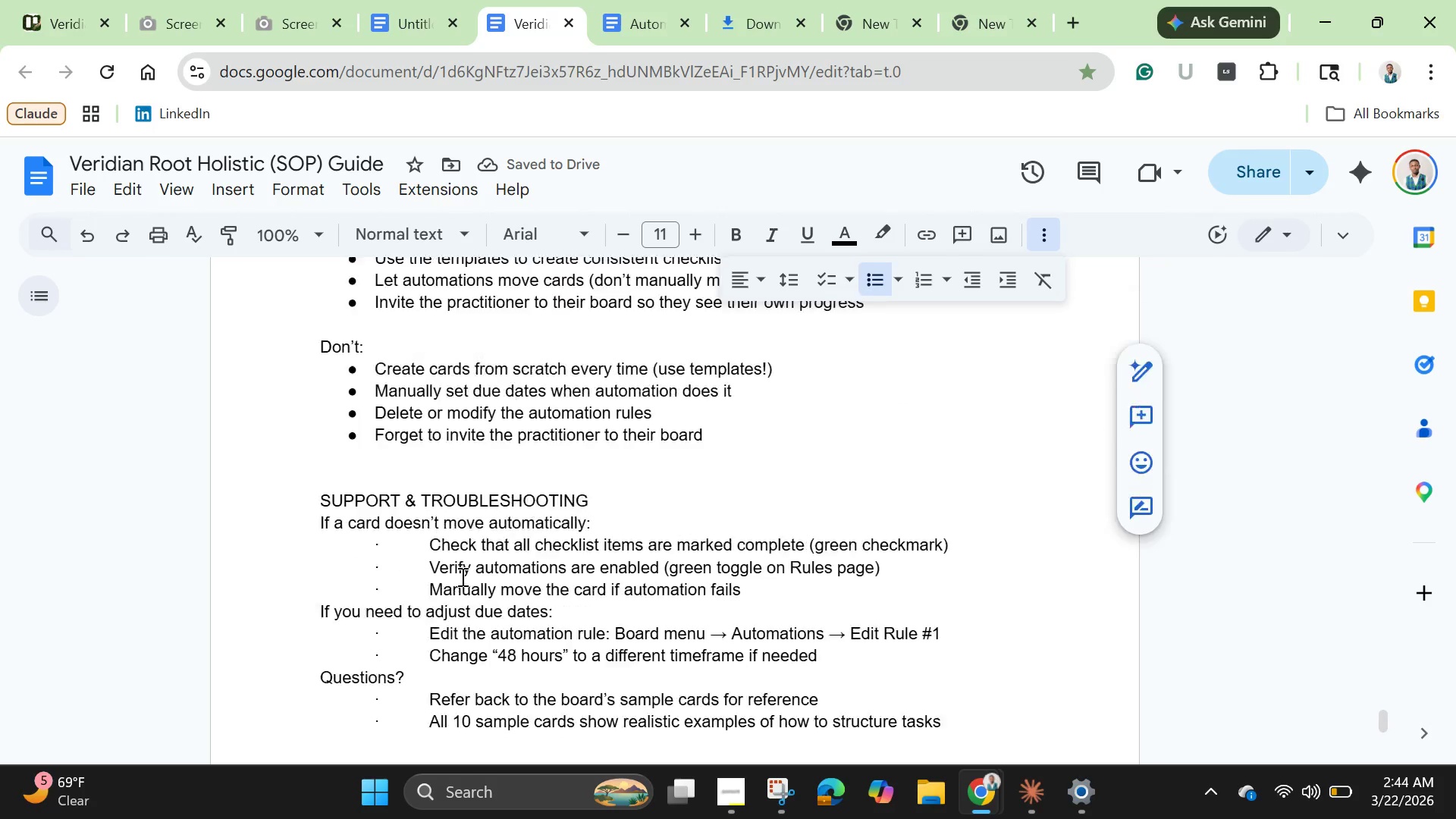 
scroll: coordinate [461, 576], scroll_direction: up, amount: 3.0
 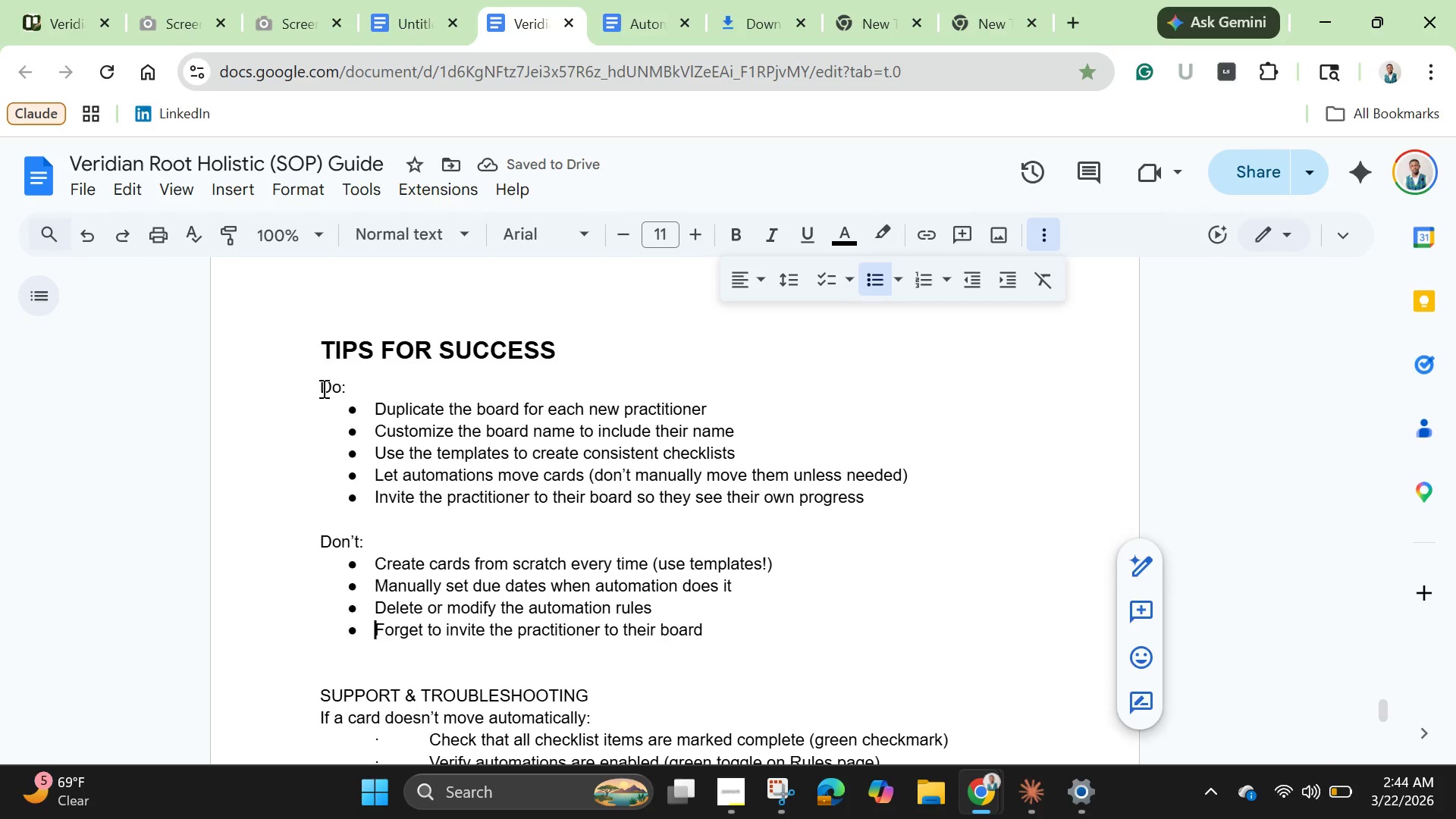 
left_click_drag(start_coordinate=[322, 388], to_coordinate=[347, 391])
 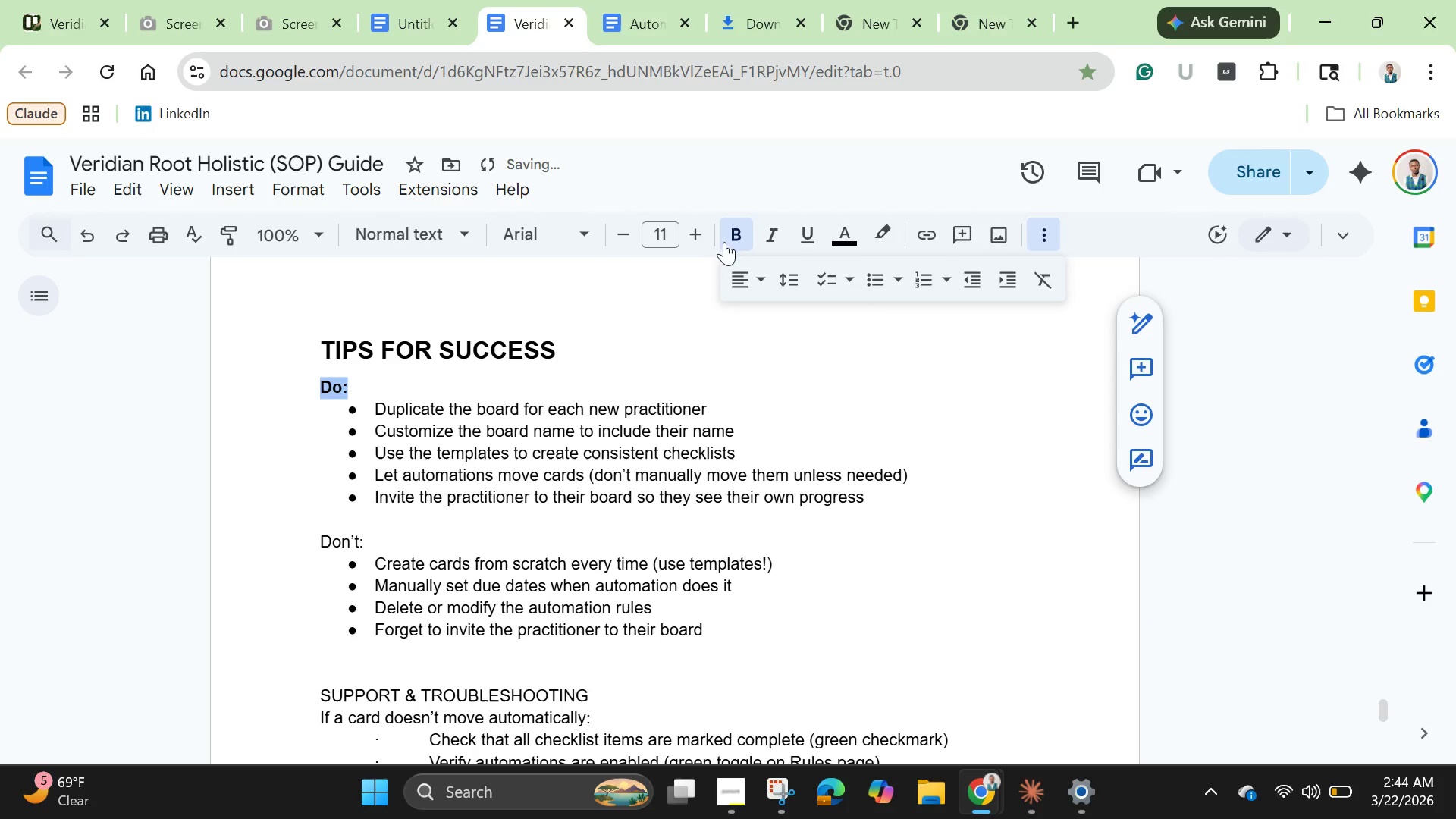 
left_click([733, 236])
 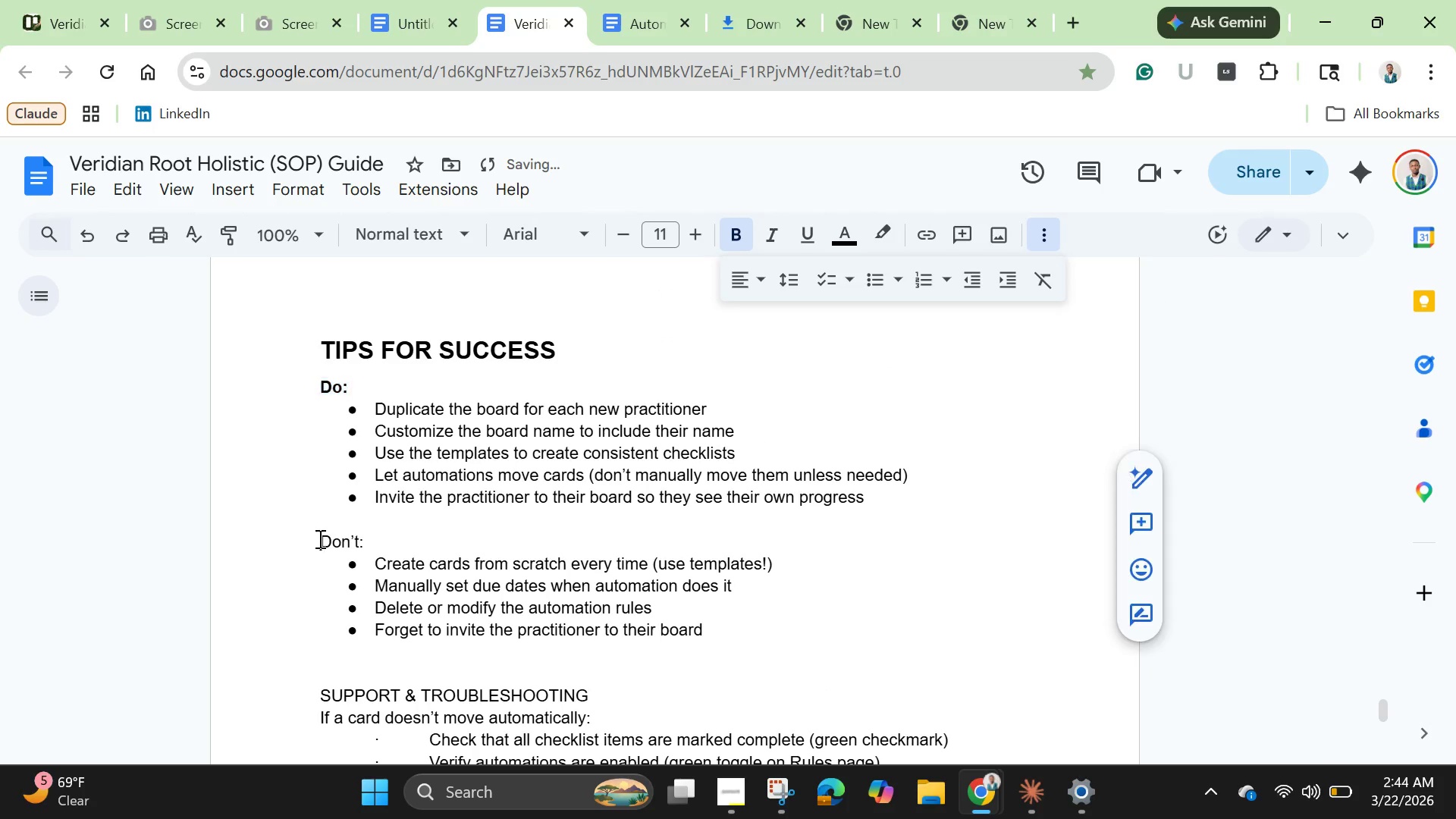 
left_click_drag(start_coordinate=[318, 538], to_coordinate=[365, 537])
 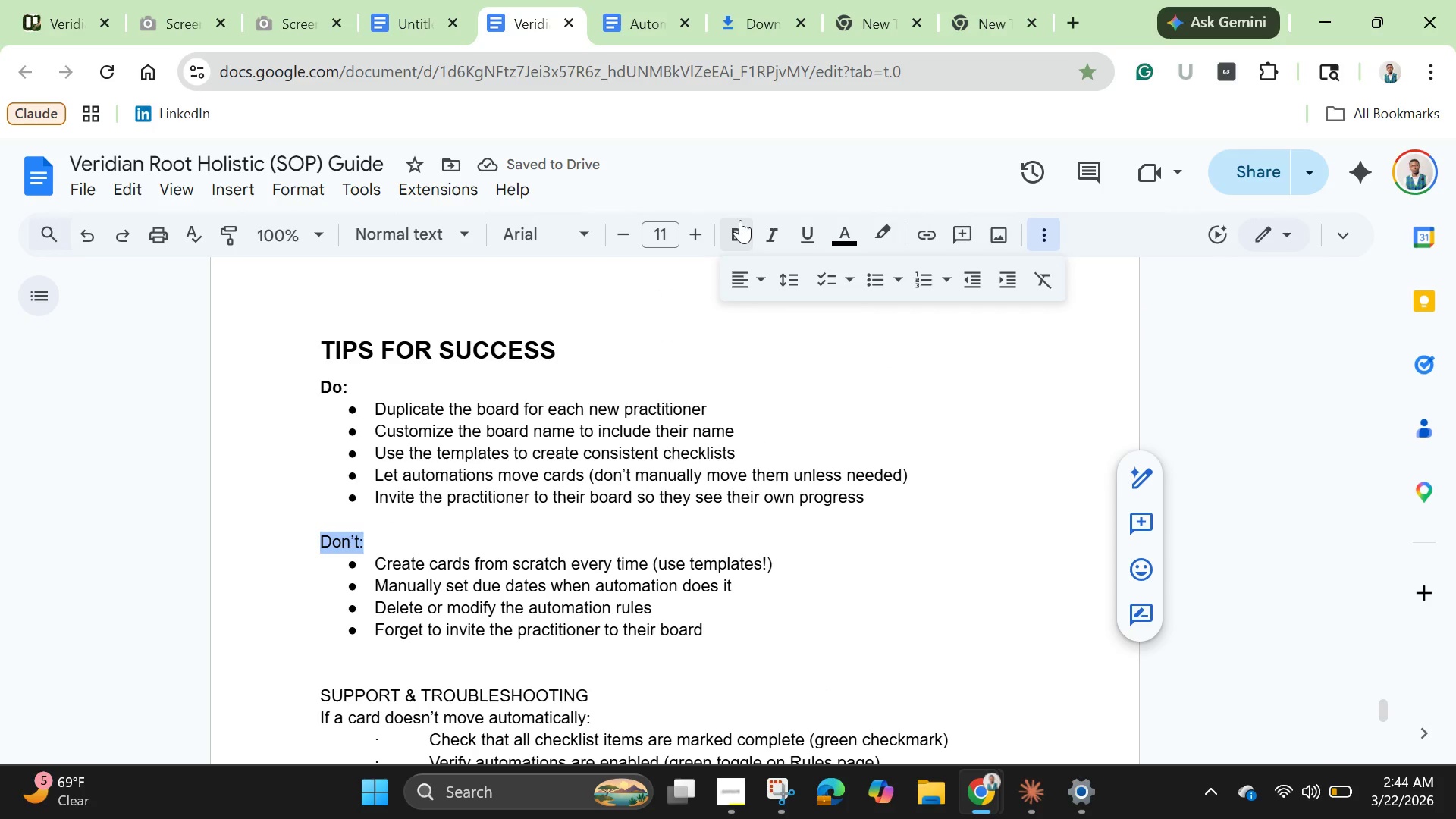 
left_click([740, 220])
 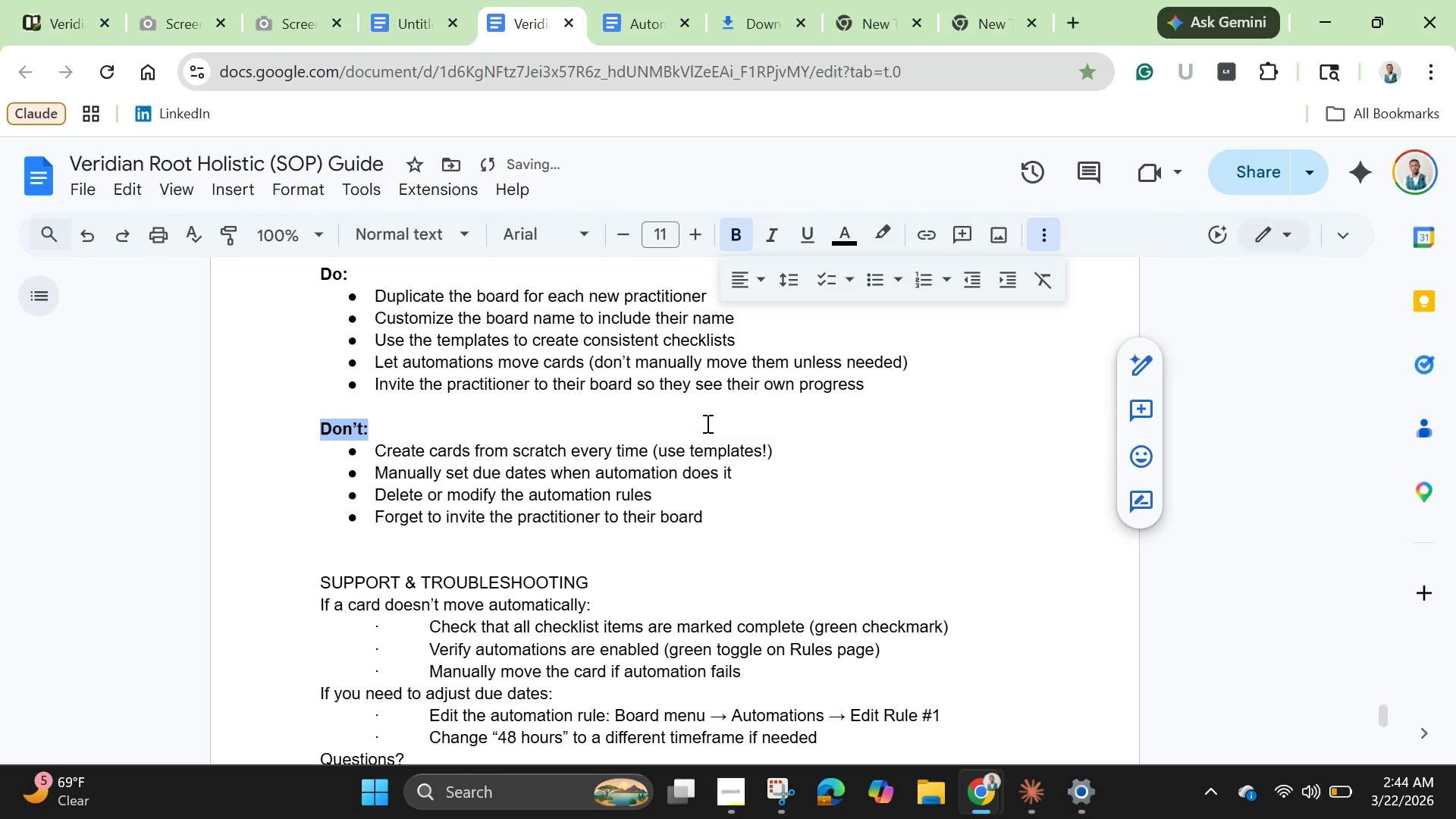 
scroll: coordinate [441, 605], scroll_direction: down, amount: 2.0
 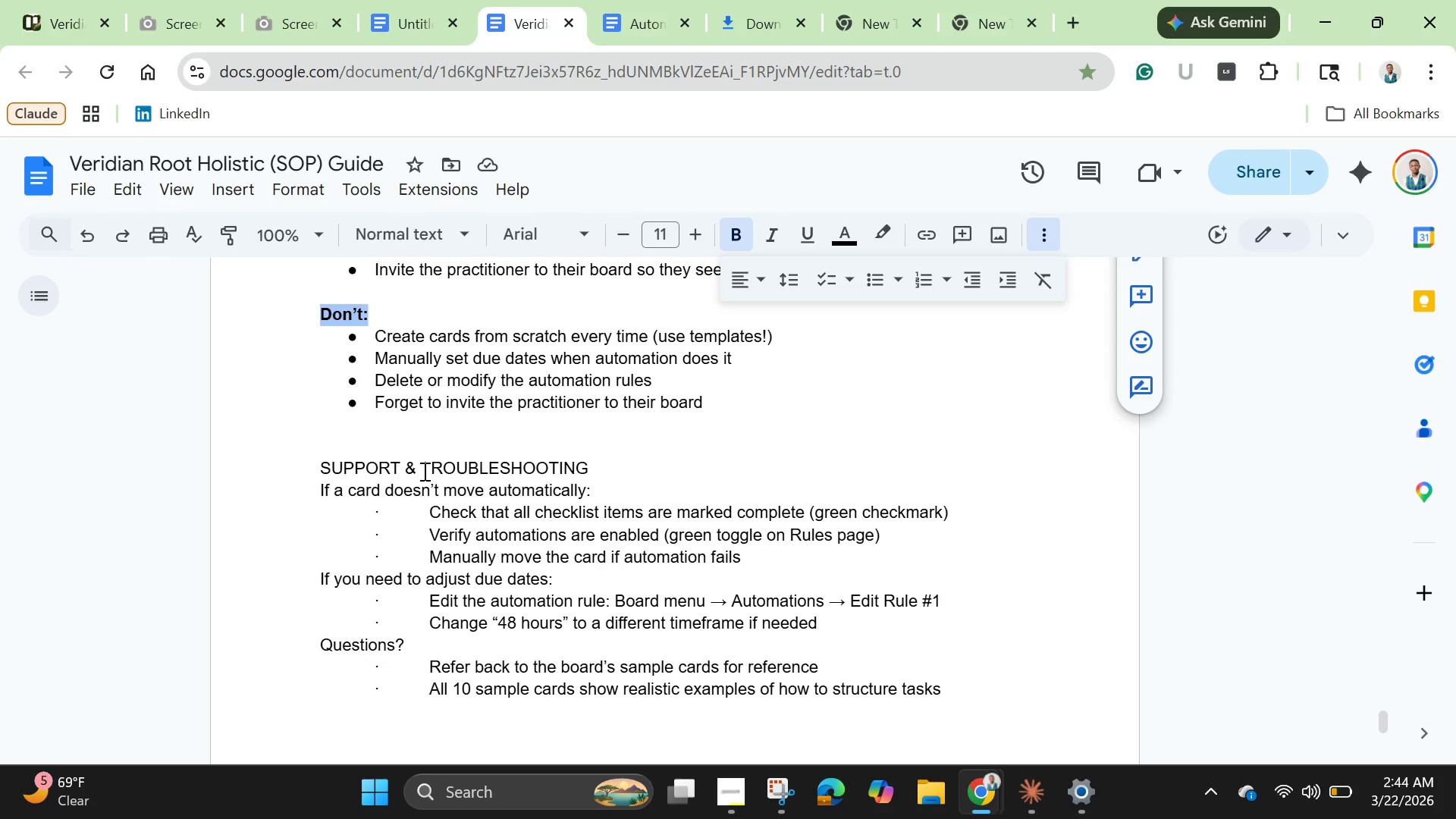 
wait(10.56)
 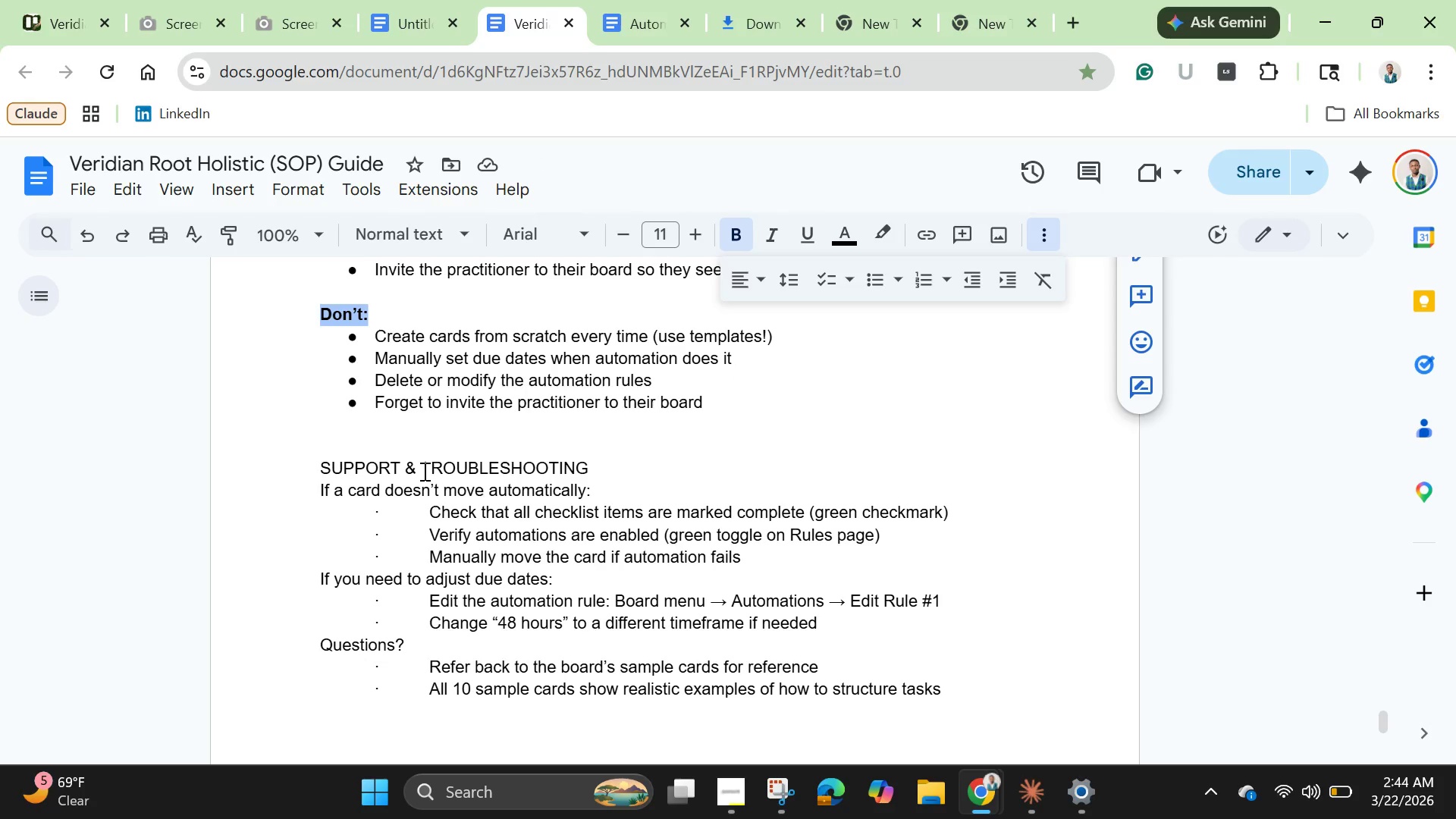 
left_click([362, 431])
 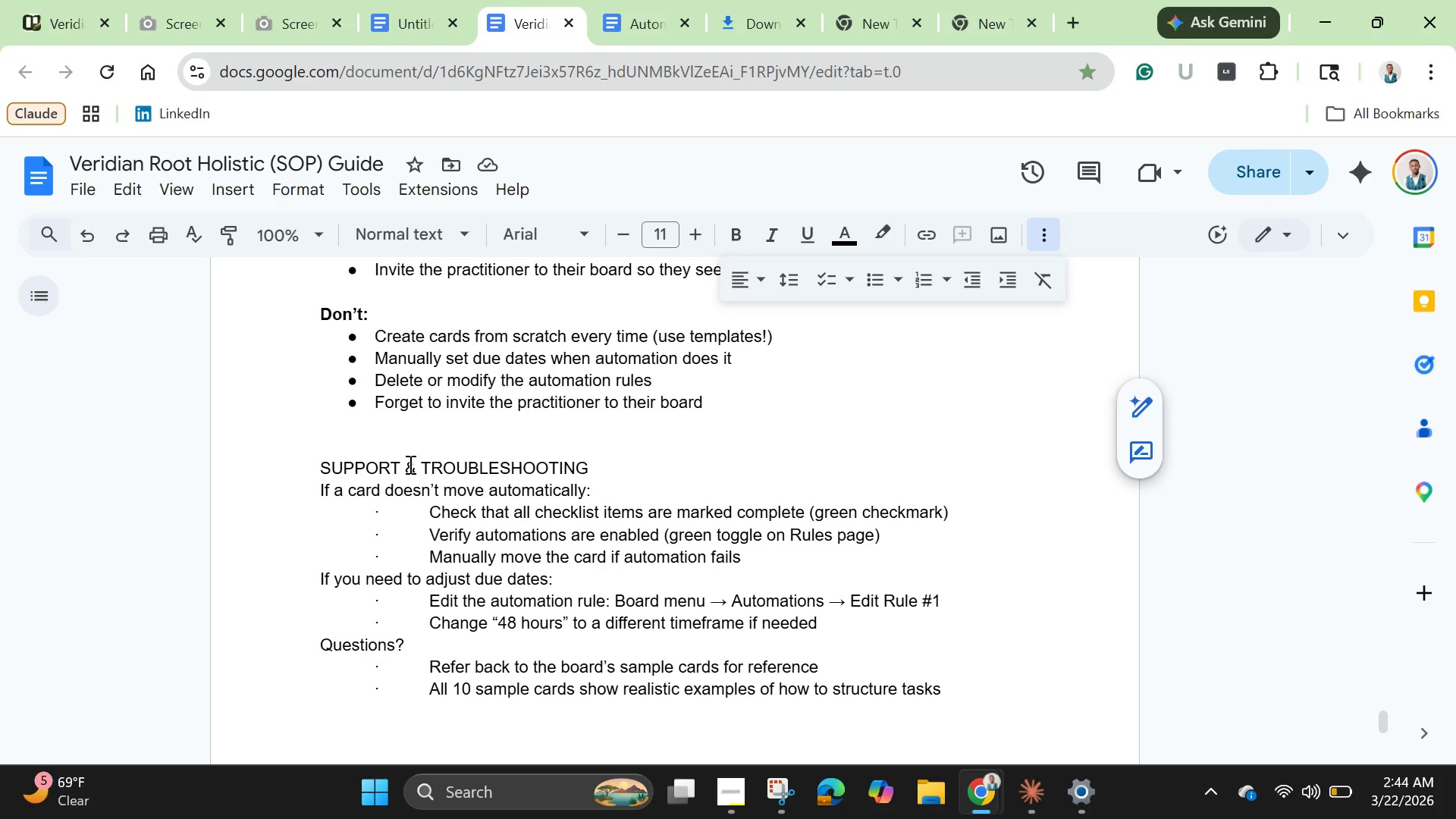 
key(Enter)
 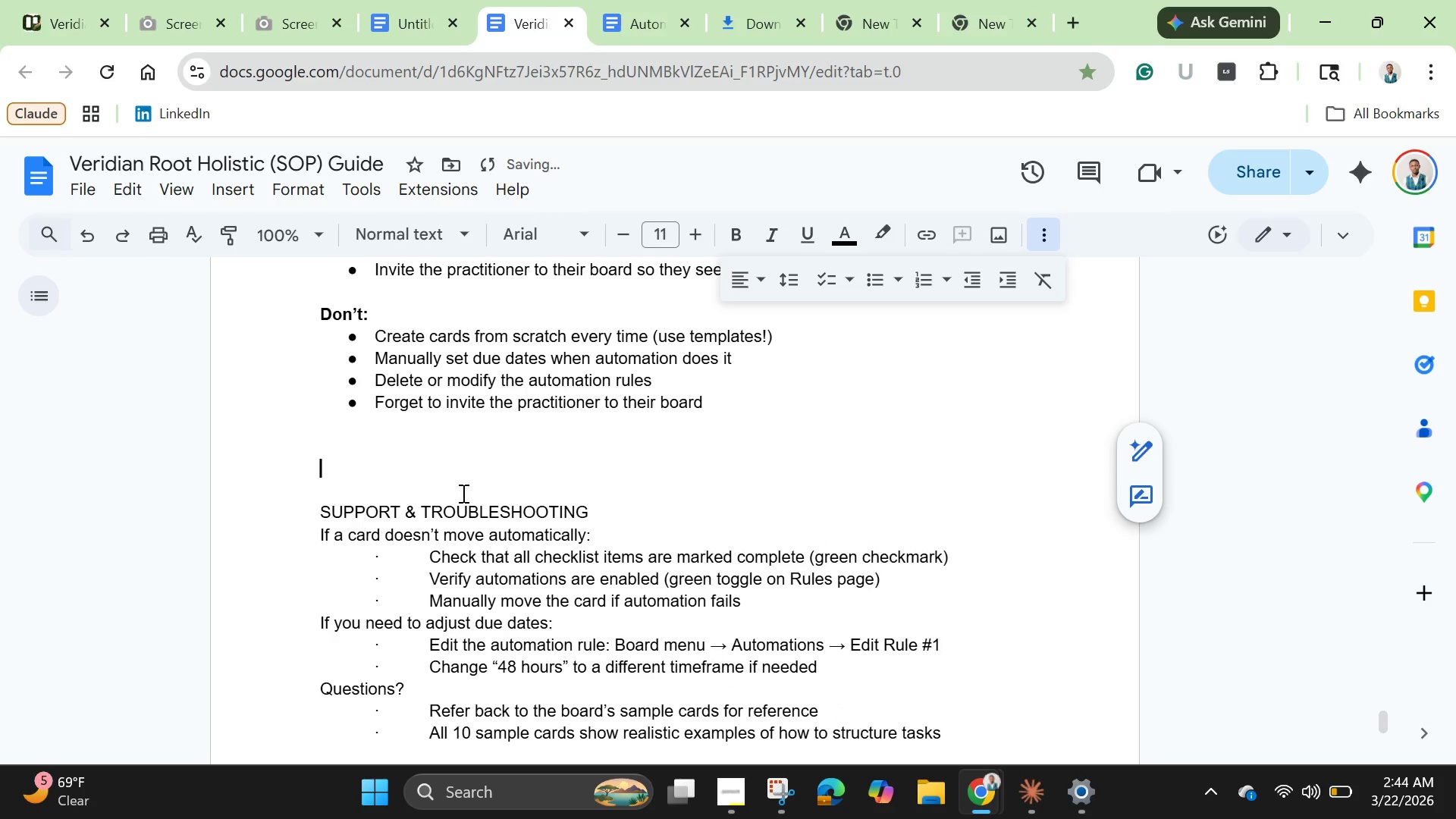 
key(Enter)
 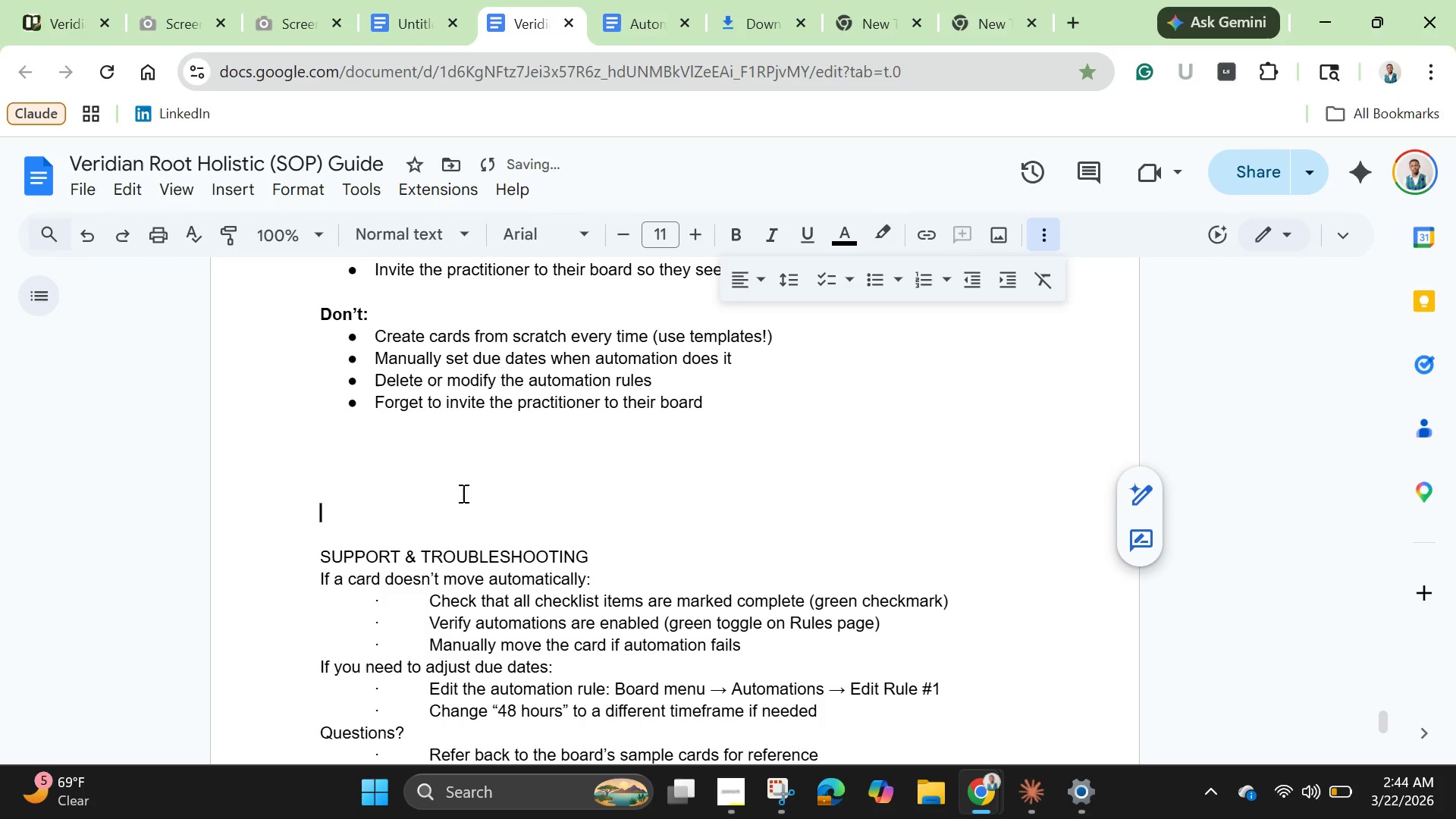 
key(Enter)
 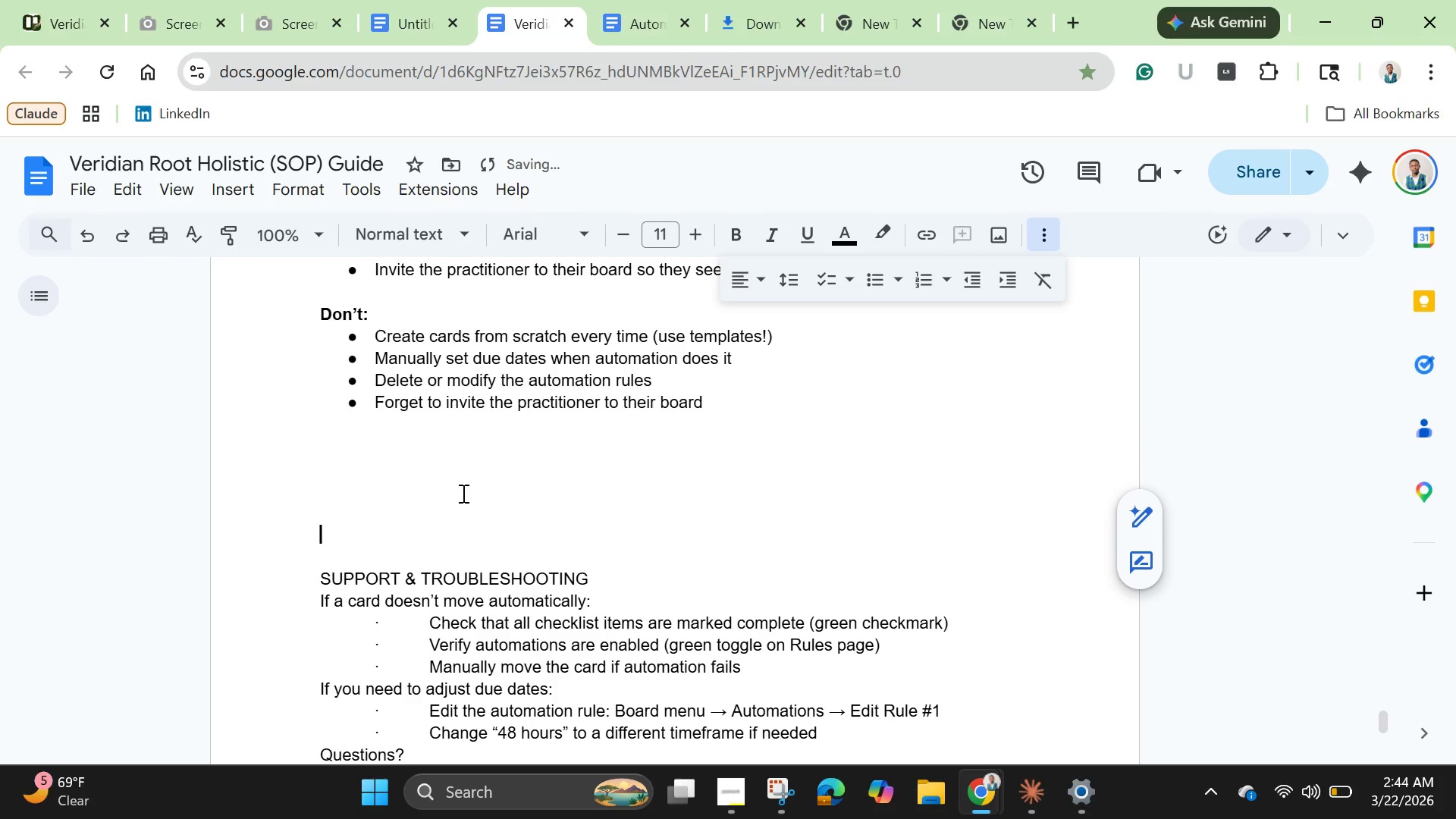 
key(Enter)
 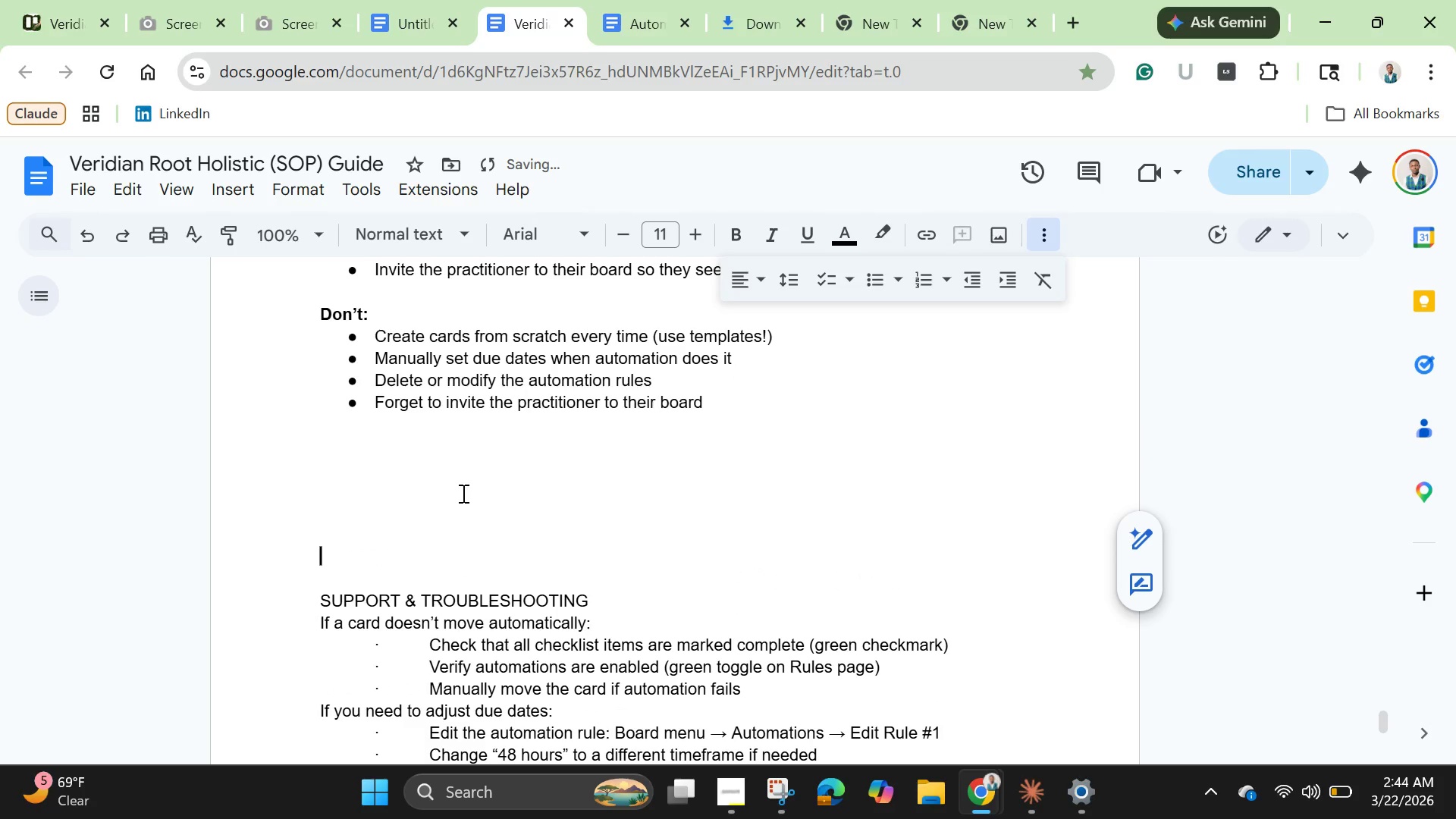 
key(Enter)
 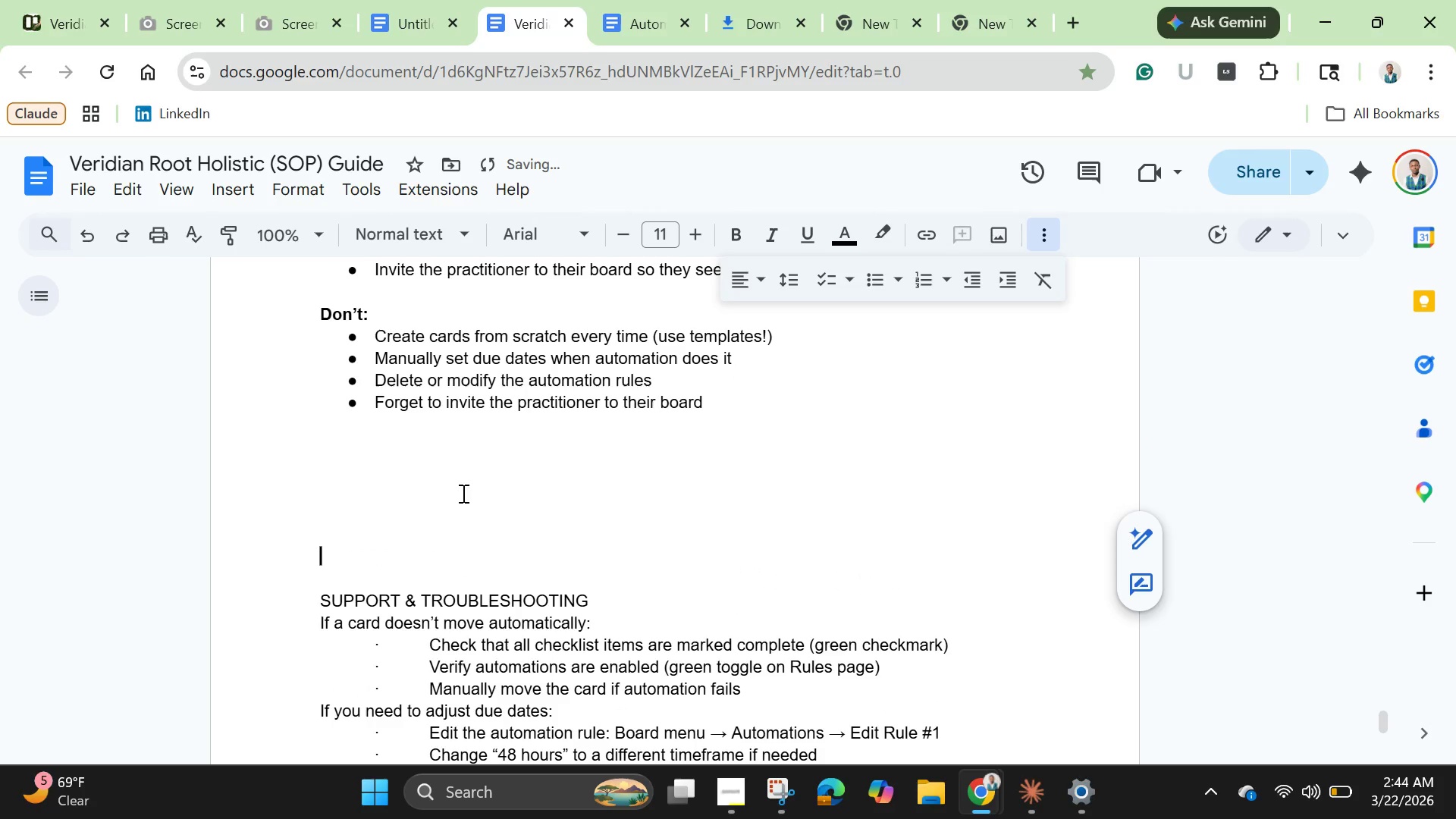 
hold_key(key=Enter, duration=1.12)
 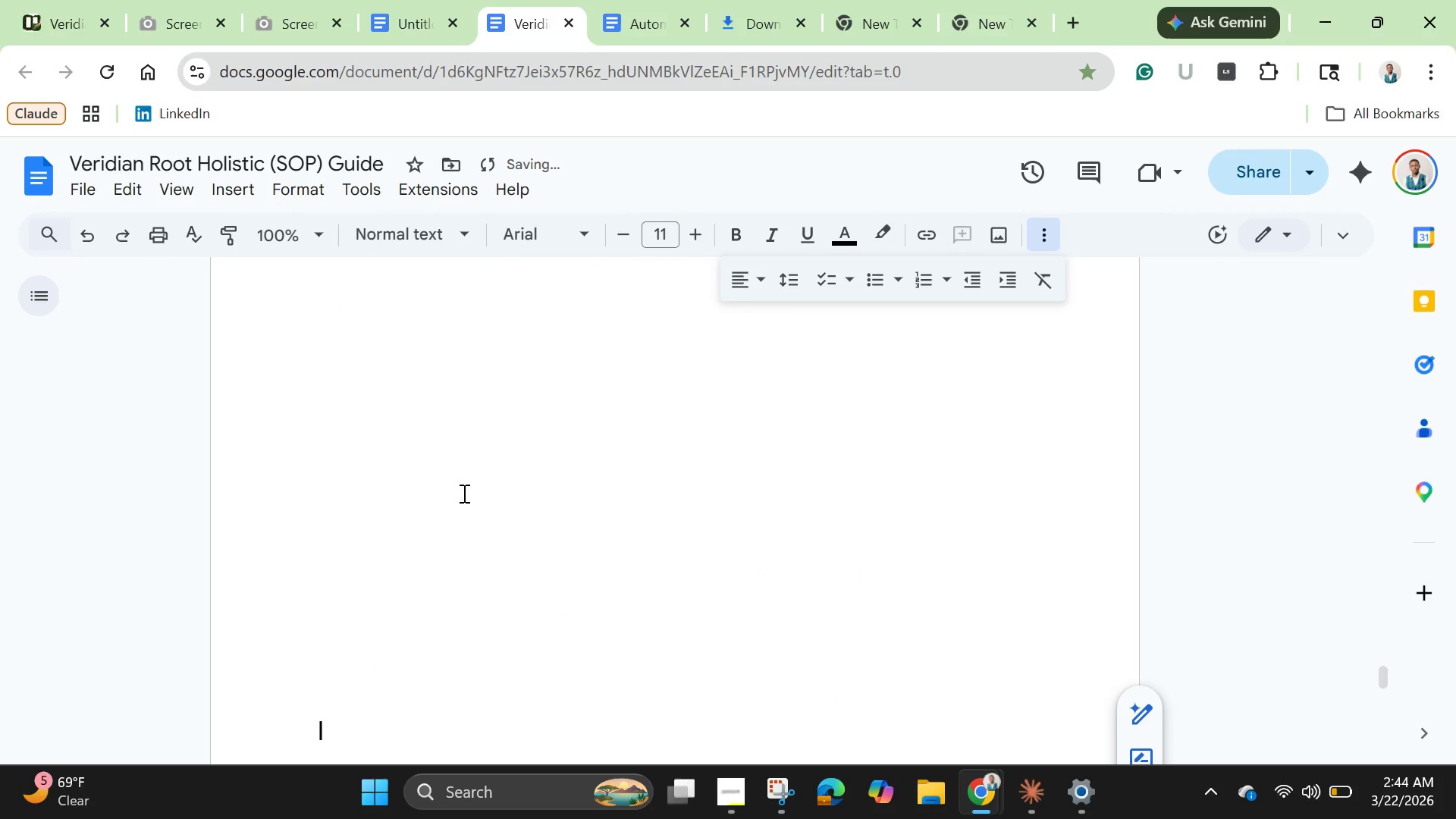 
key(Enter)
 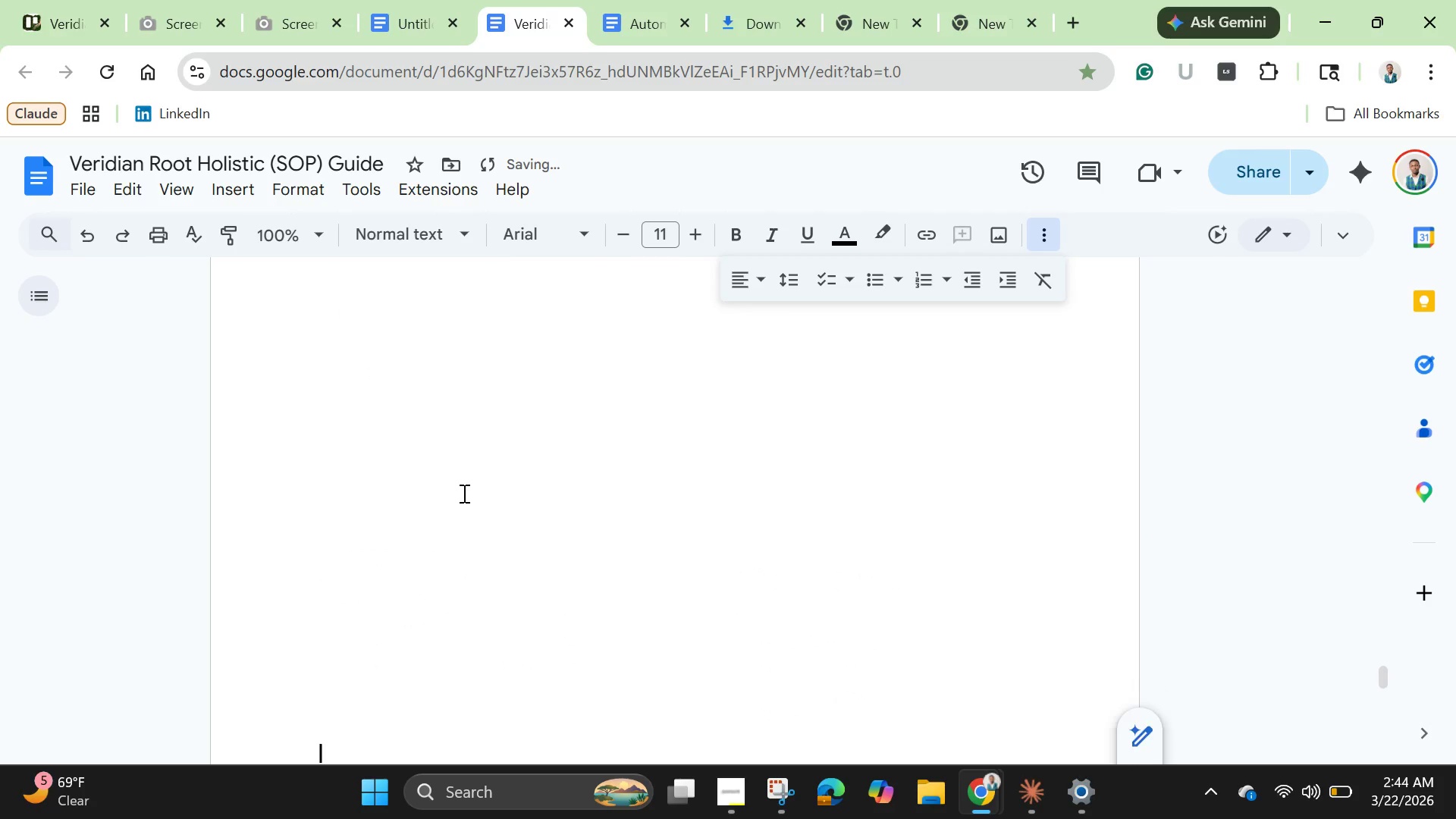 
key(Enter)
 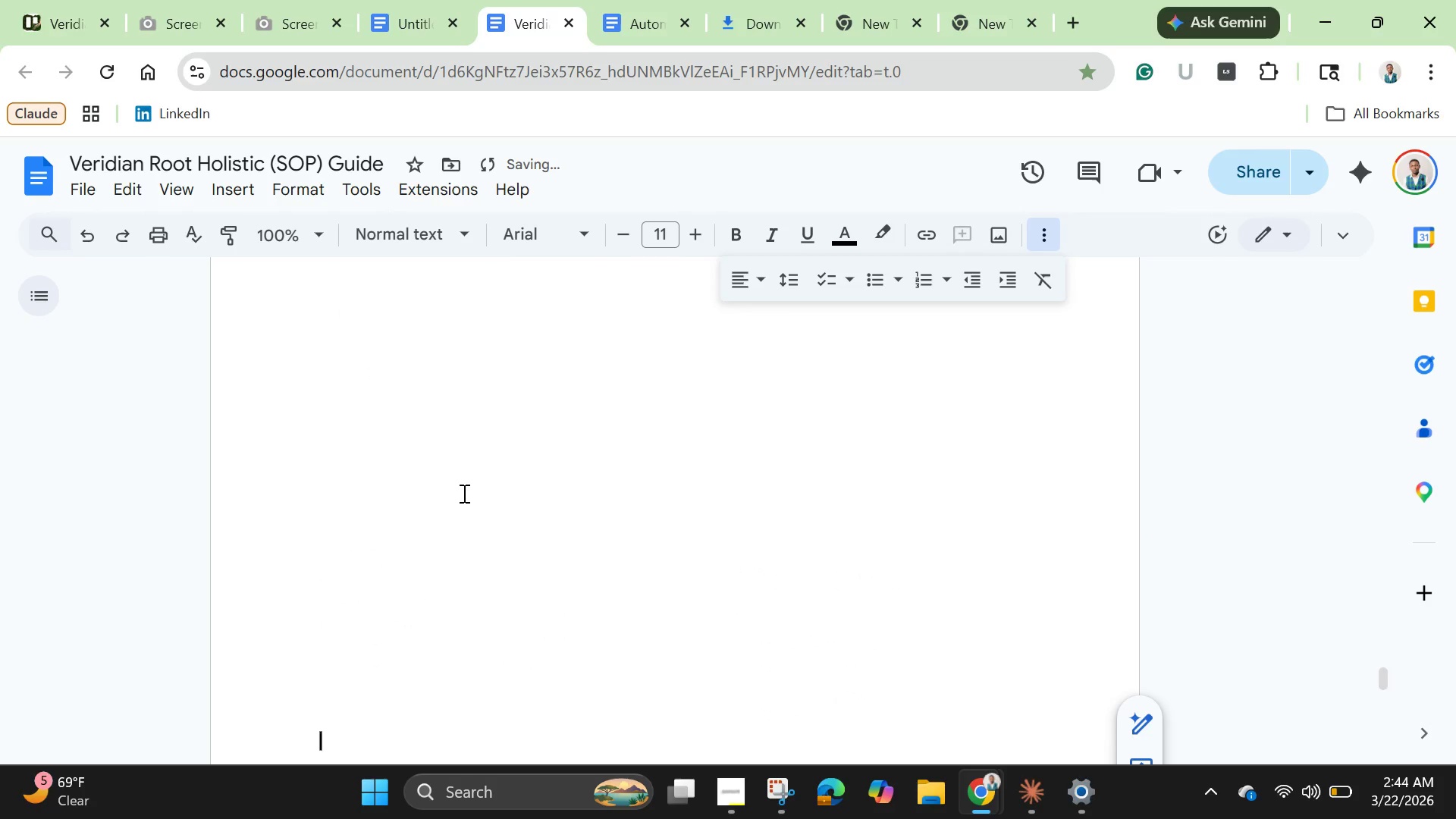 
key(Enter)
 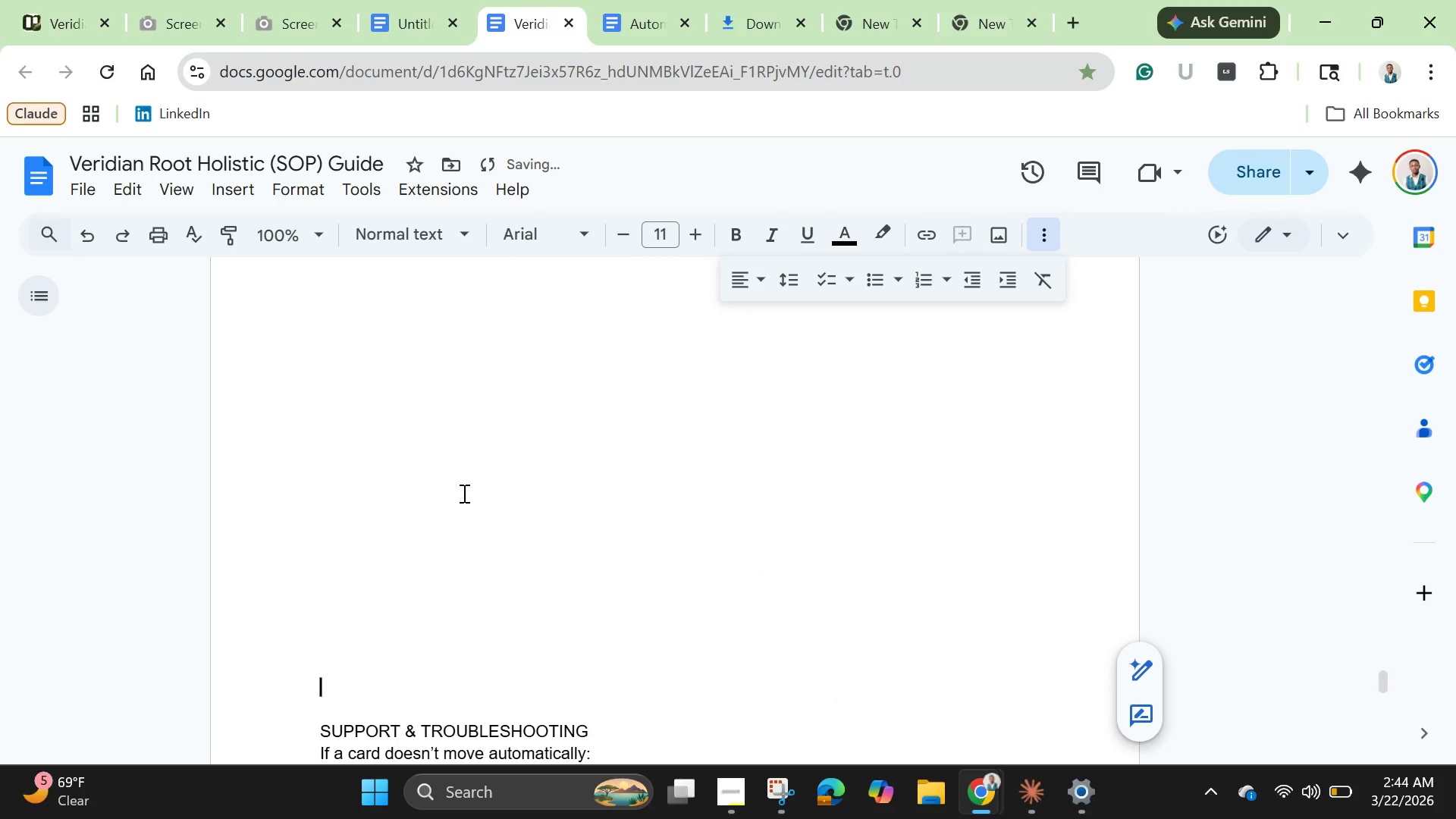 
key(Enter)
 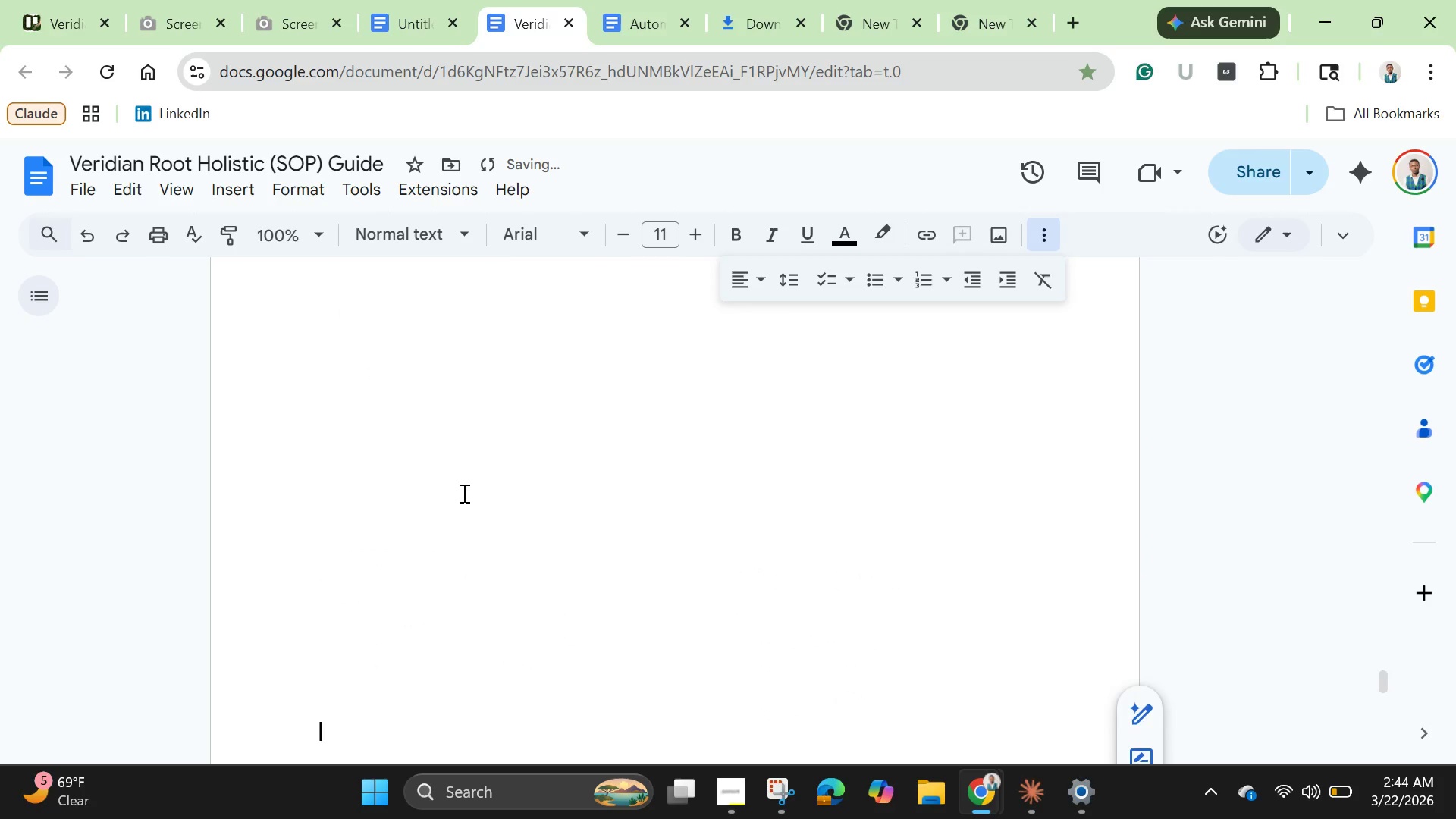 
key(Enter)
 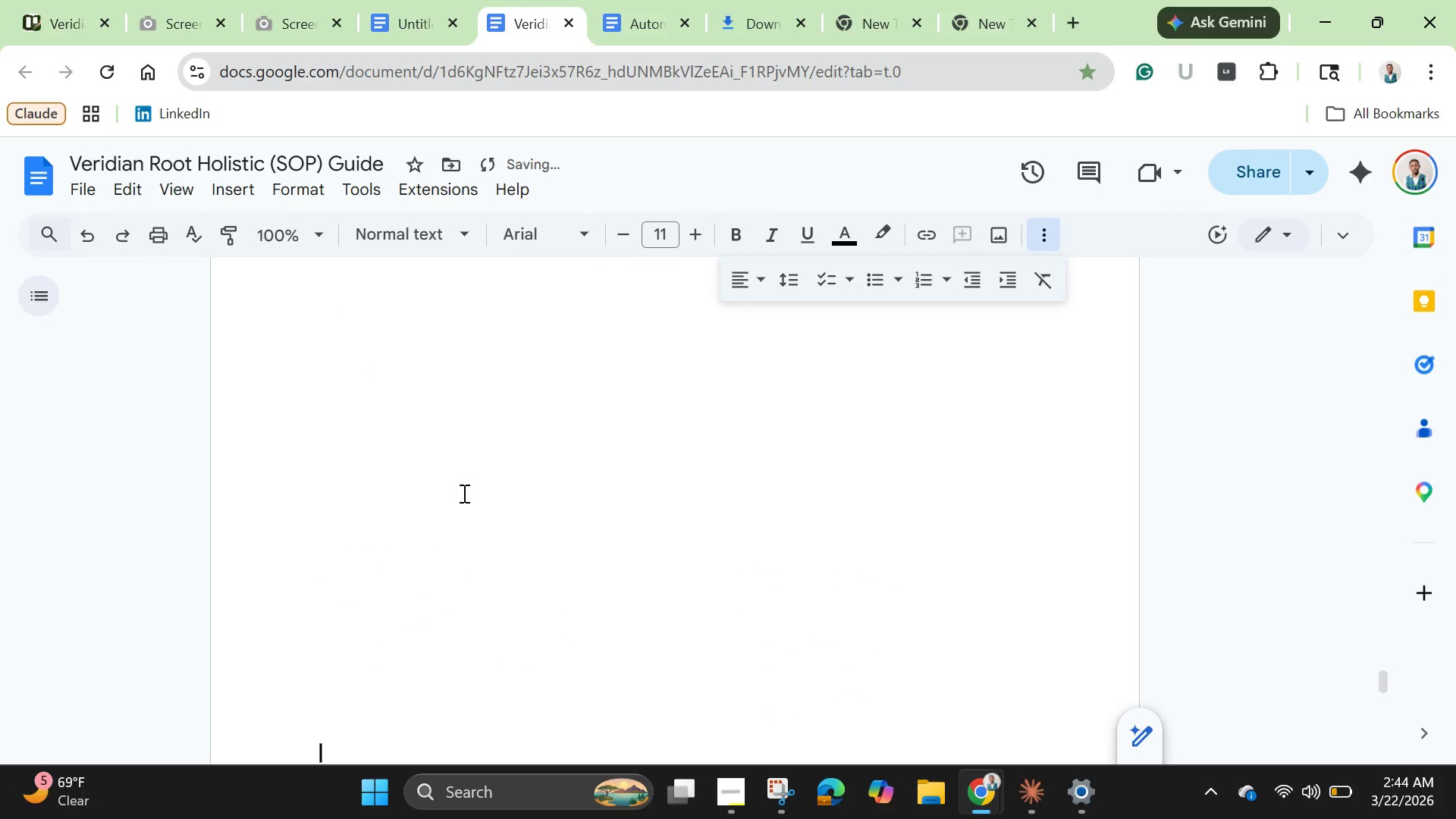 
key(Enter)
 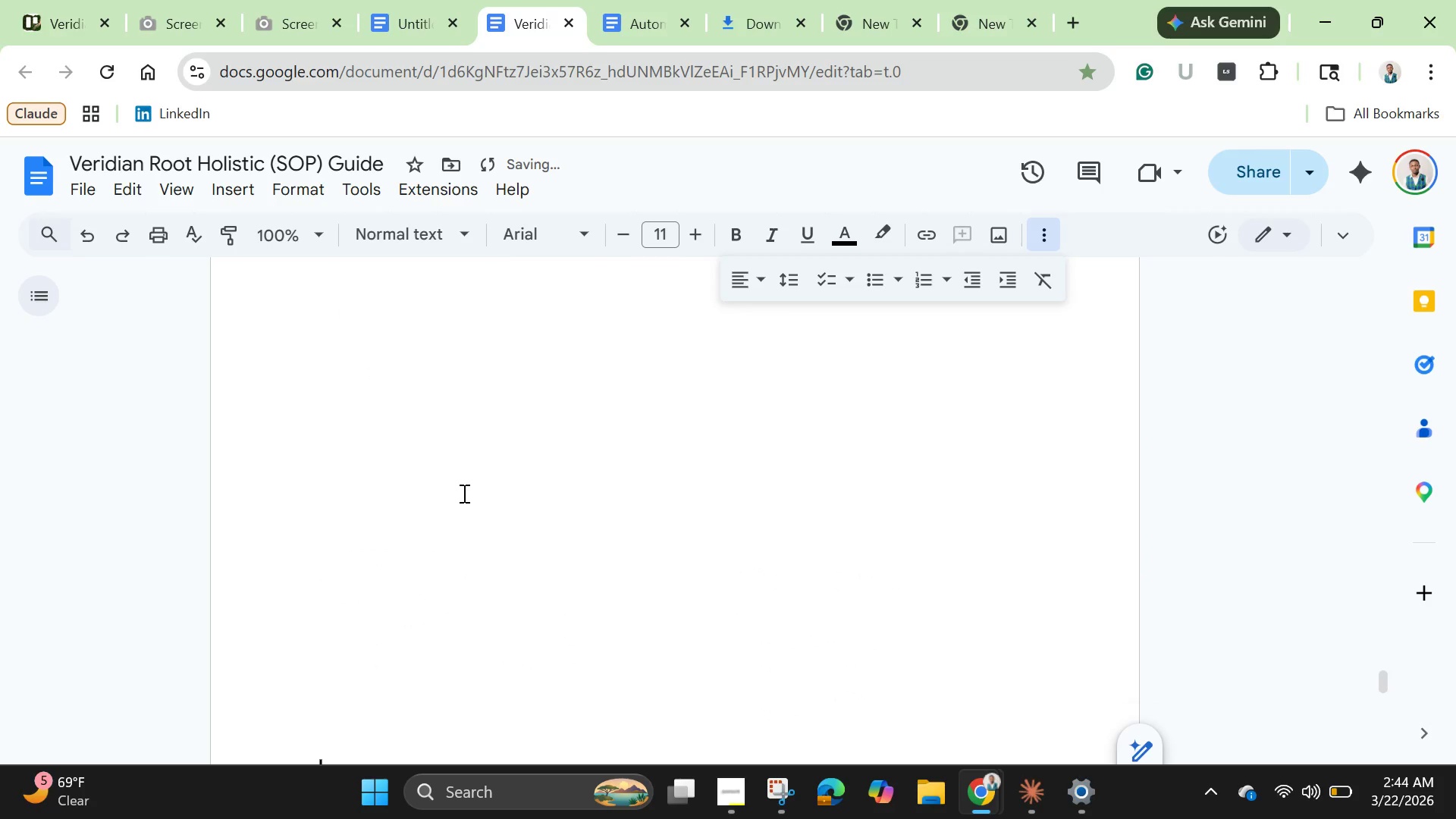 
key(Enter)
 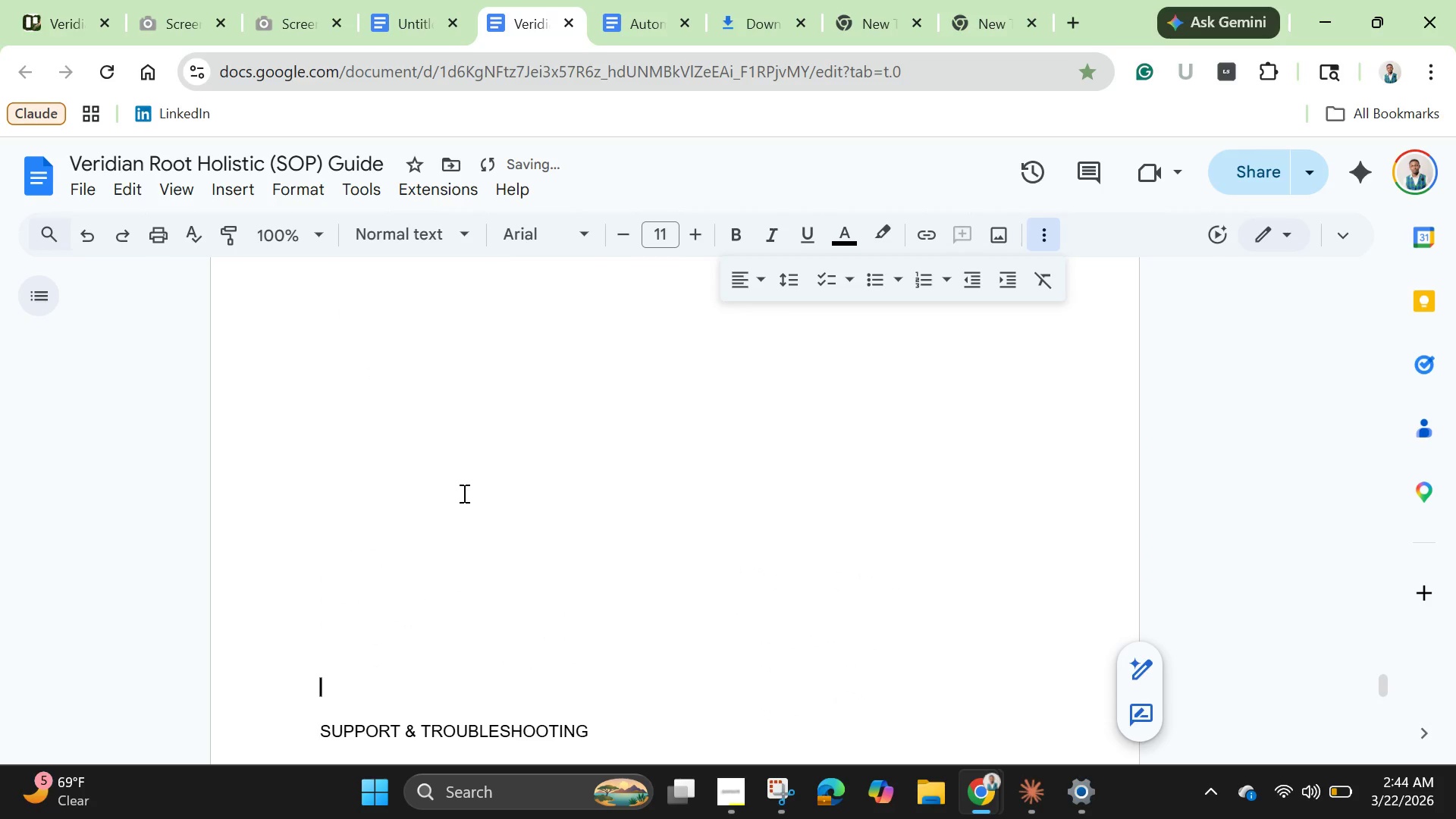 
key(Enter)
 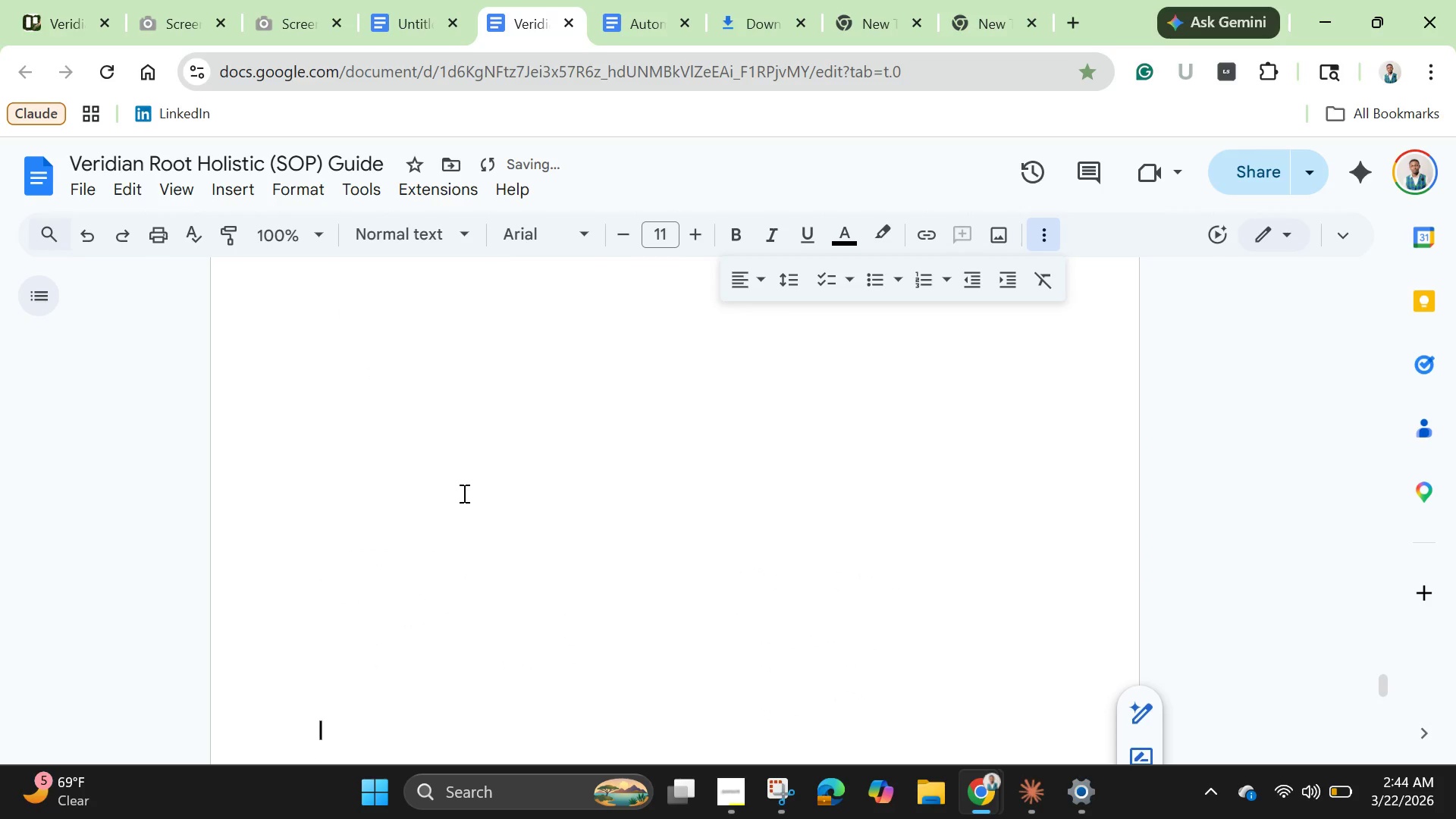 
key(Enter)
 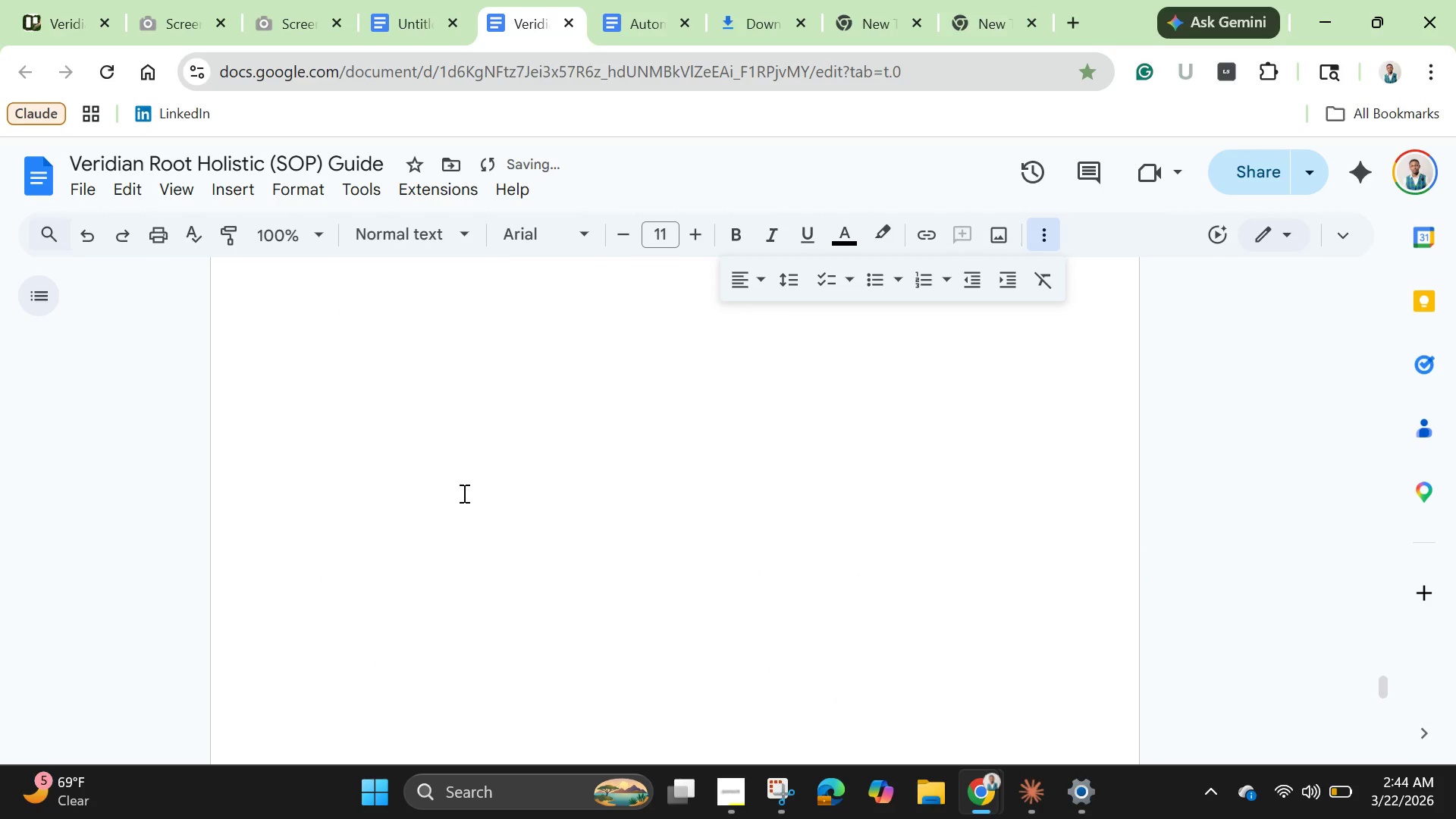 
key(Enter)
 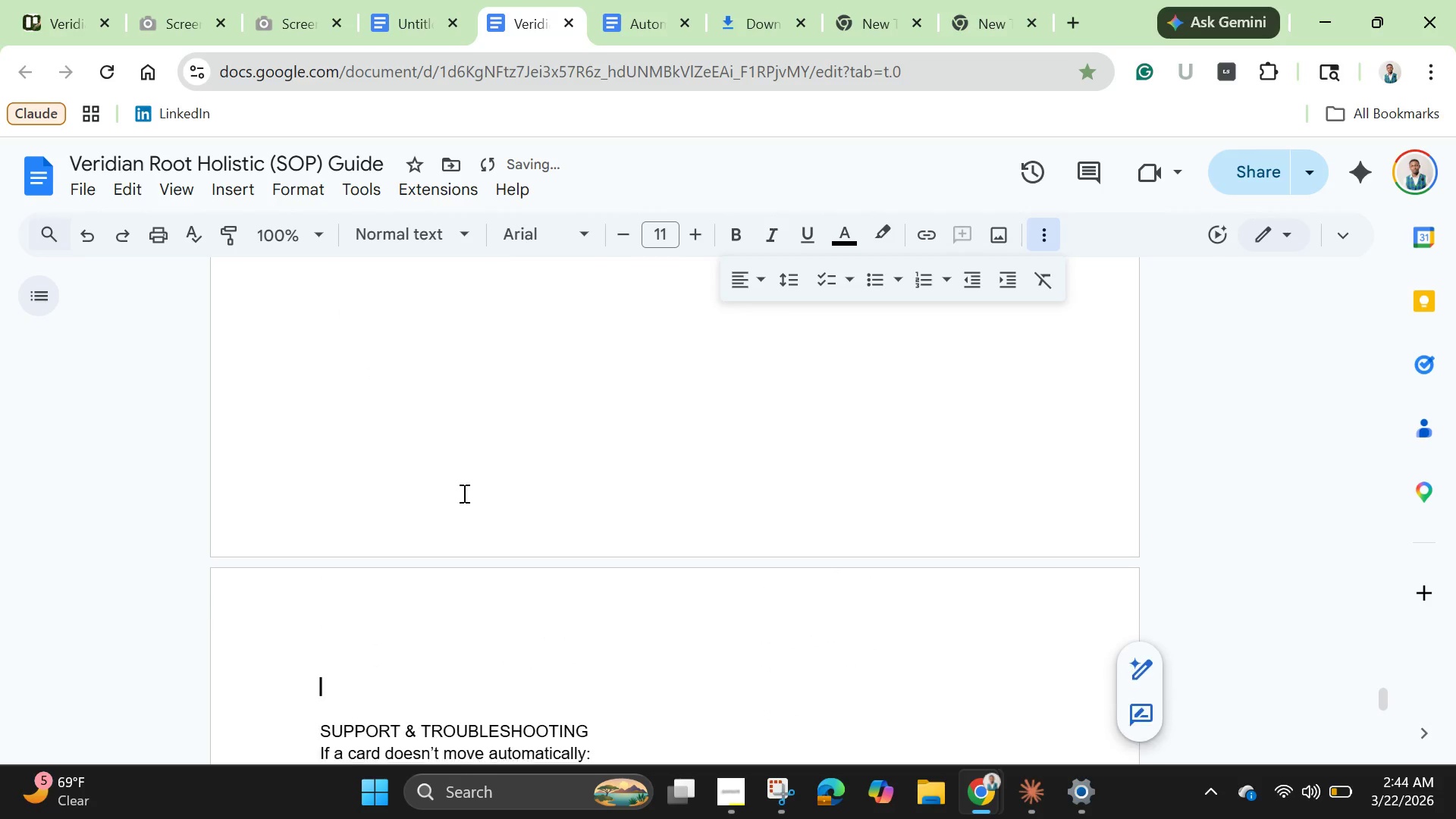 
key(Enter)
 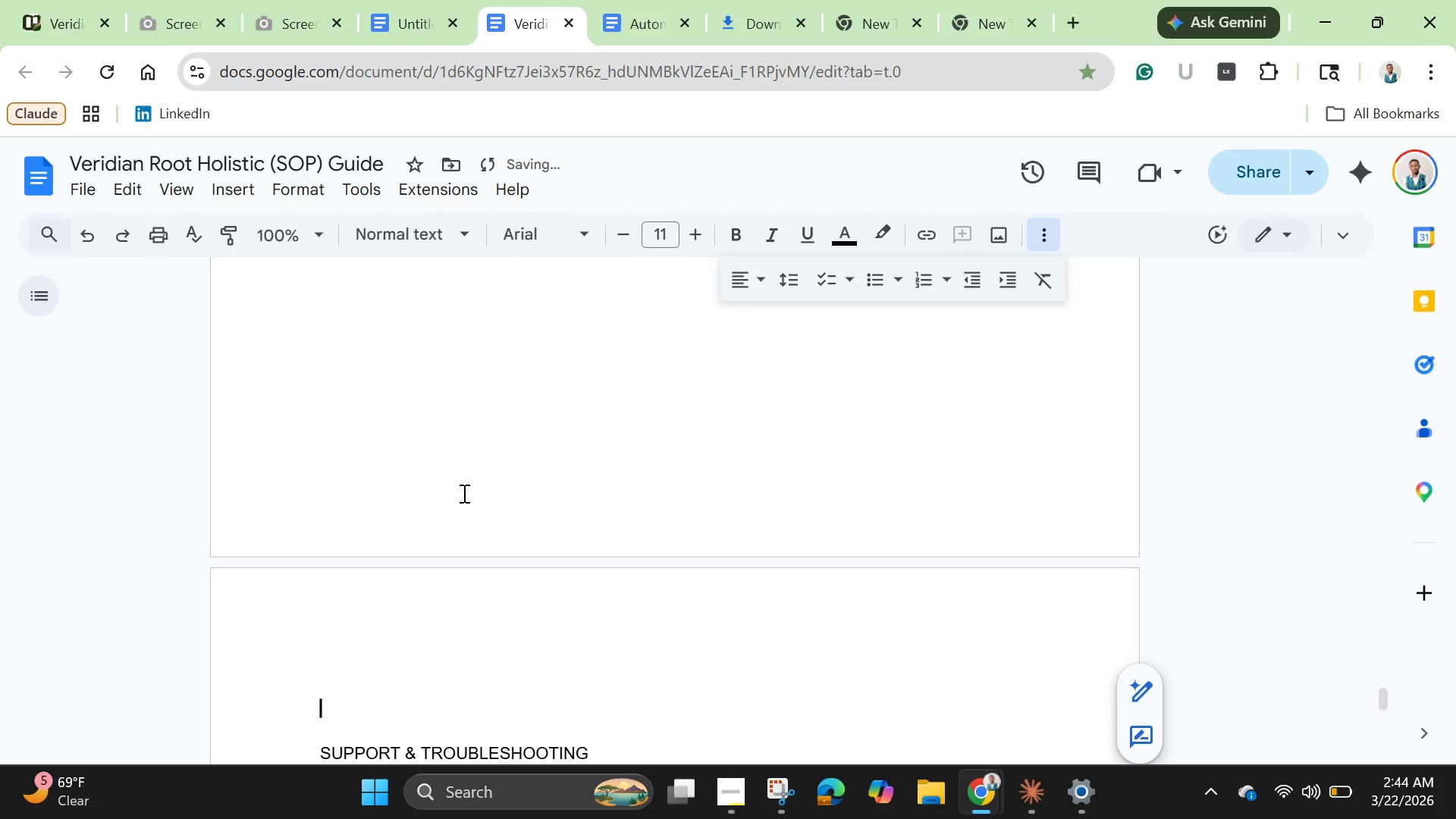 
key(Enter)
 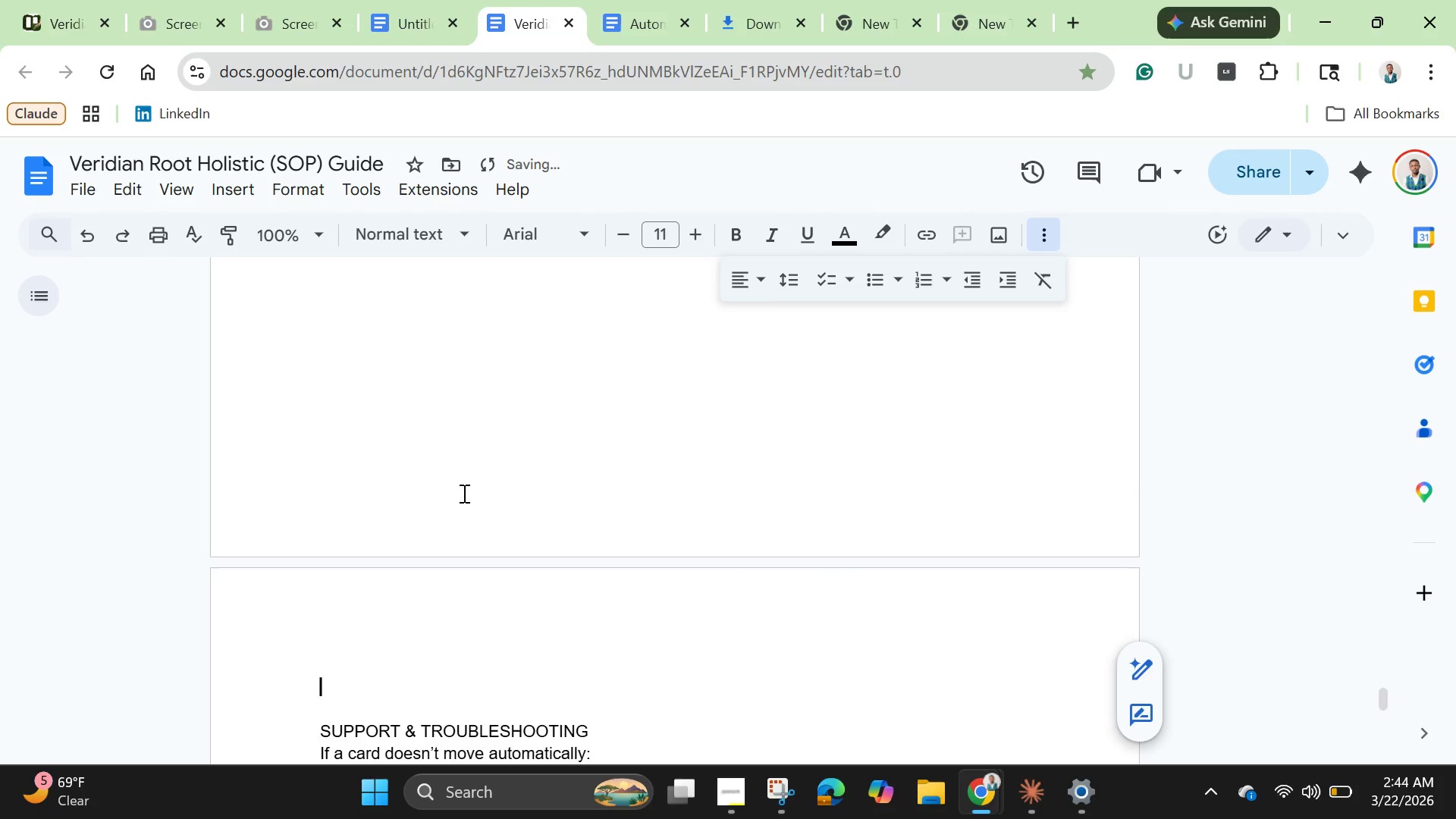 
key(Backspace)
 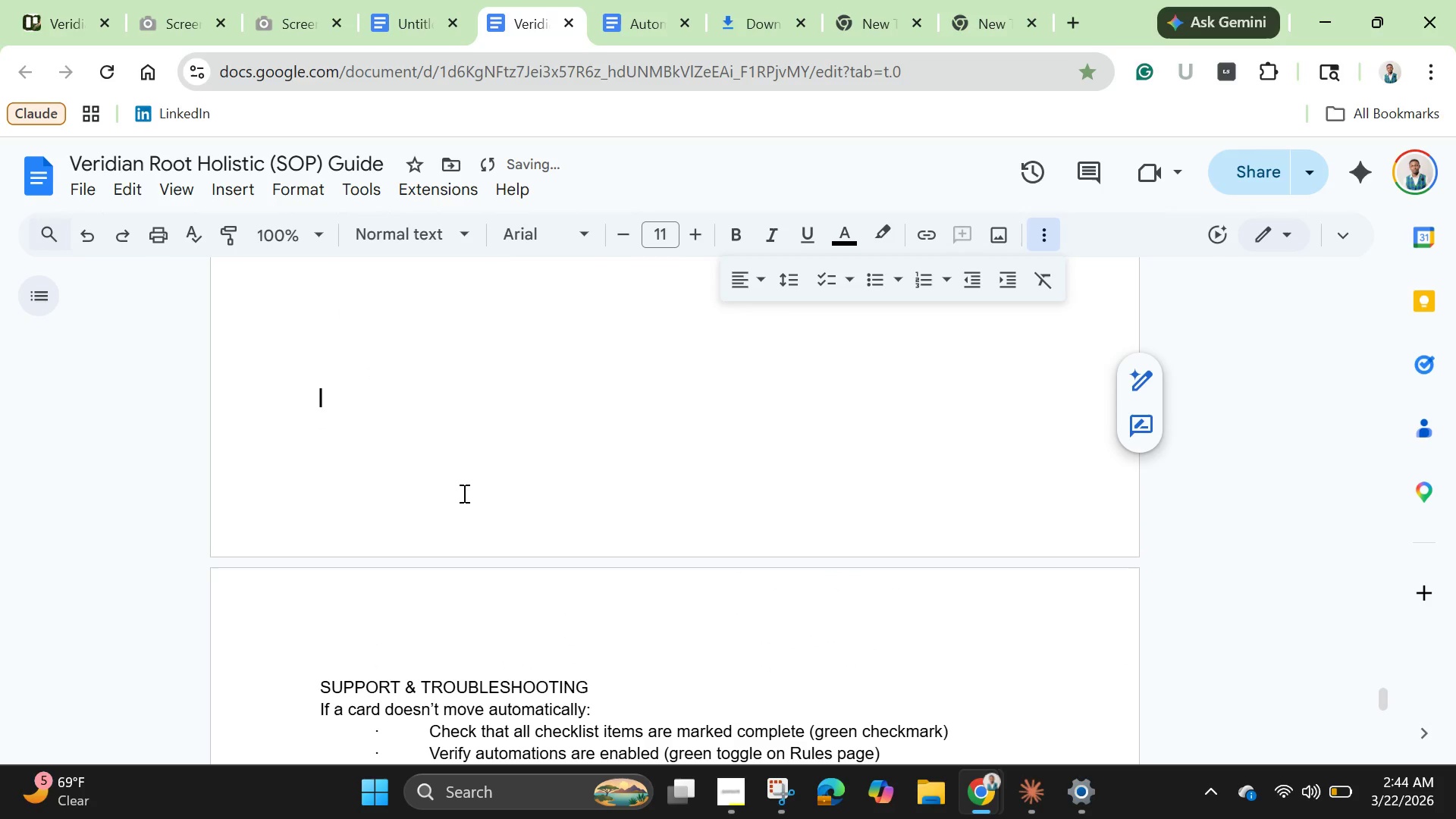 
key(Backspace)
 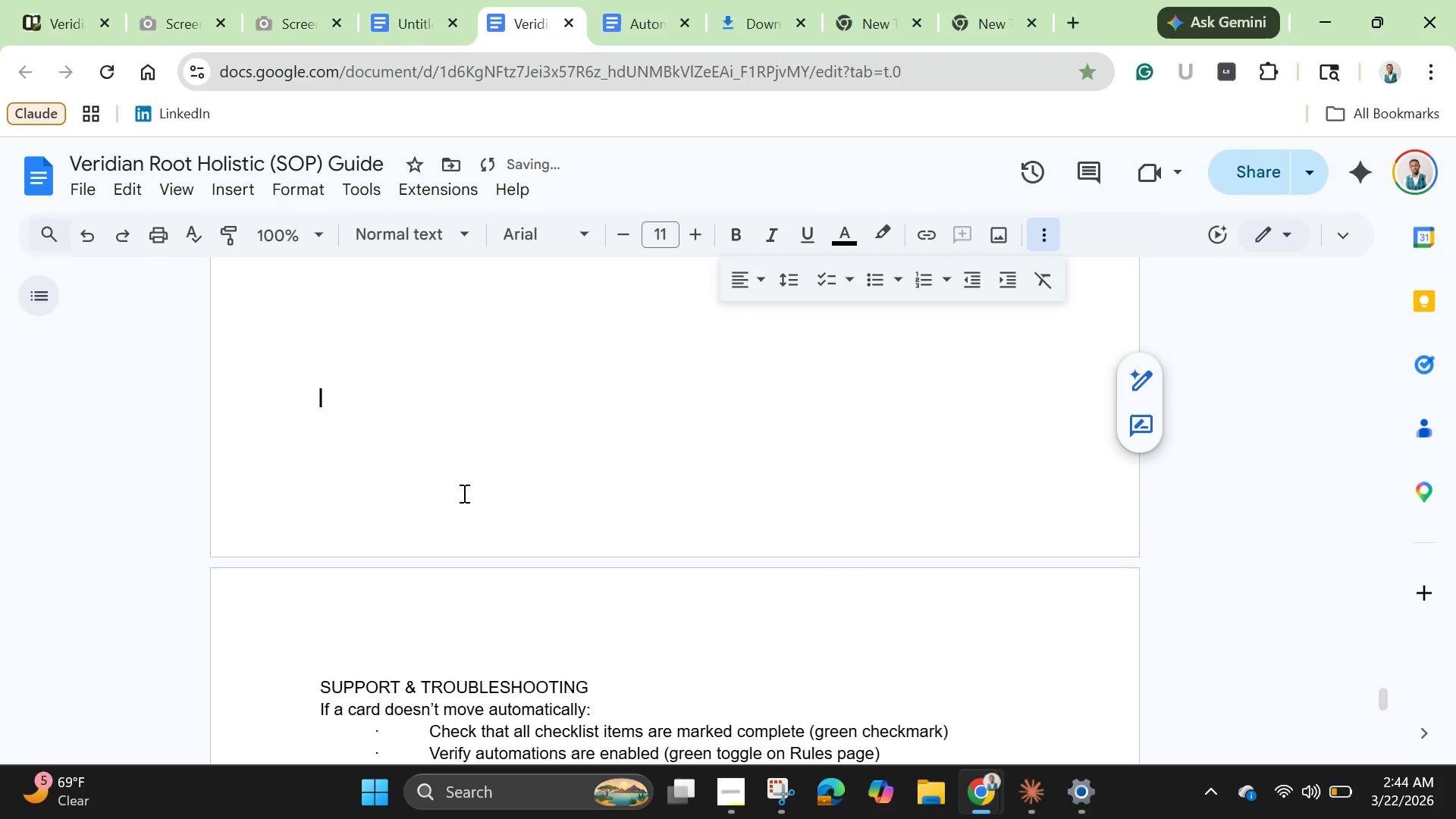 
key(Backspace)
 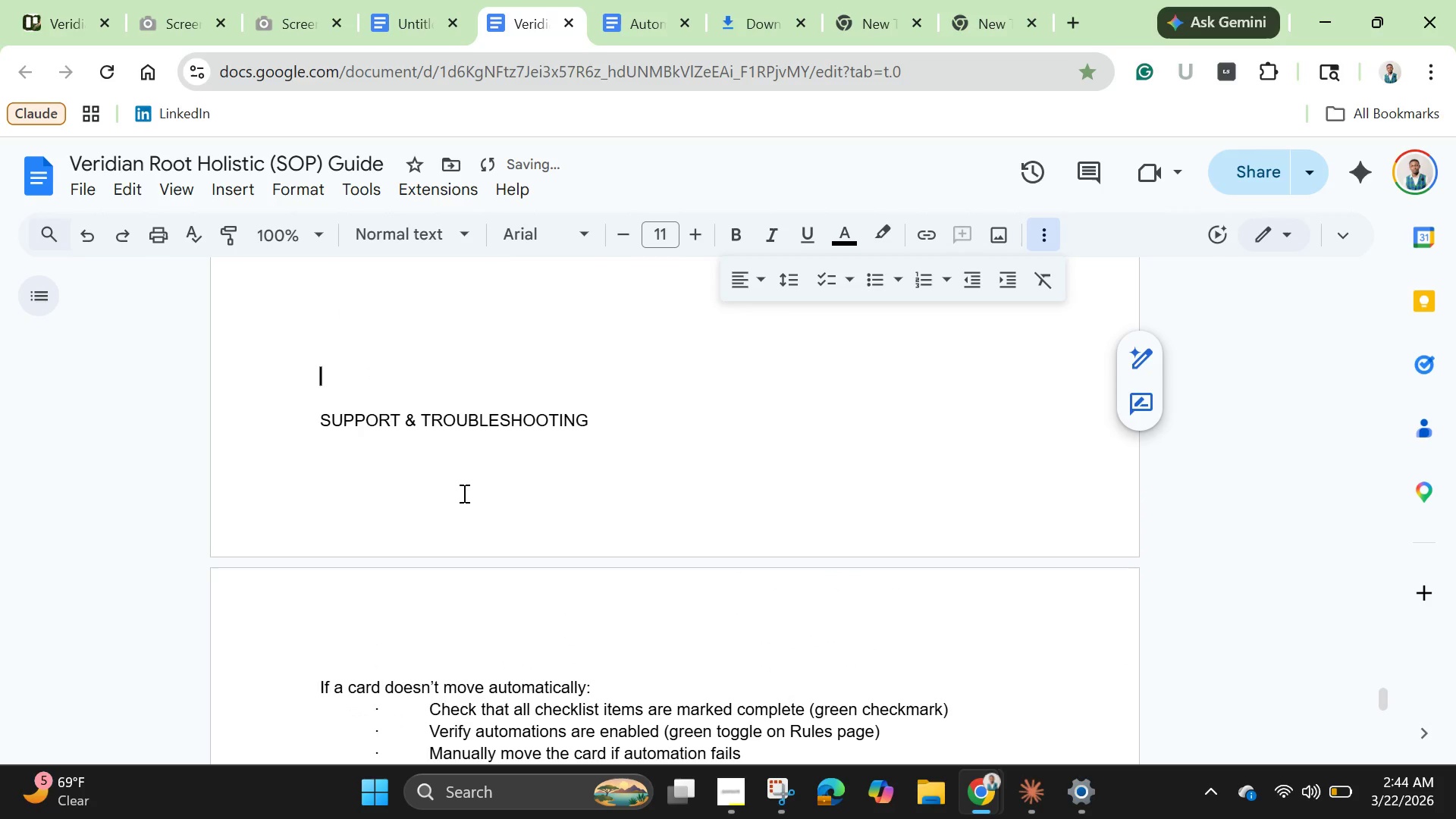 
key(Backspace)
 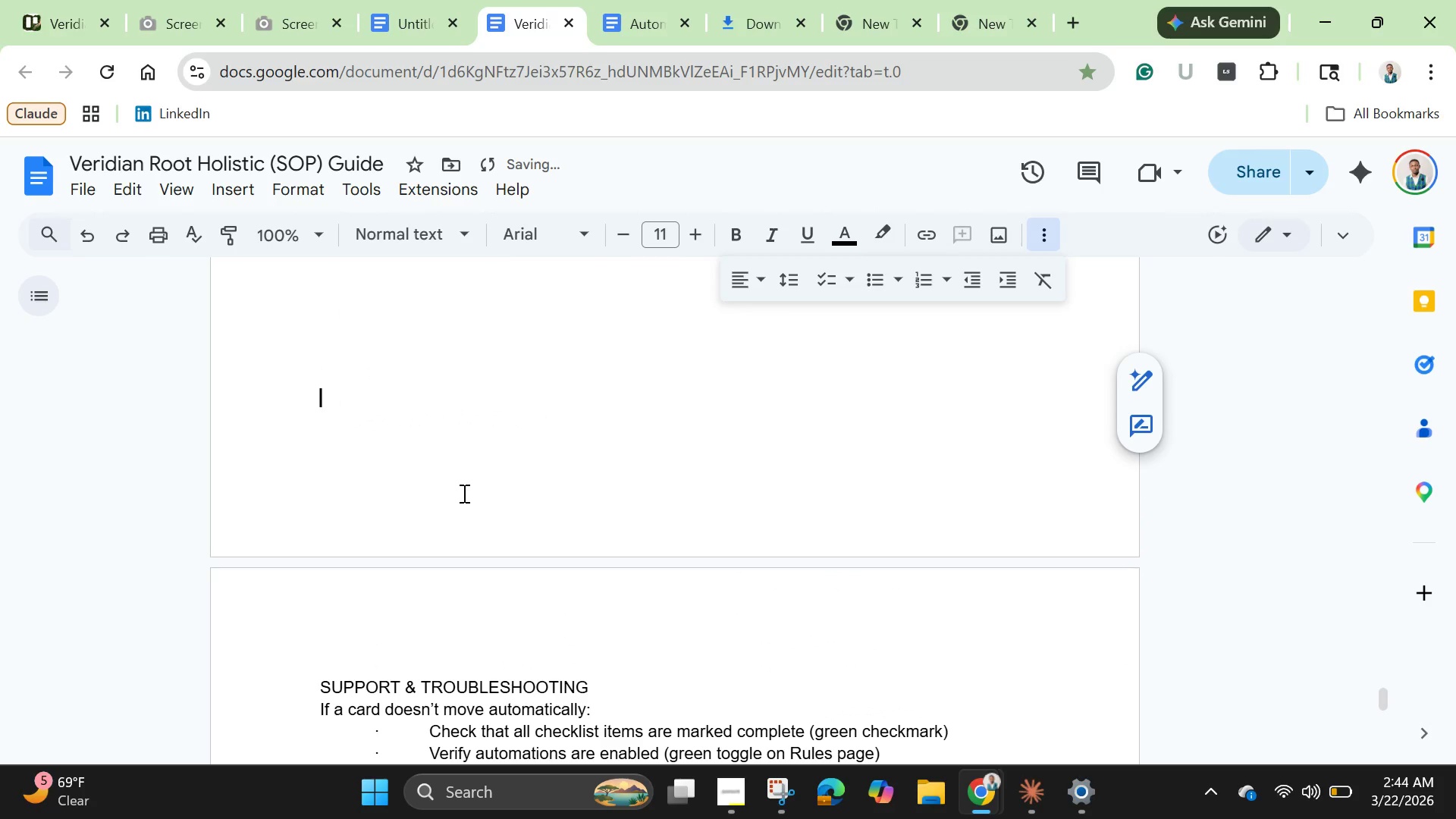 
key(Enter)
 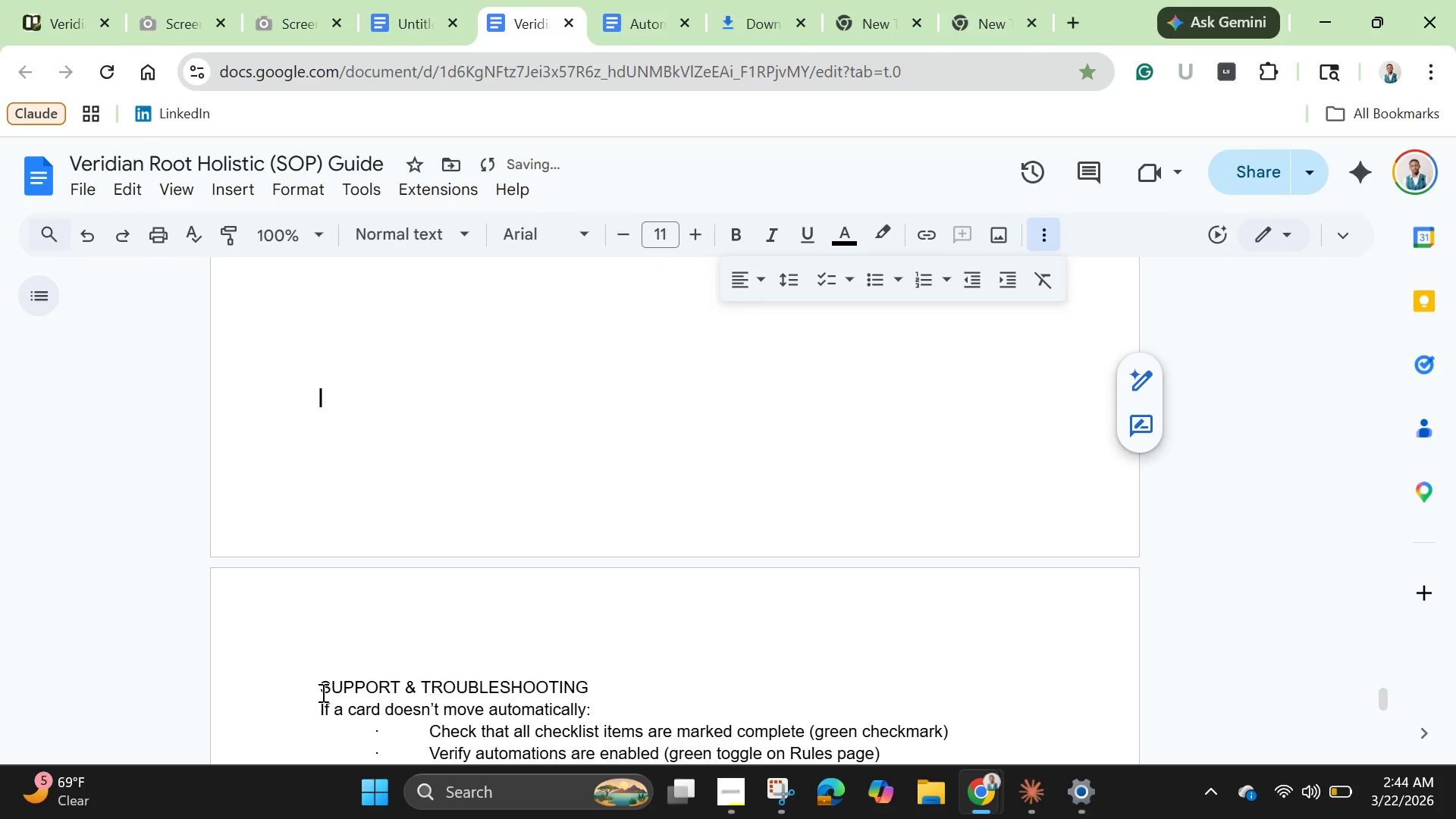 
left_click([322, 692])
 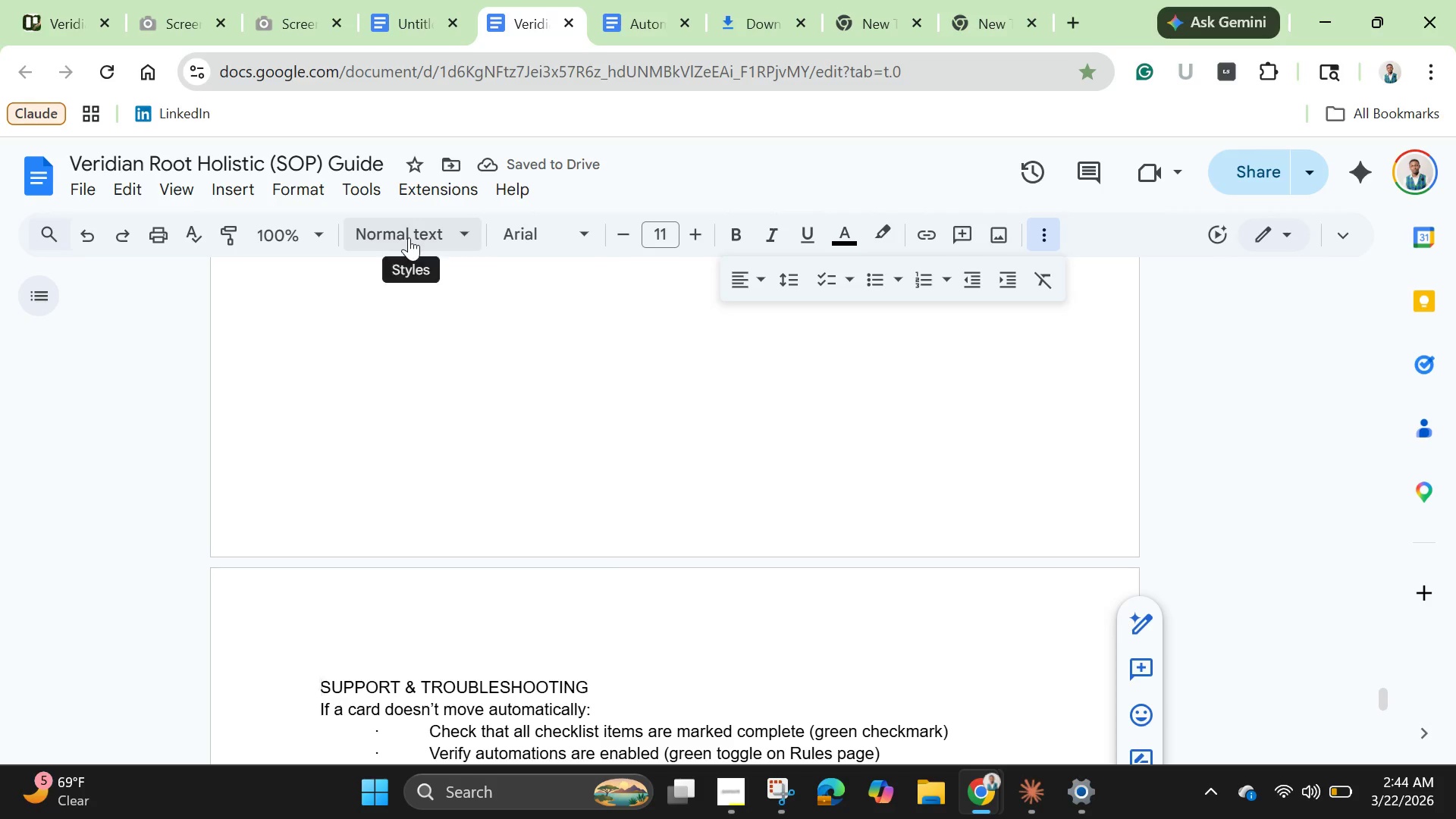 
left_click([409, 237])
 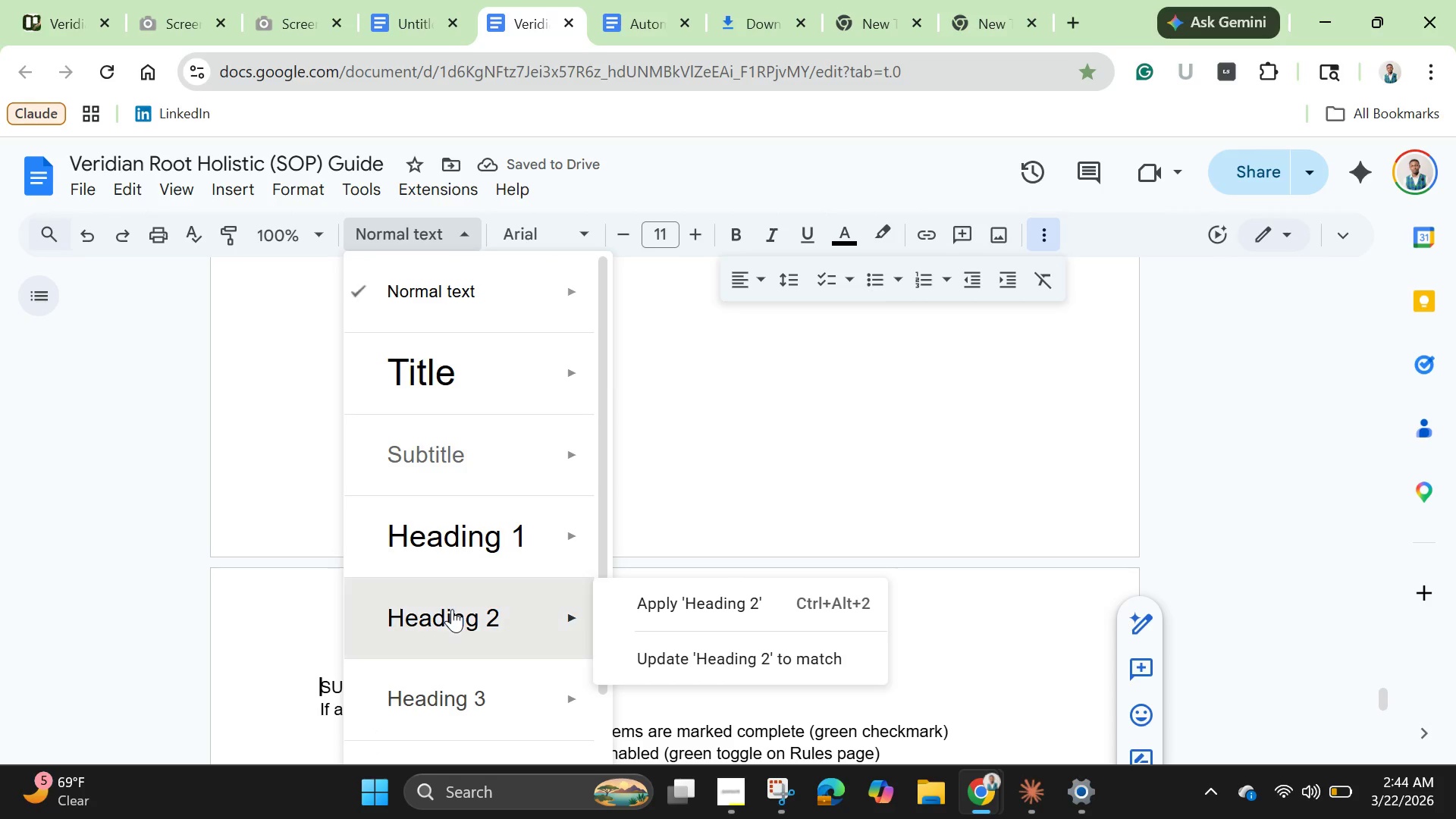 
left_click([452, 609])
 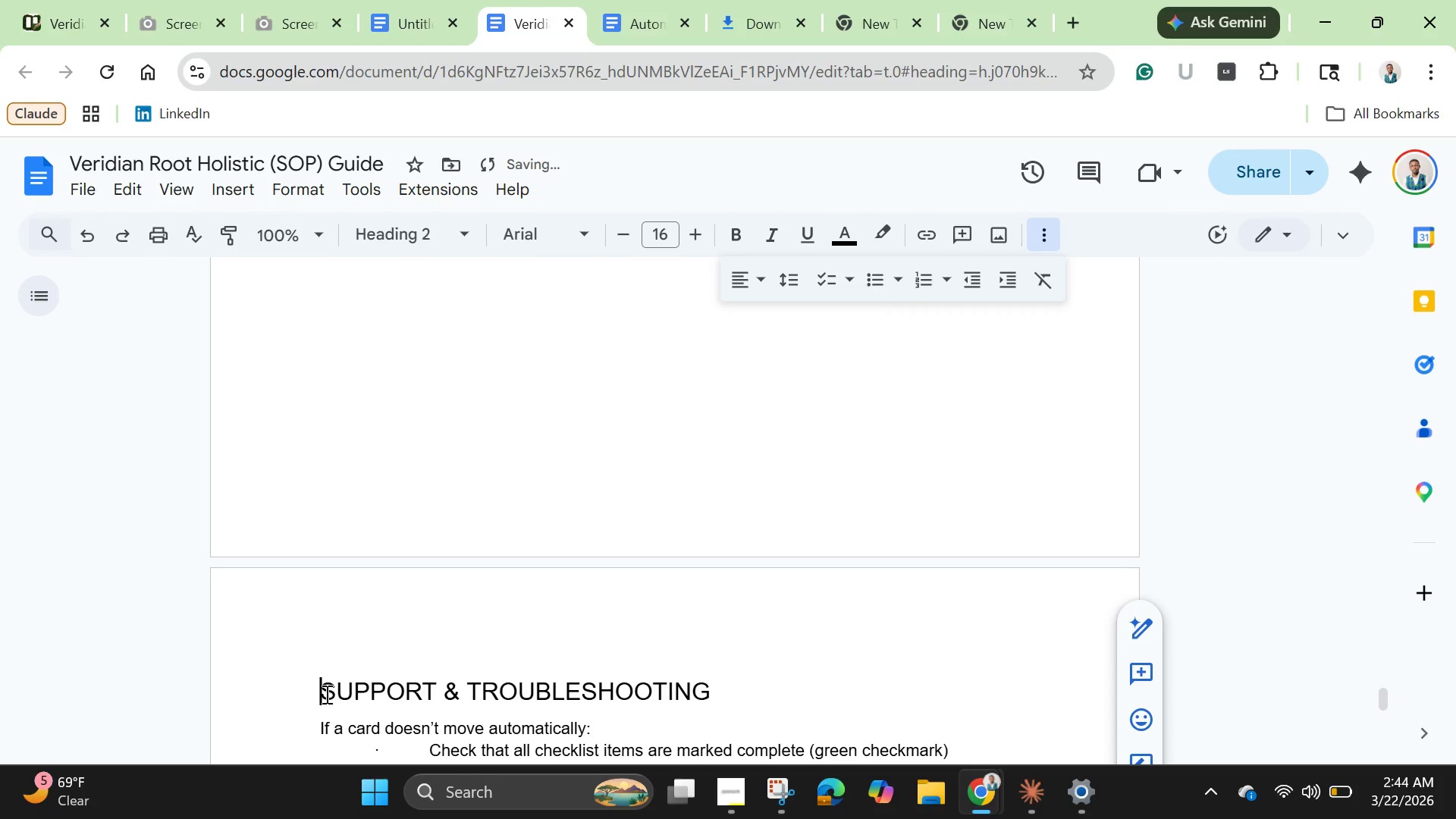 
left_click_drag(start_coordinate=[325, 694], to_coordinate=[713, 687])
 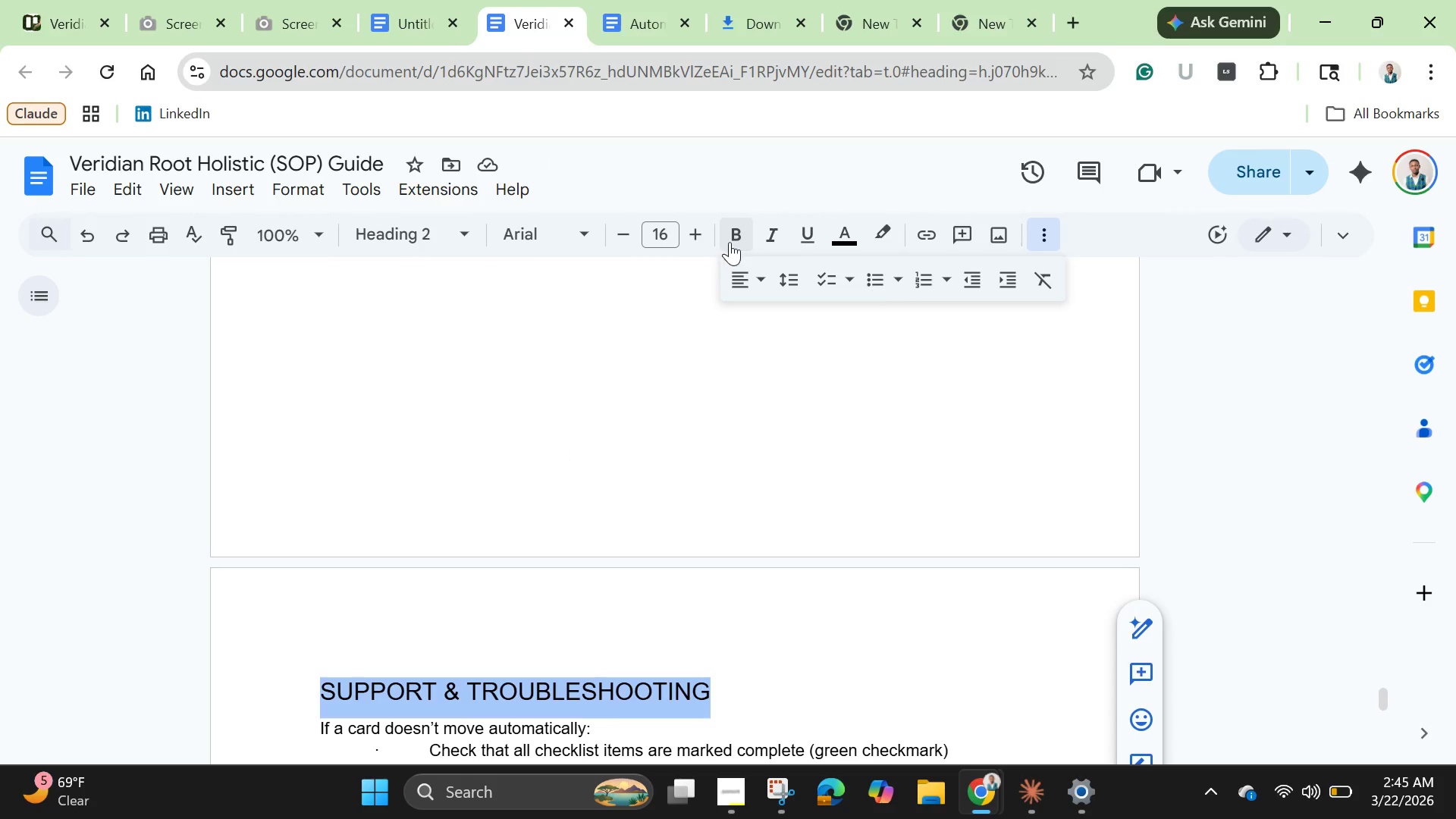 
left_click([739, 235])
 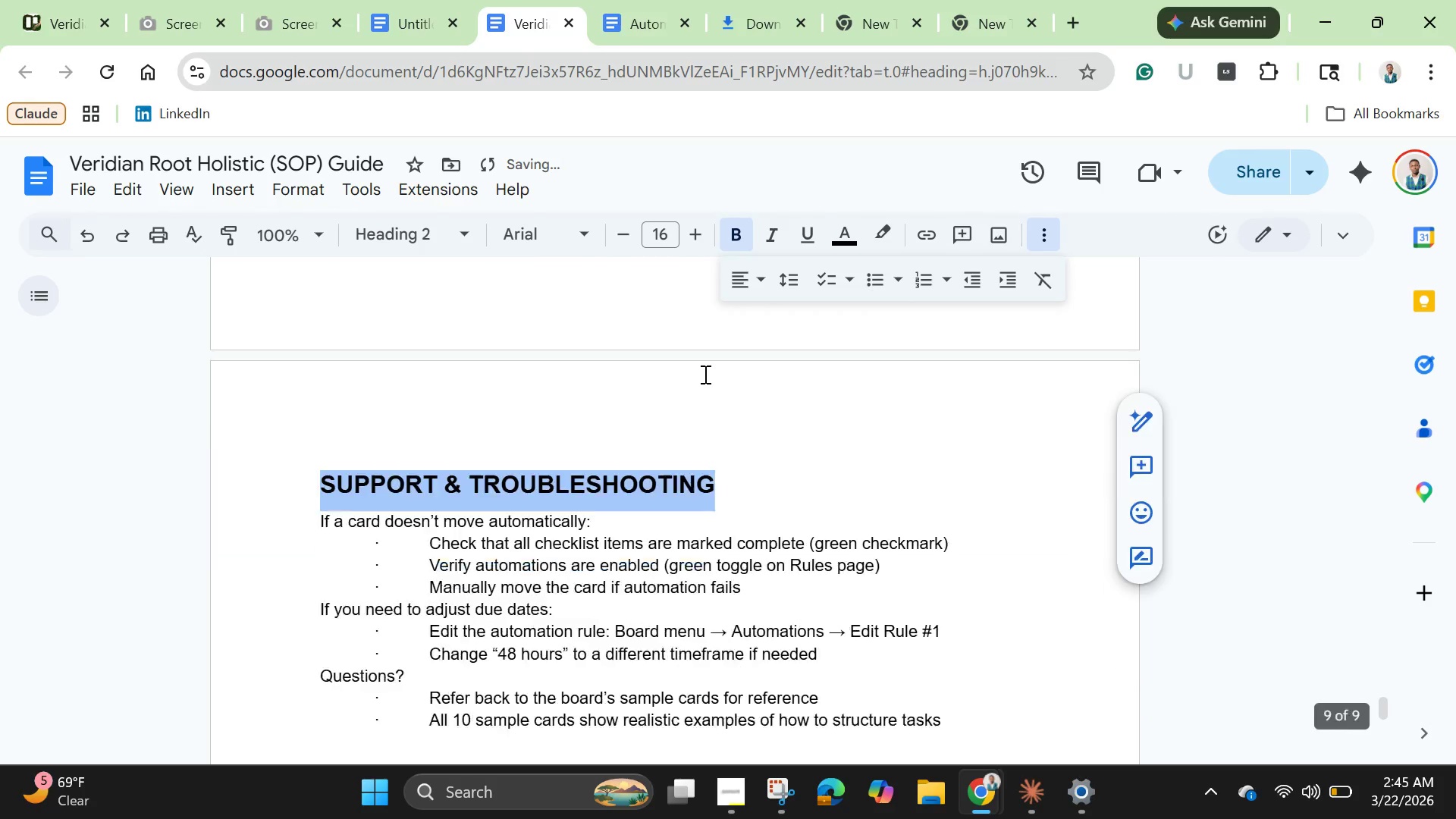 
scroll: coordinate [704, 369], scroll_direction: down, amount: 2.0
 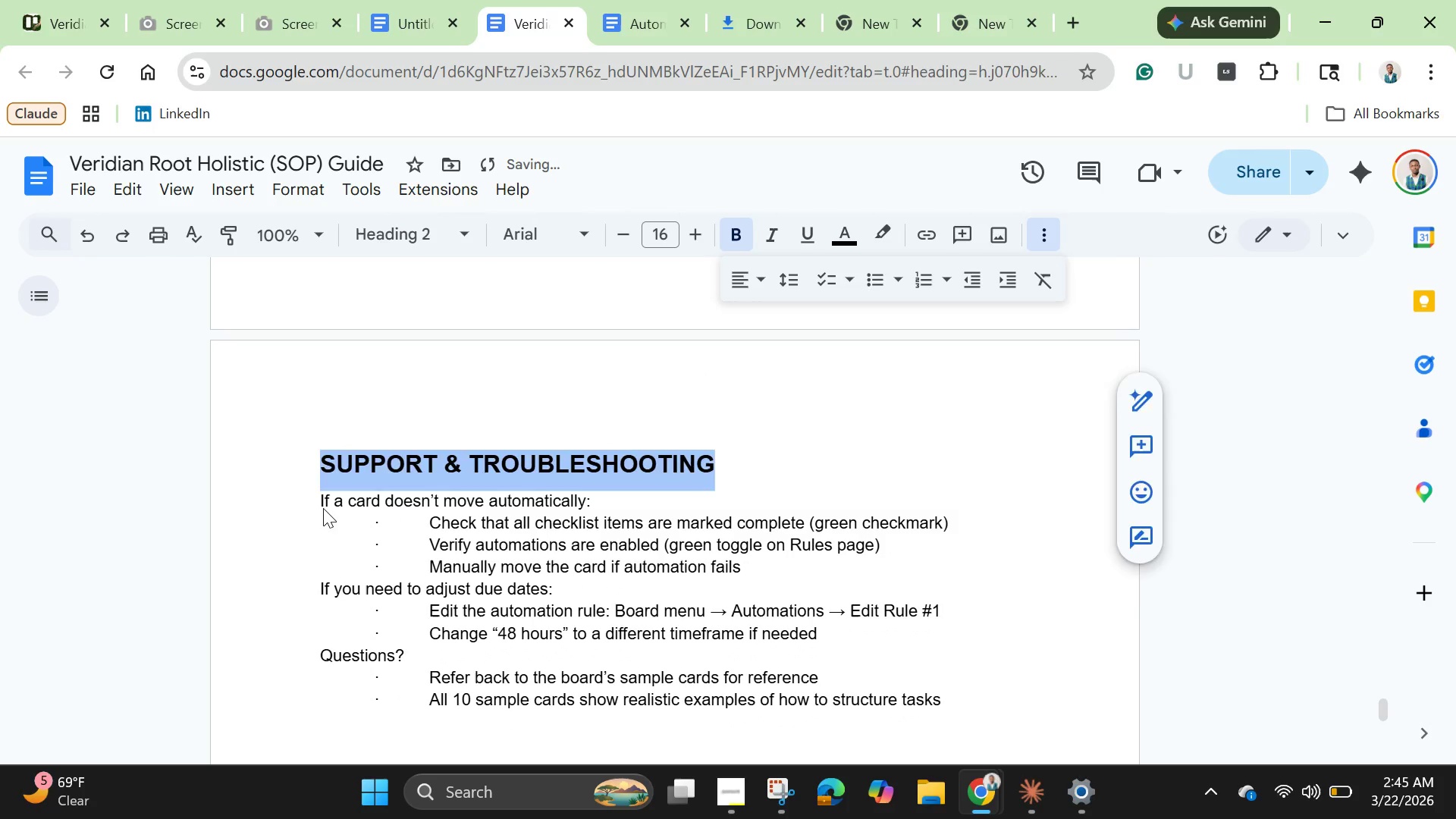 
left_click([323, 508])
 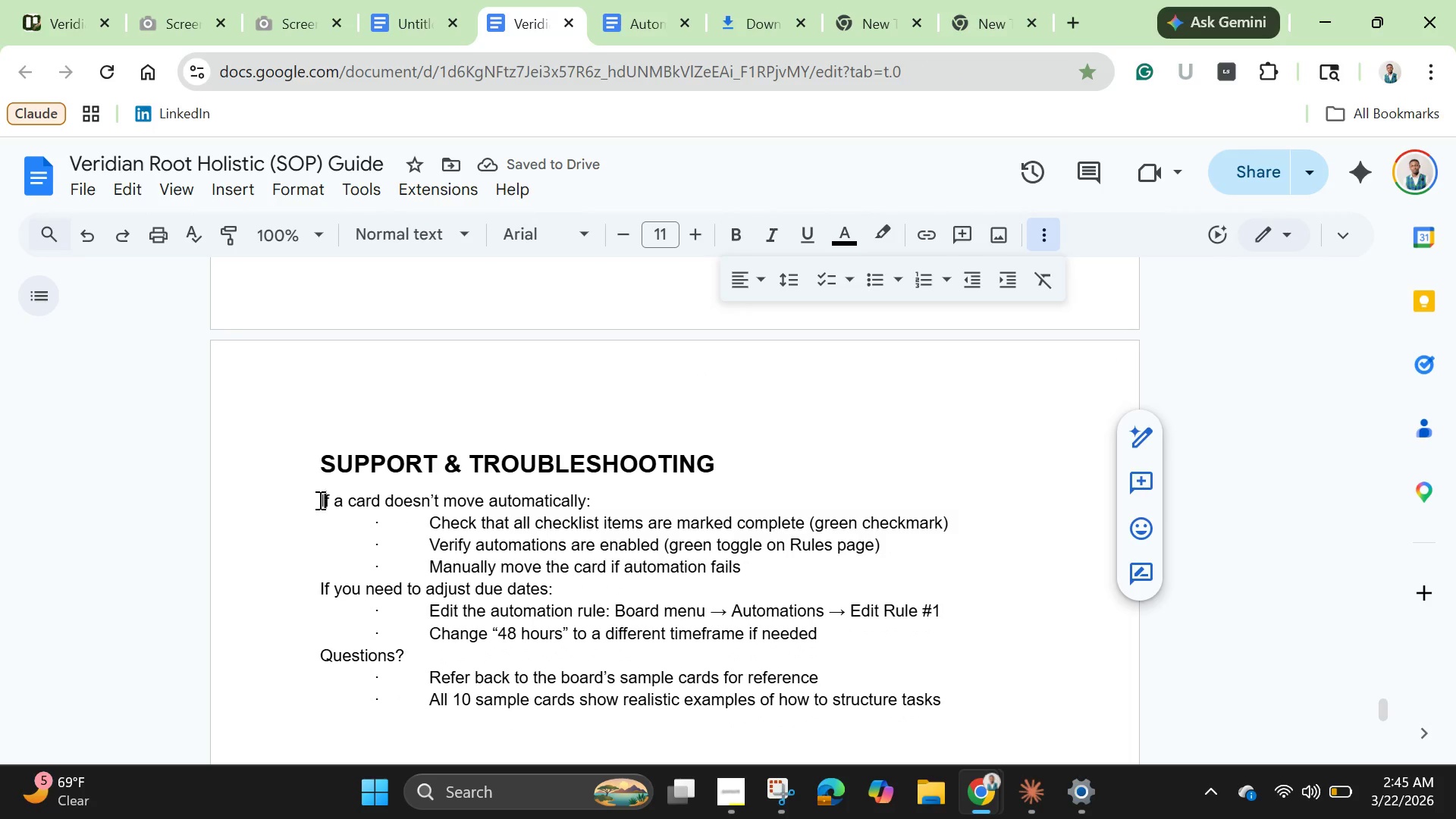 
left_click_drag(start_coordinate=[318, 500], to_coordinate=[593, 505])
 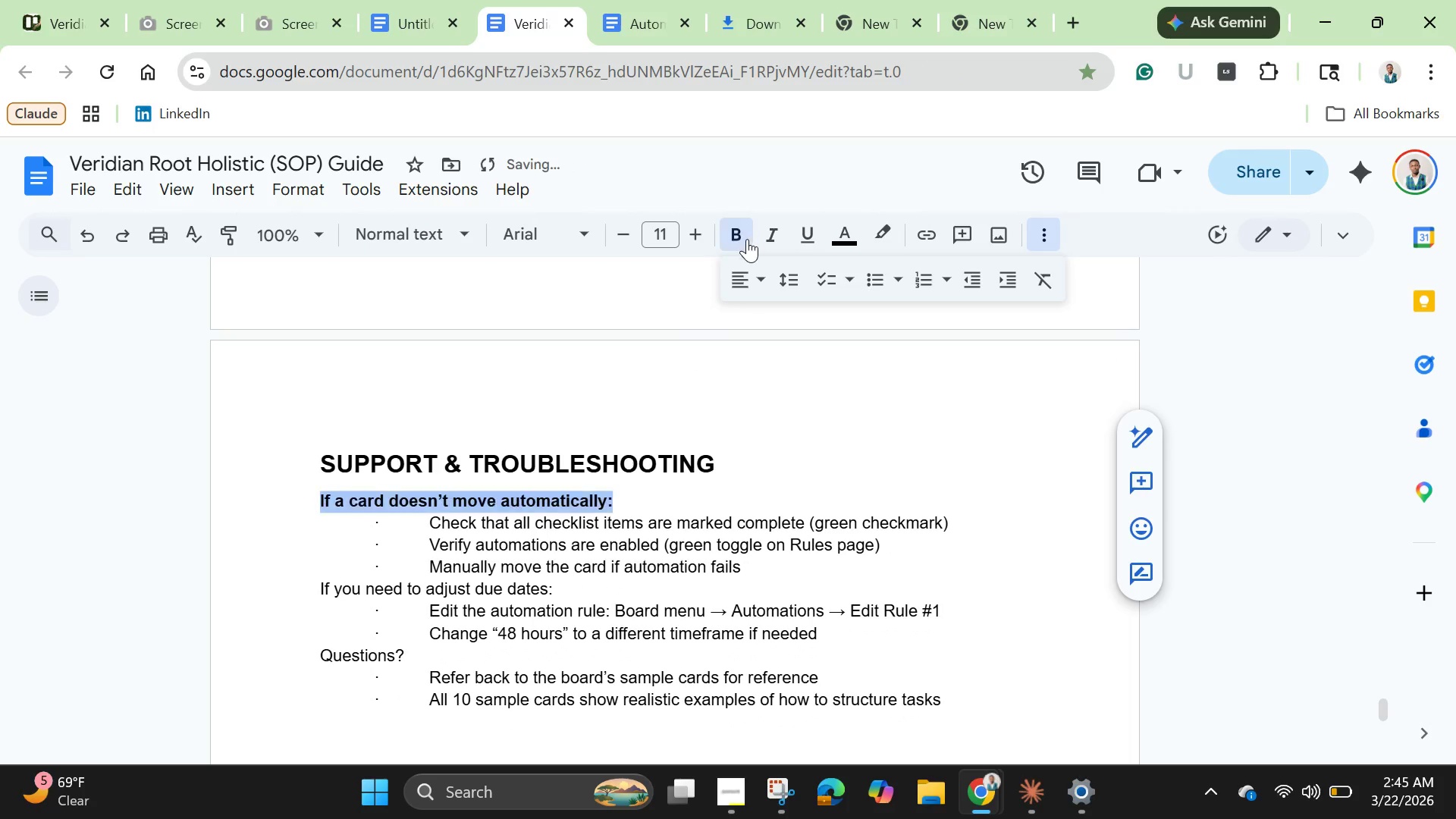 
left_click([751, 235])
 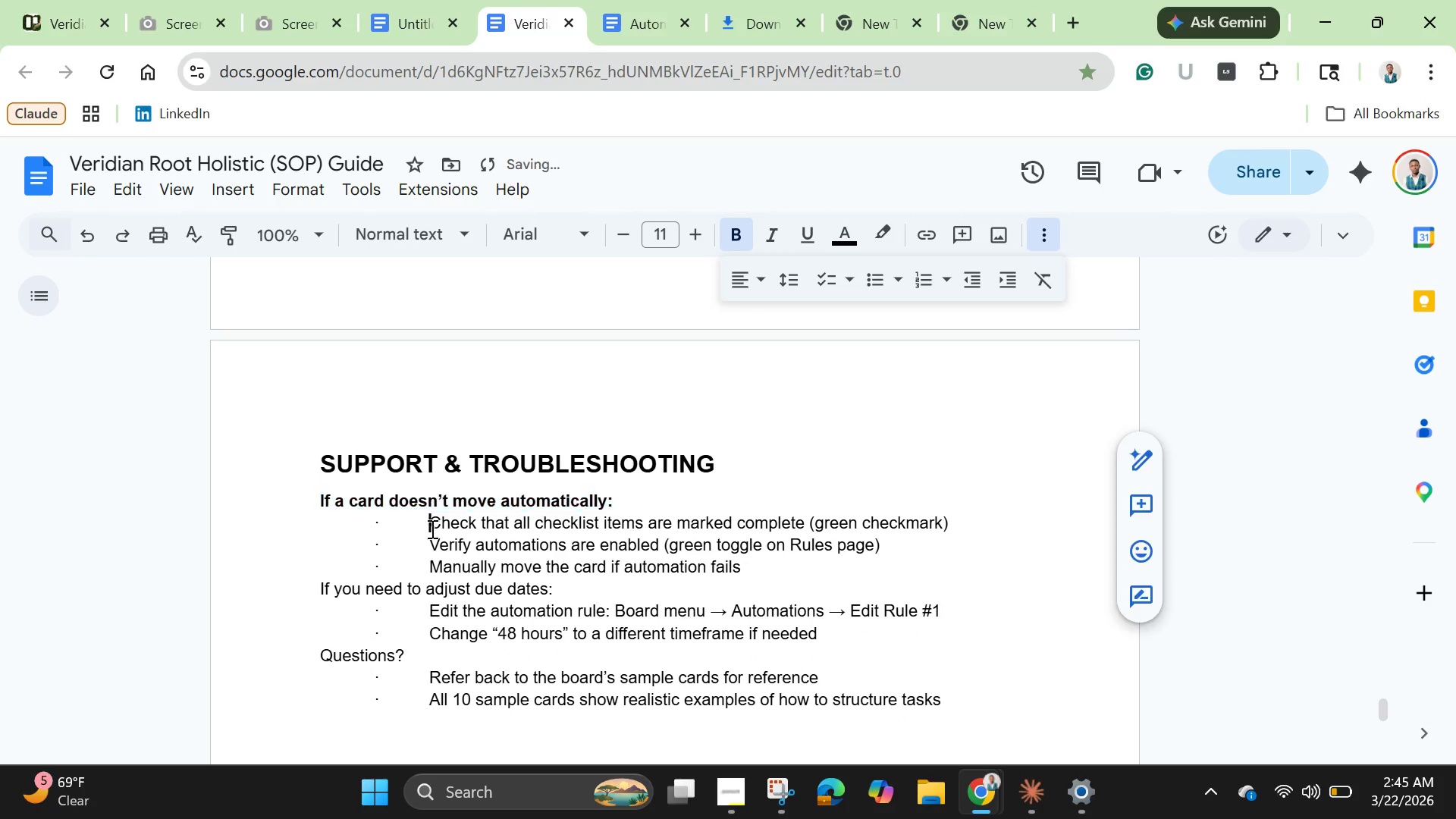 
left_click_drag(start_coordinate=[434, 529], to_coordinate=[312, 519])
 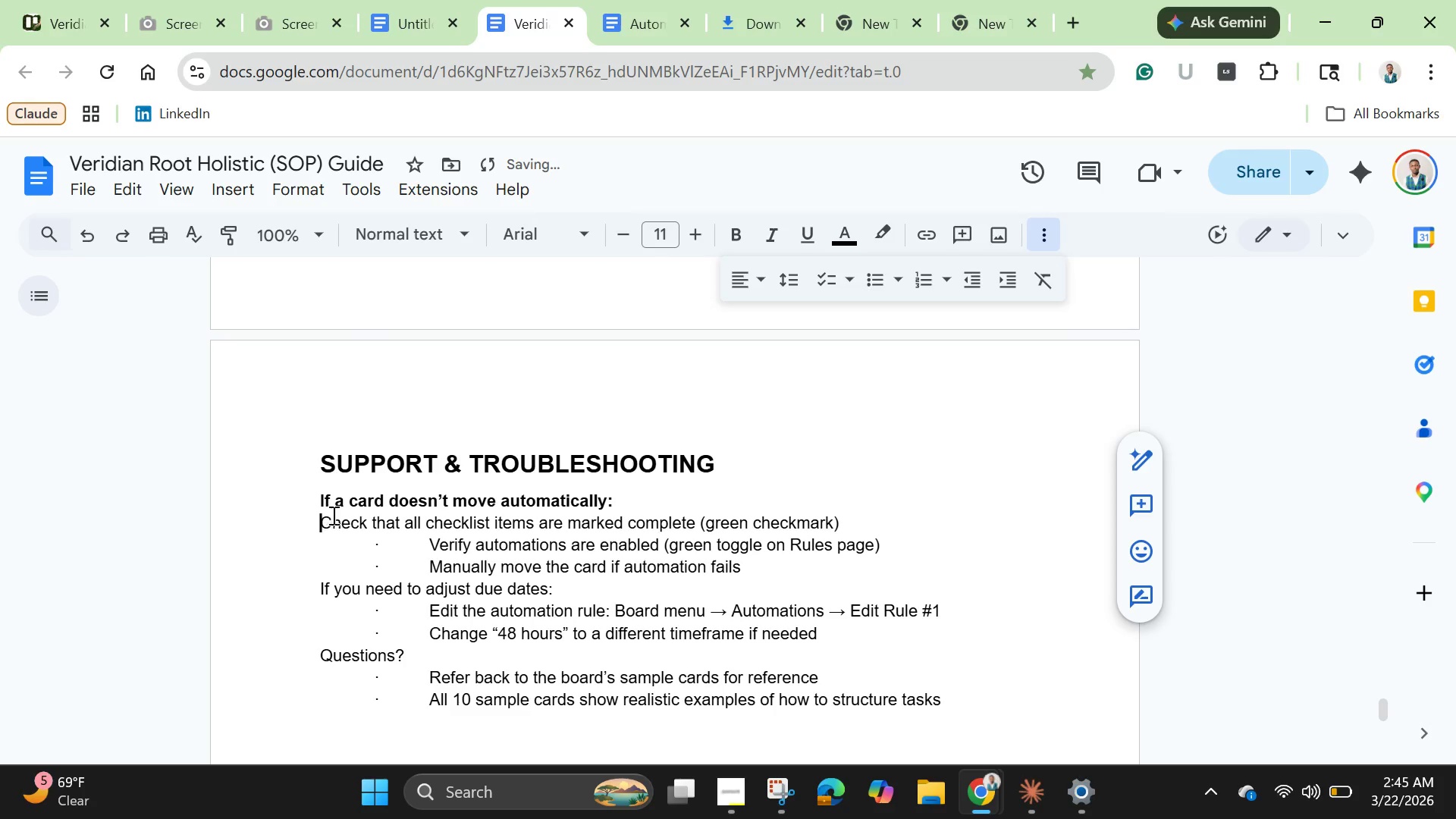 
key(Backspace)
 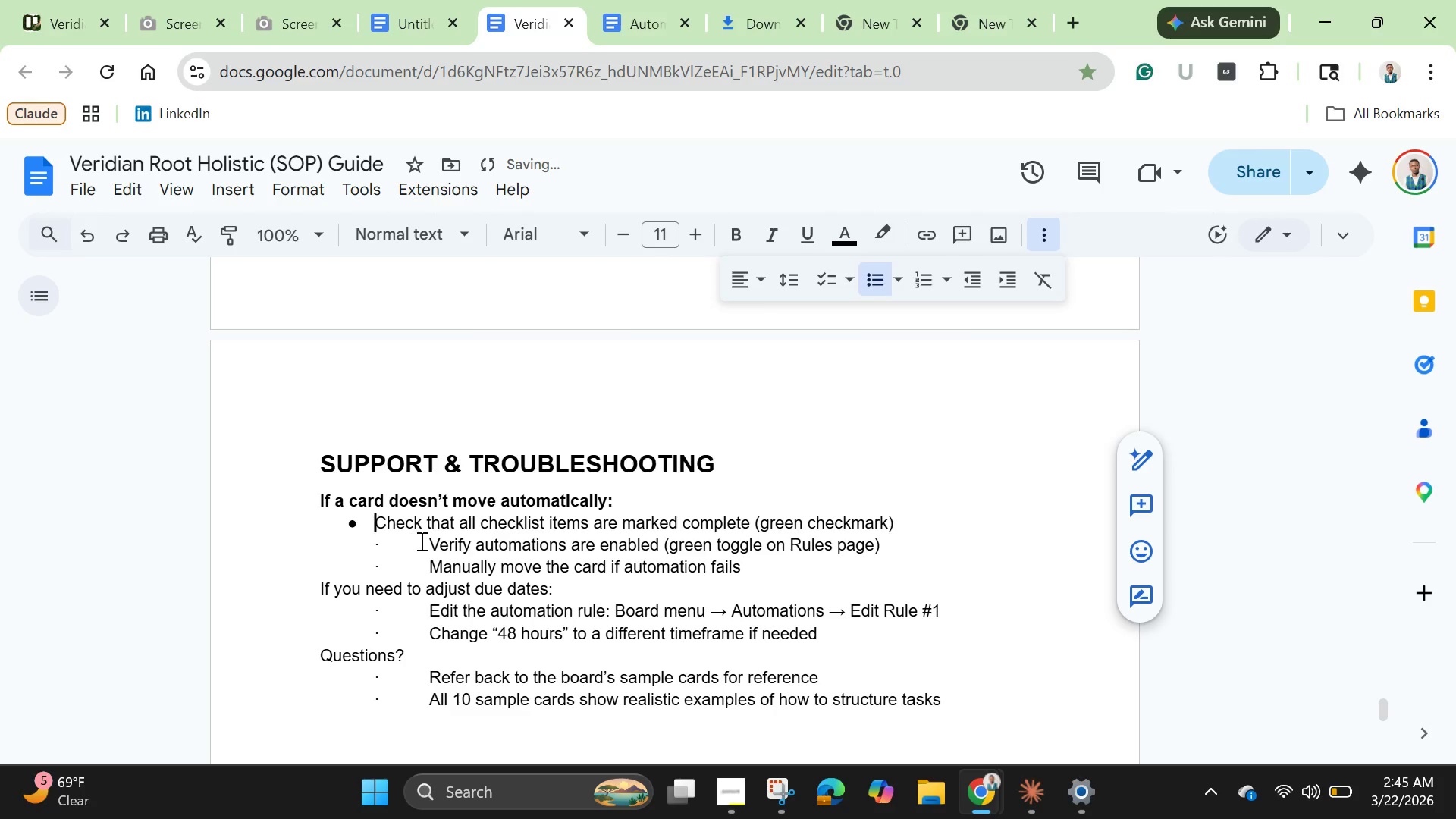 
left_click_drag(start_coordinate=[429, 541], to_coordinate=[304, 538])
 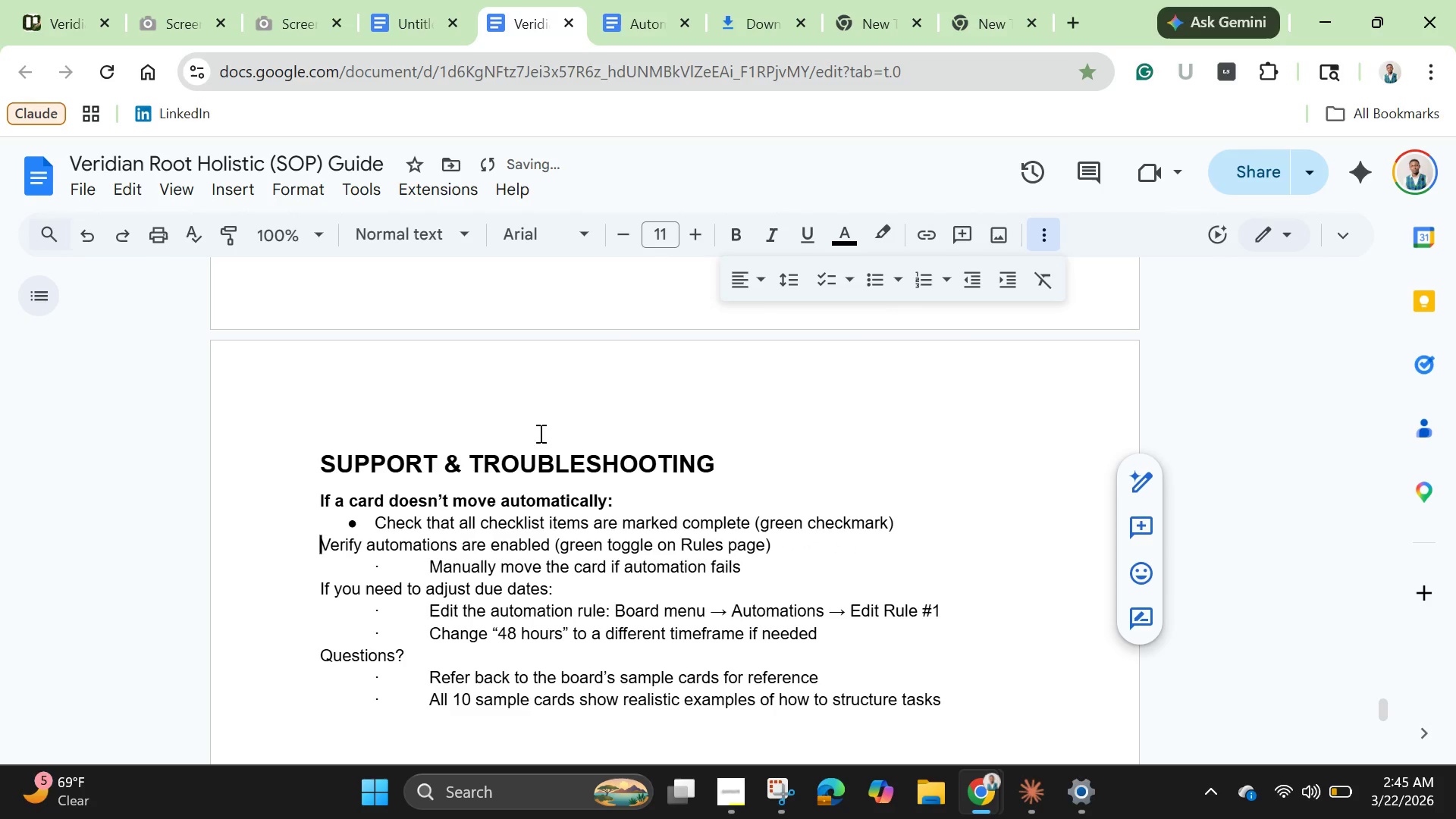 
key(Backspace)
 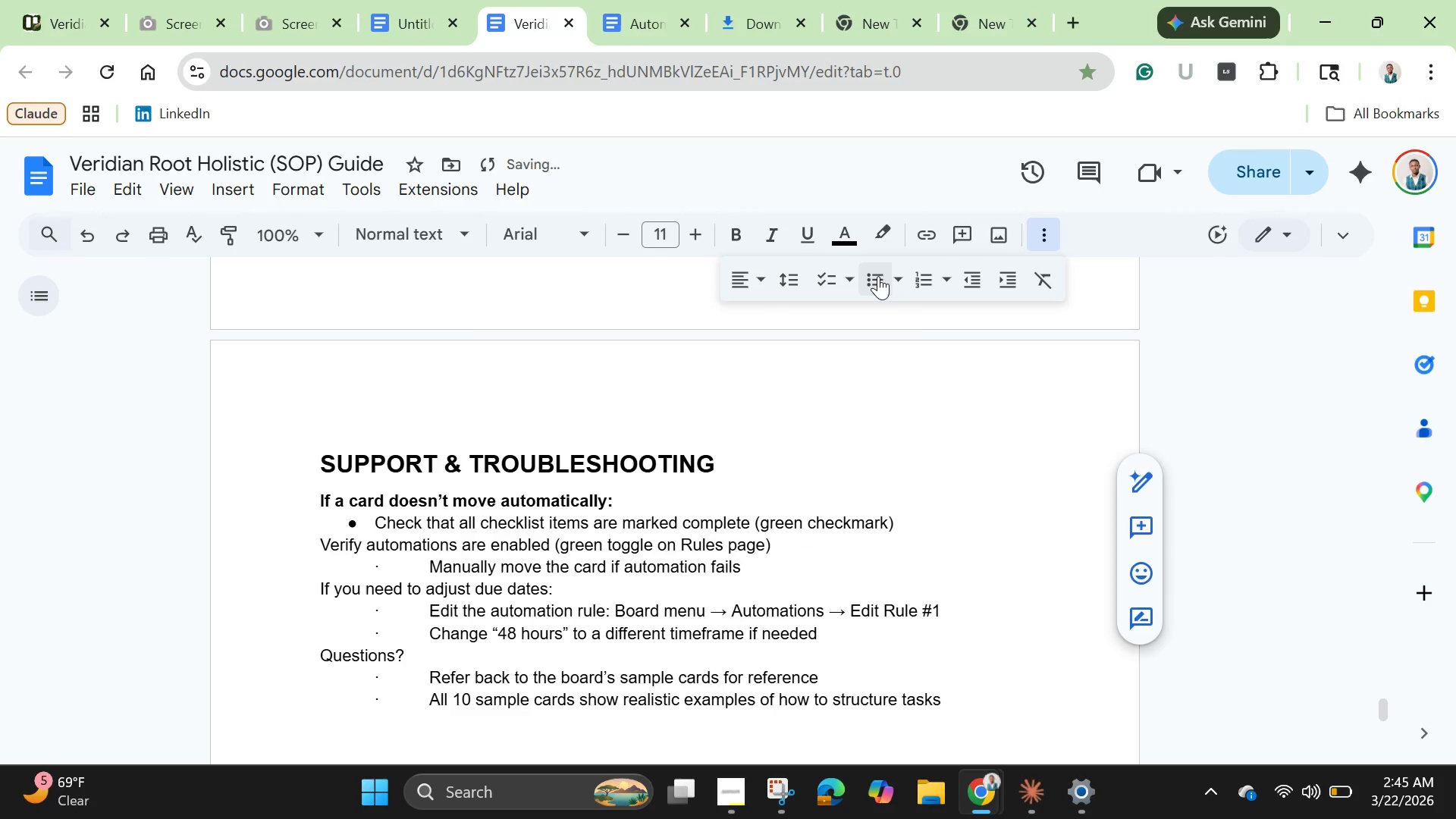 
left_click([881, 278])
 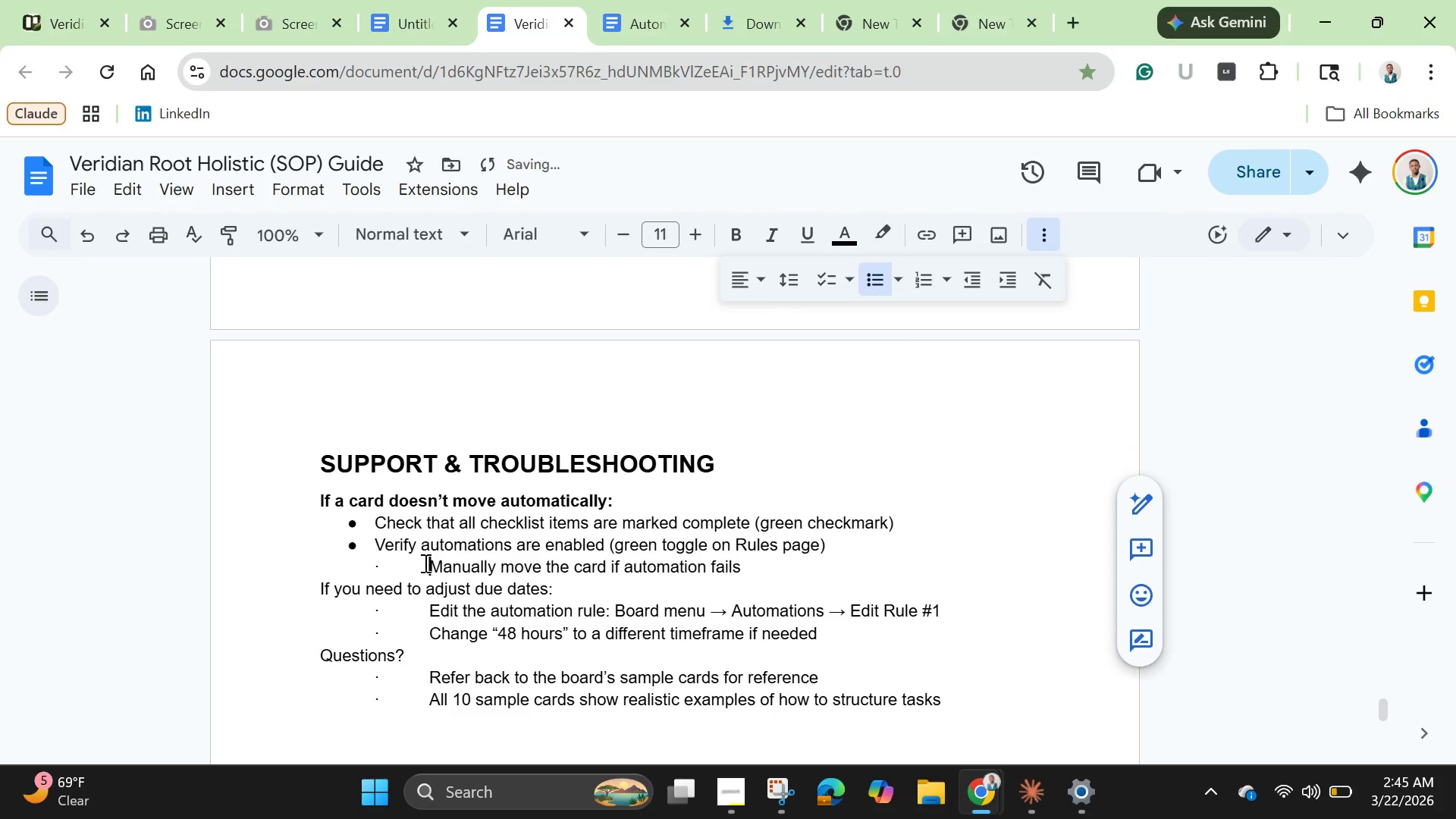 
left_click_drag(start_coordinate=[428, 563], to_coordinate=[259, 561])
 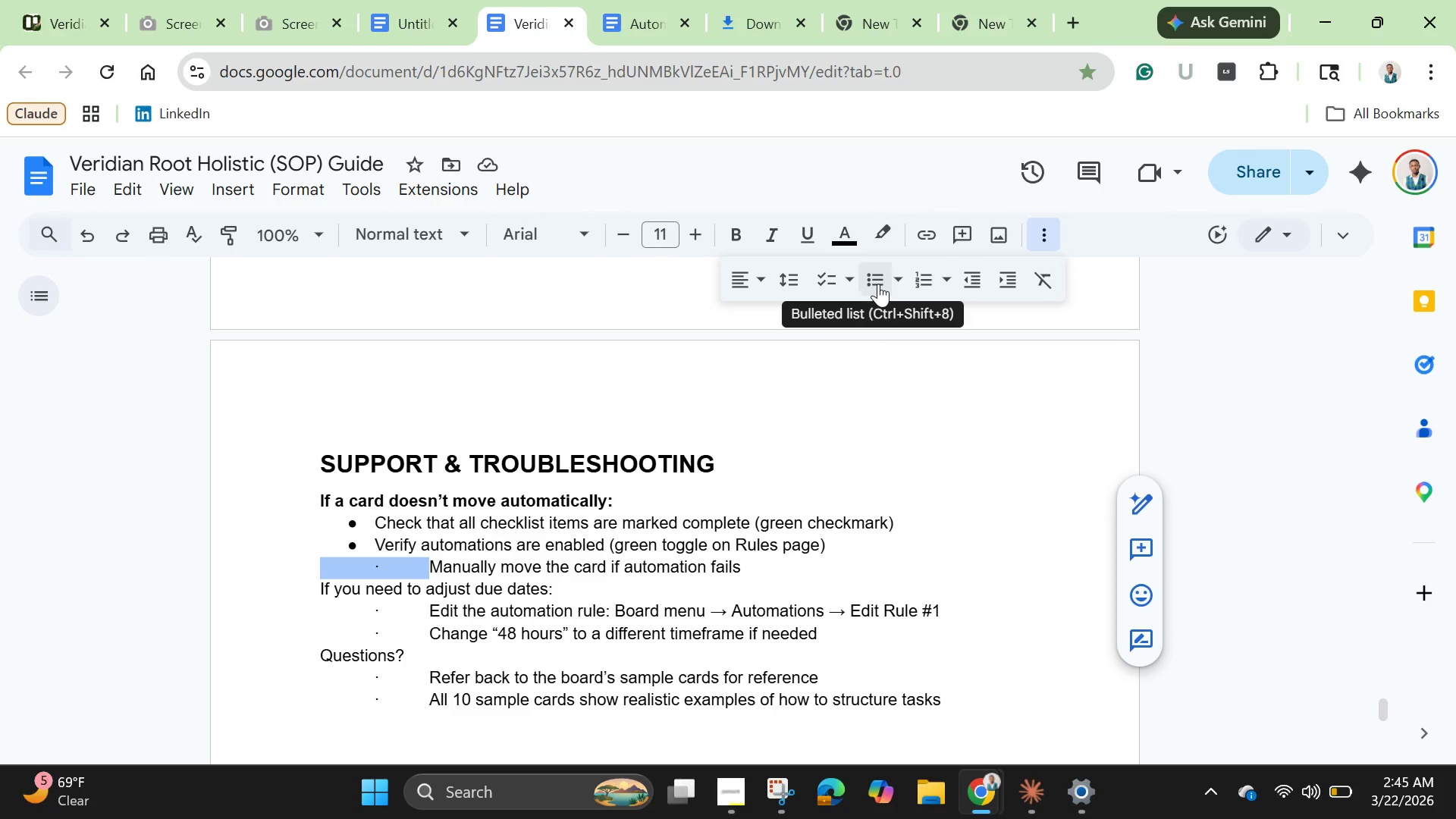 
key(Backspace)
 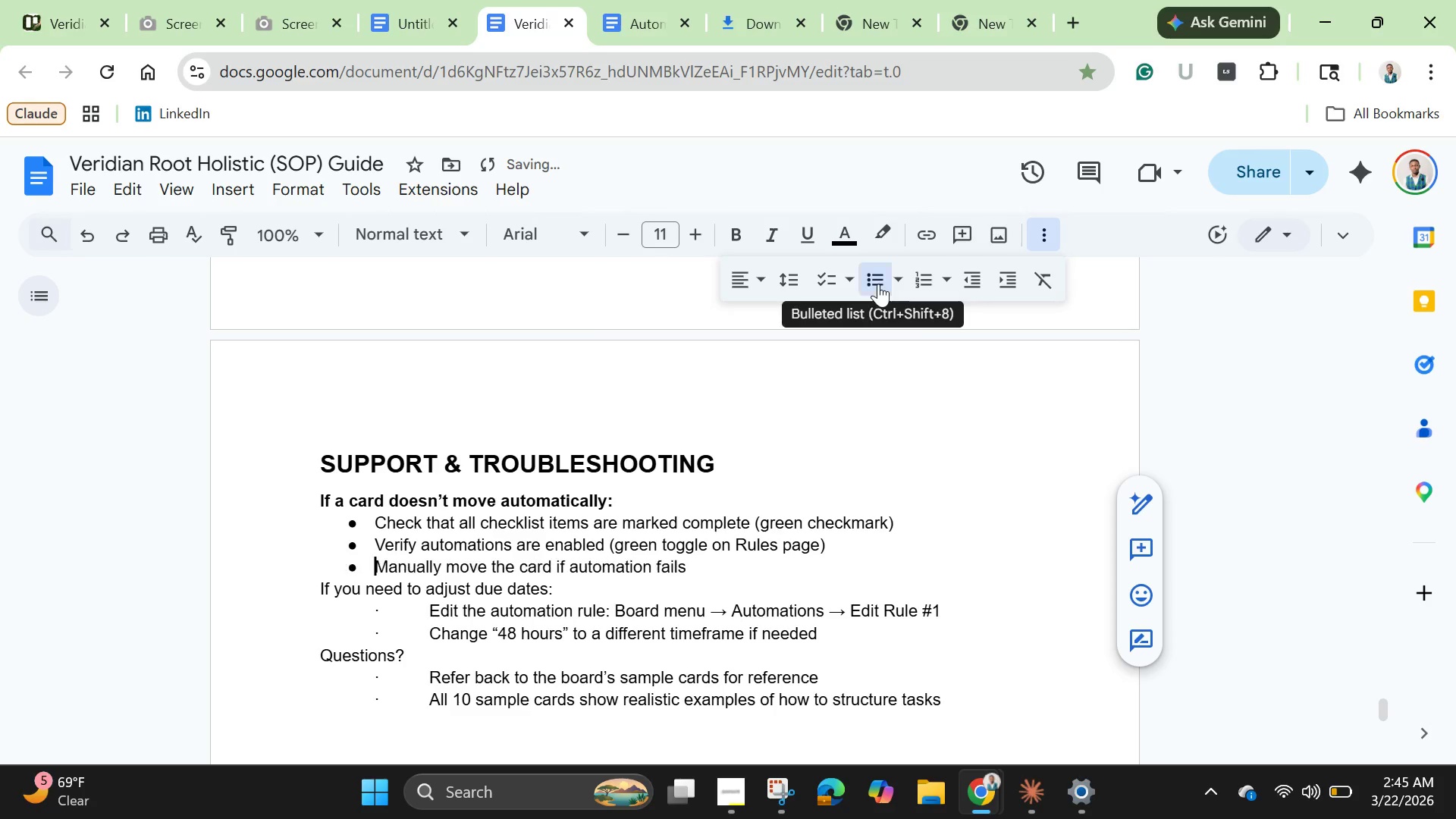 
left_click([878, 284])
 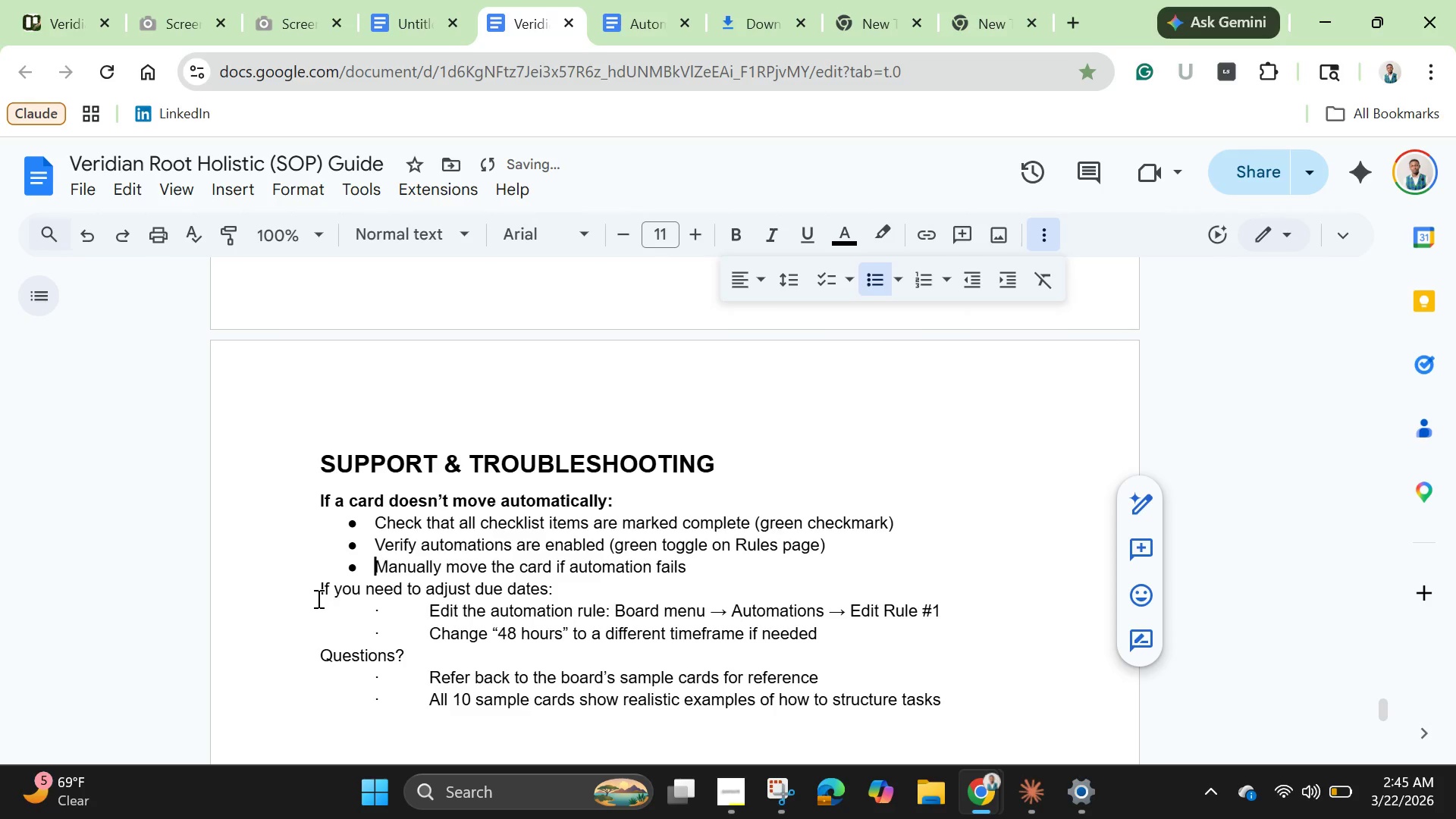 
left_click([317, 591])
 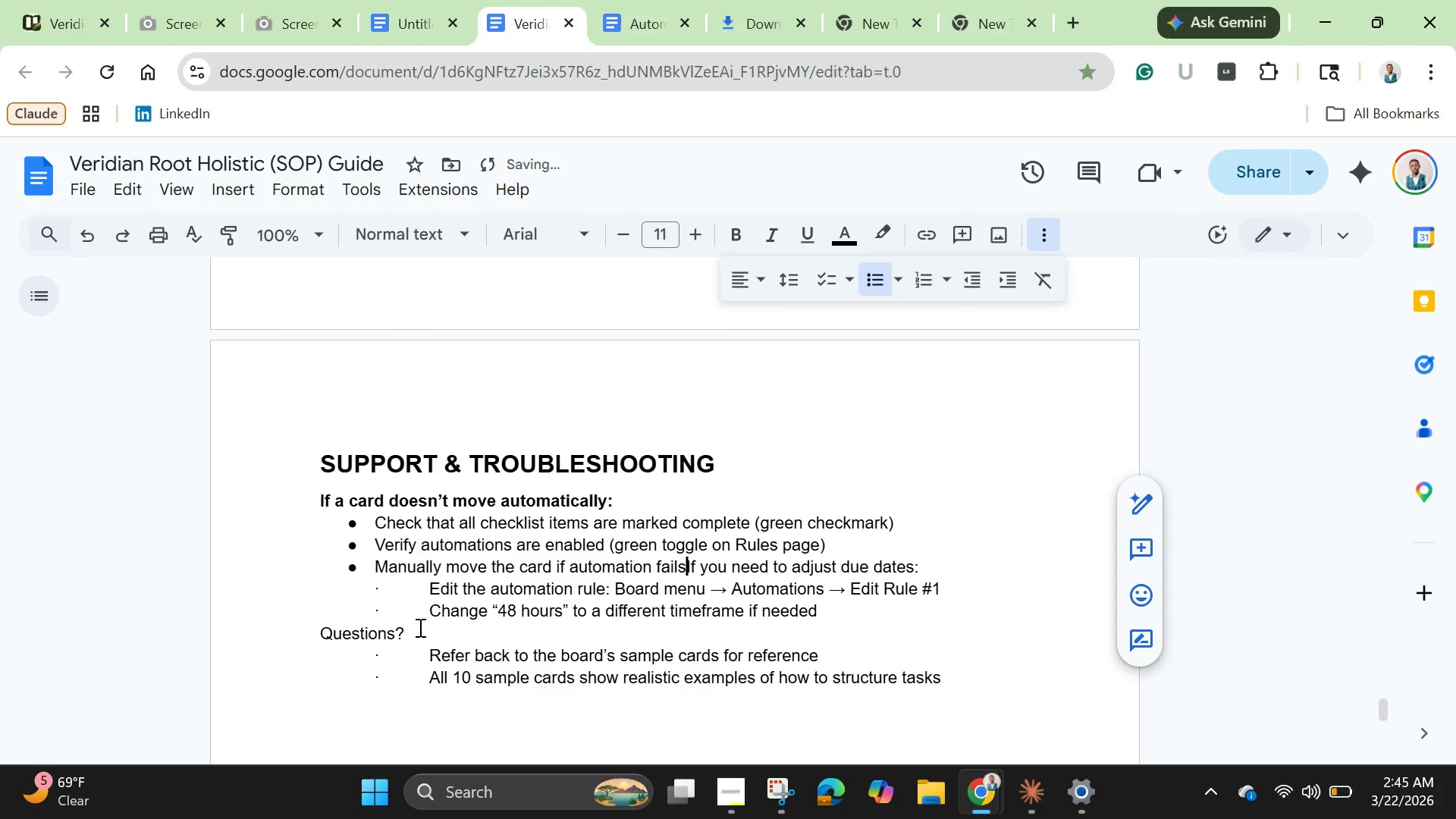 
key(Backspace)
 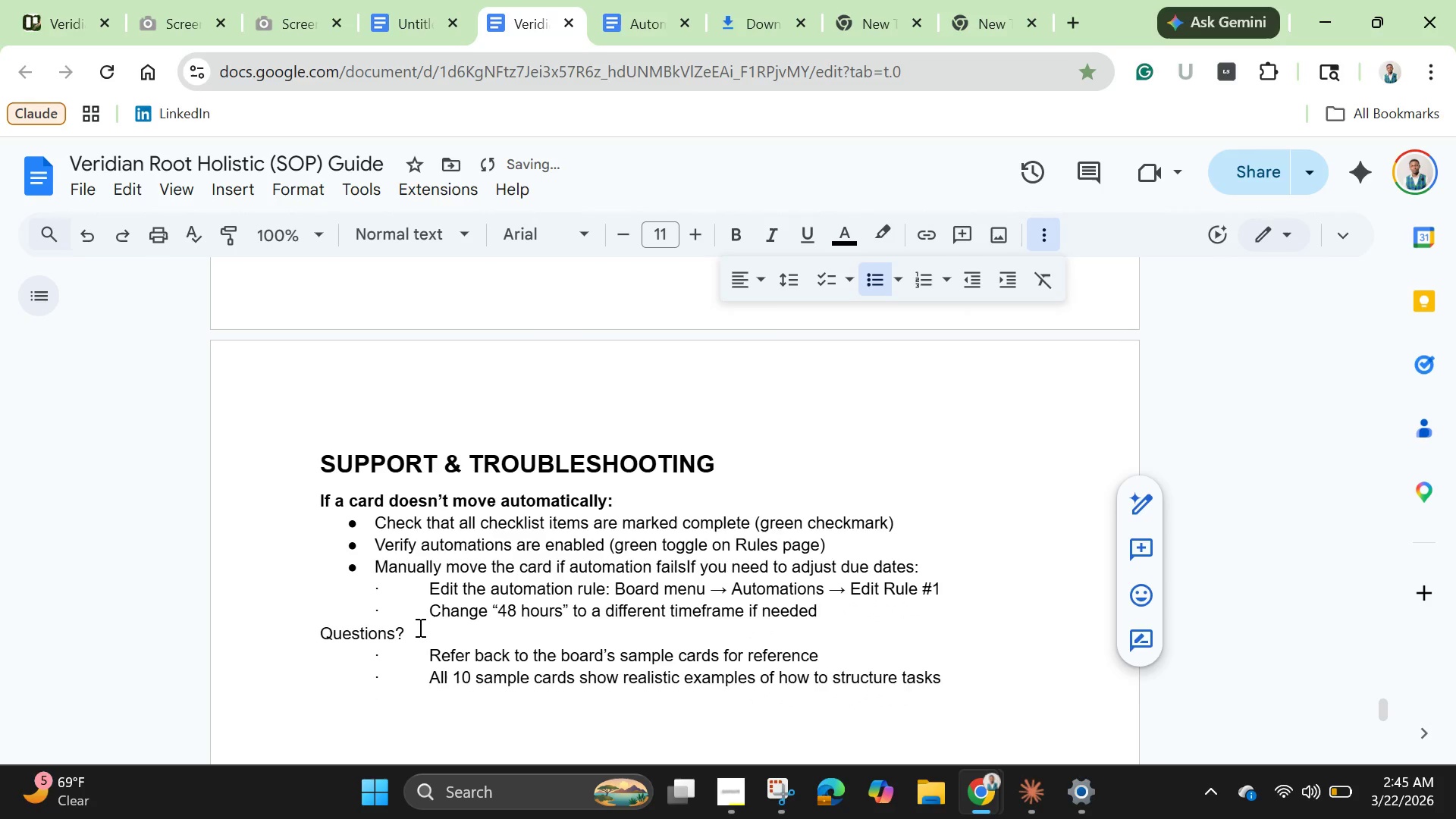 
key(Enter)
 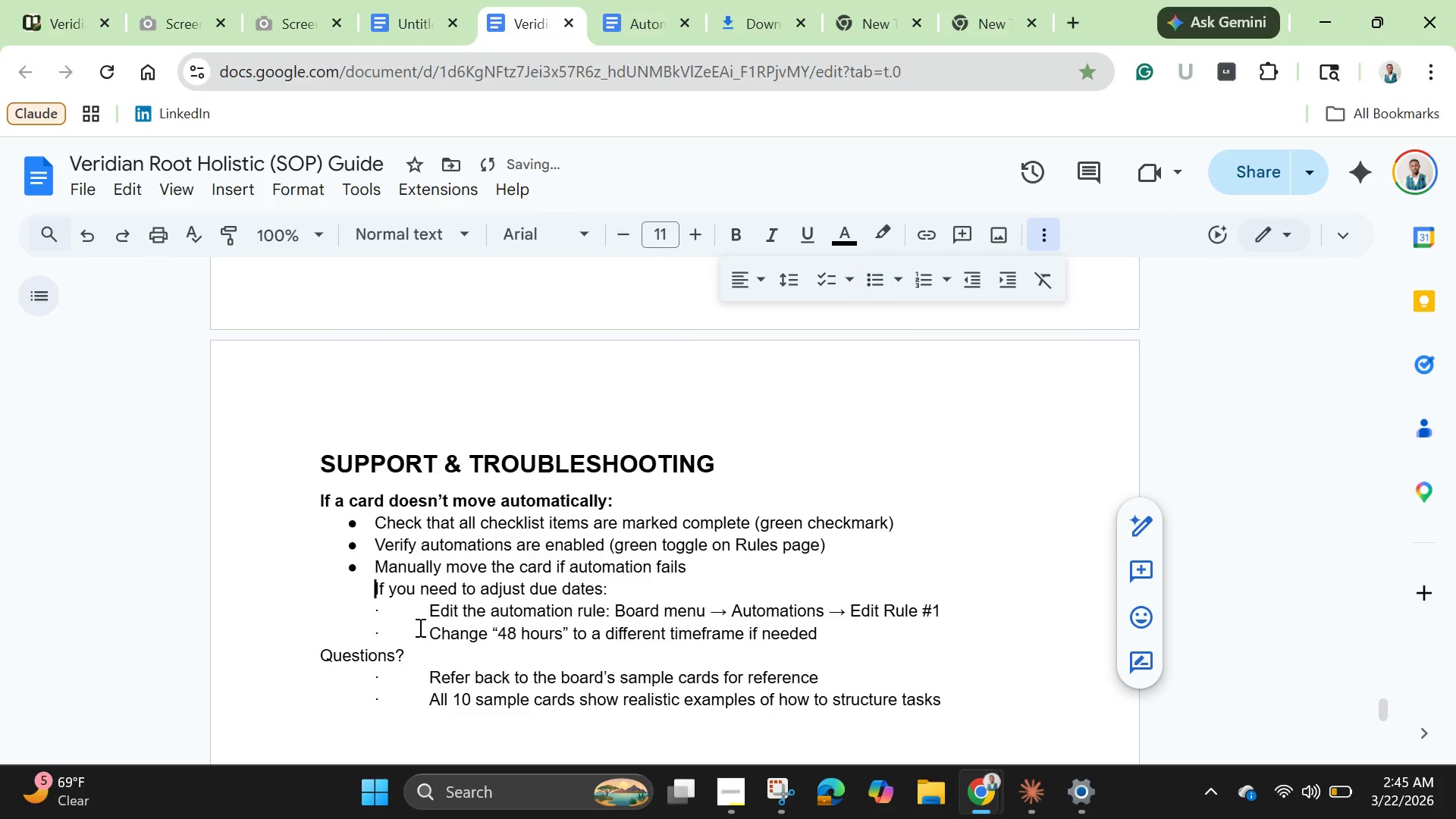 
key(Backspace)
 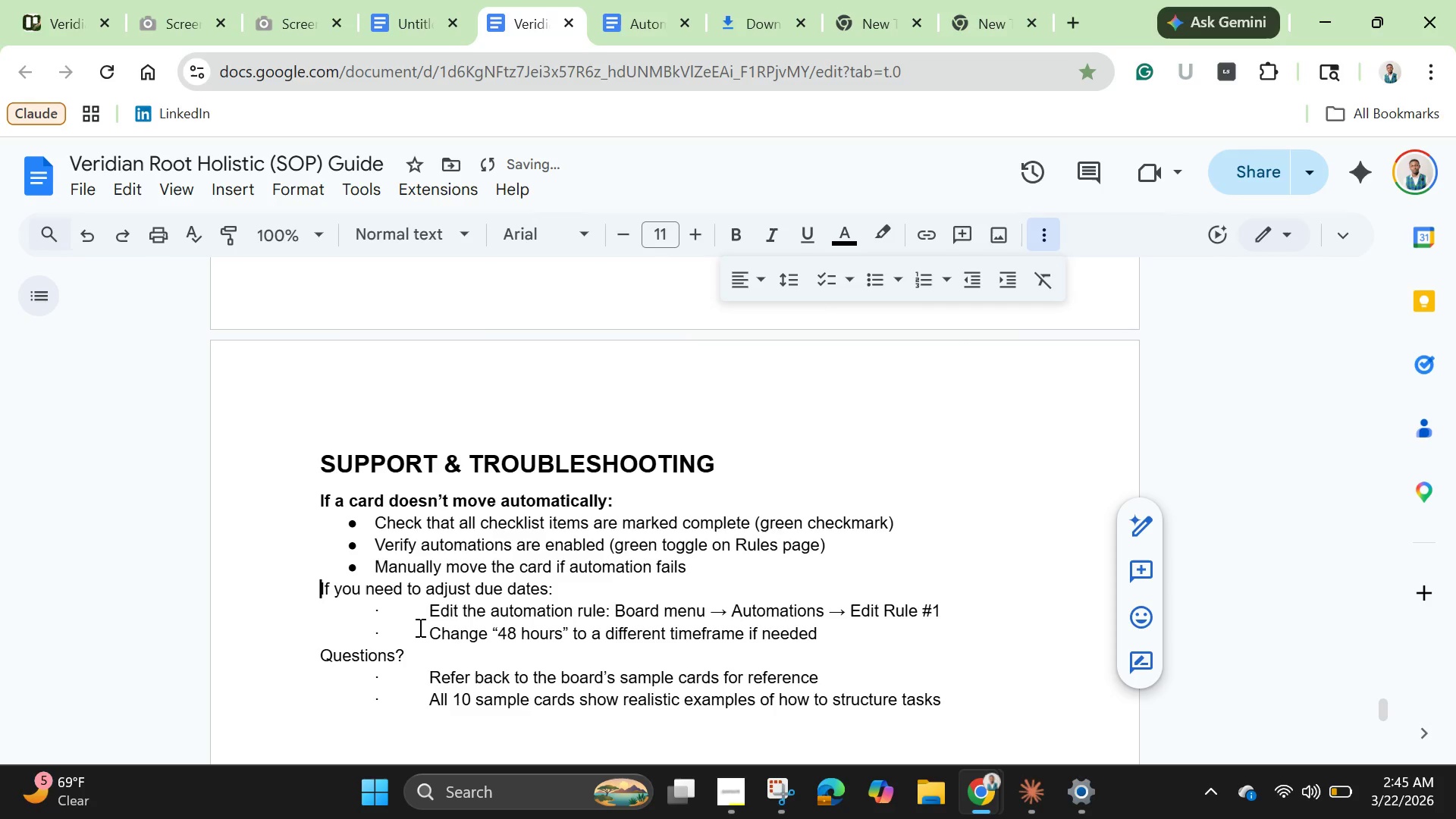 
key(Backspace)
 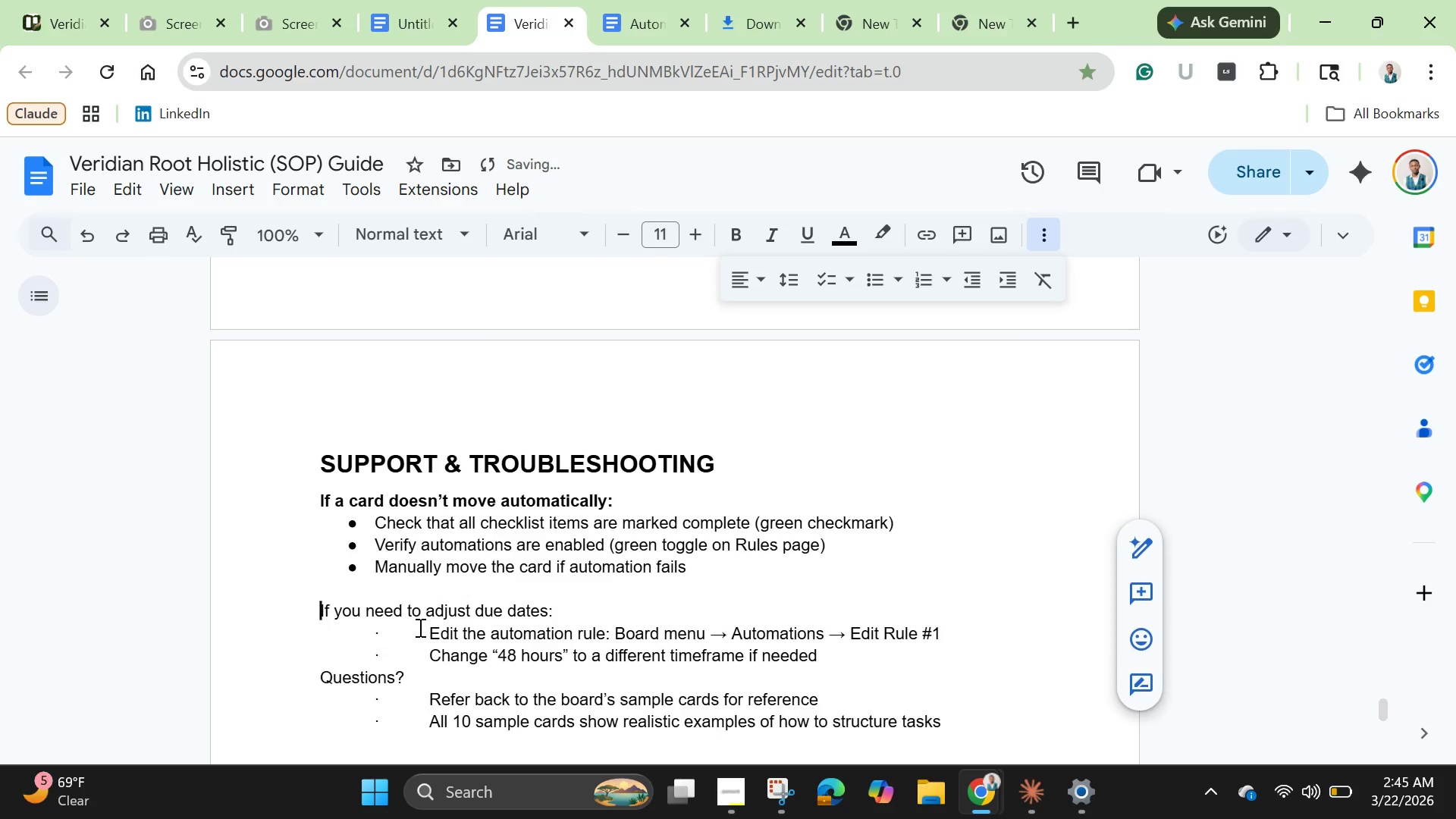 
key(Enter)
 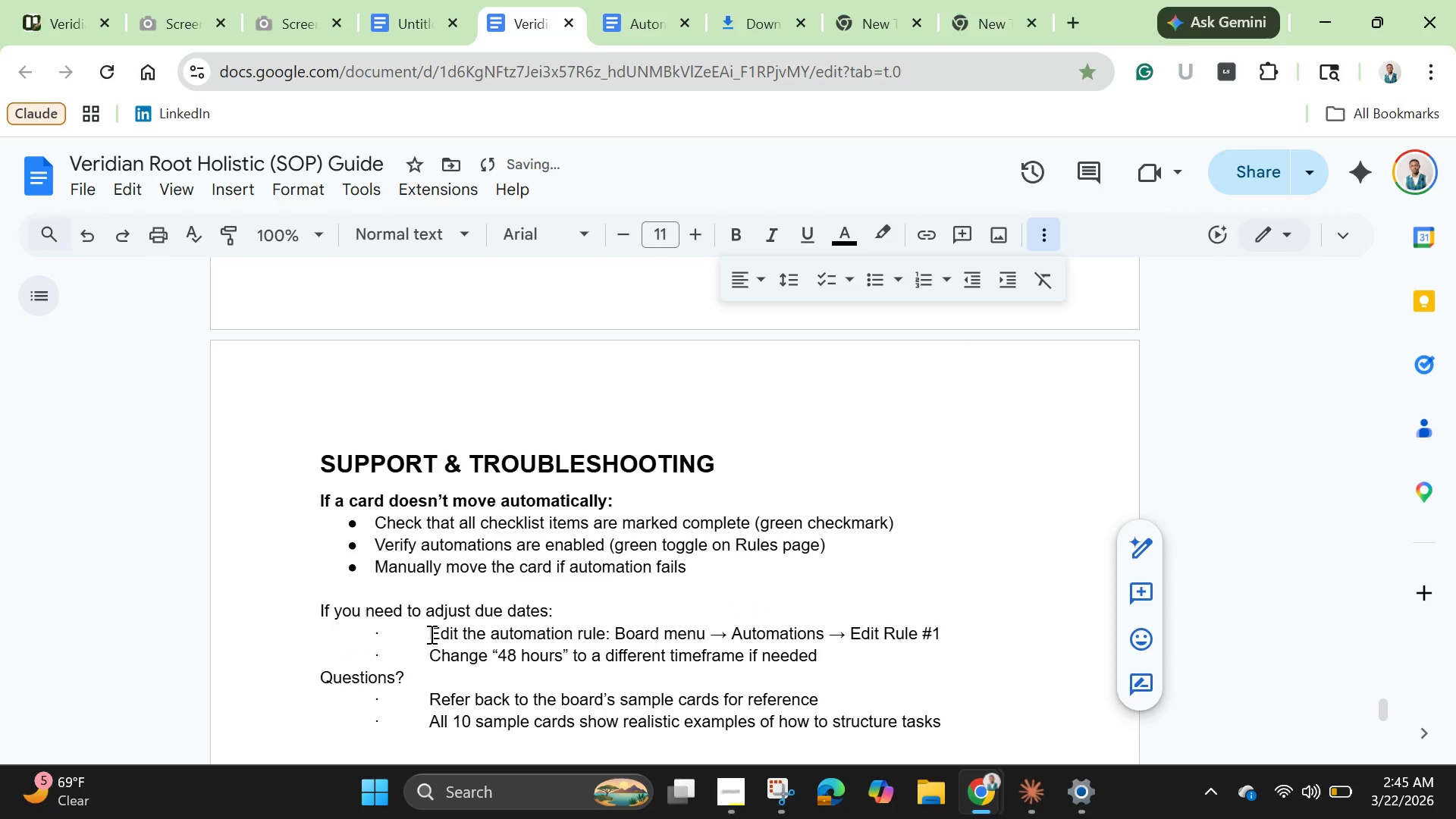 
left_click_drag(start_coordinate=[430, 634], to_coordinate=[300, 630])
 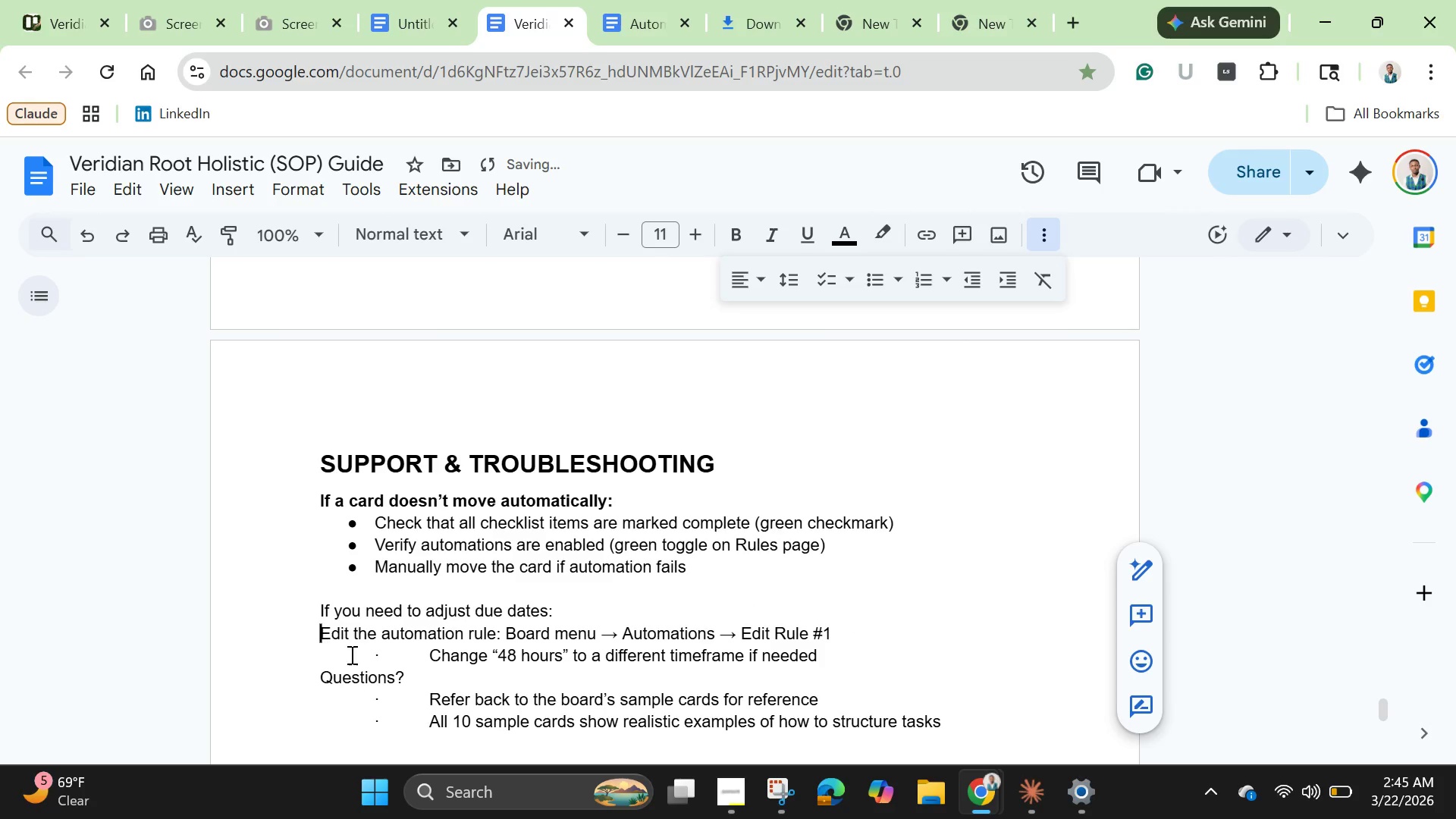 
key(Backspace)
 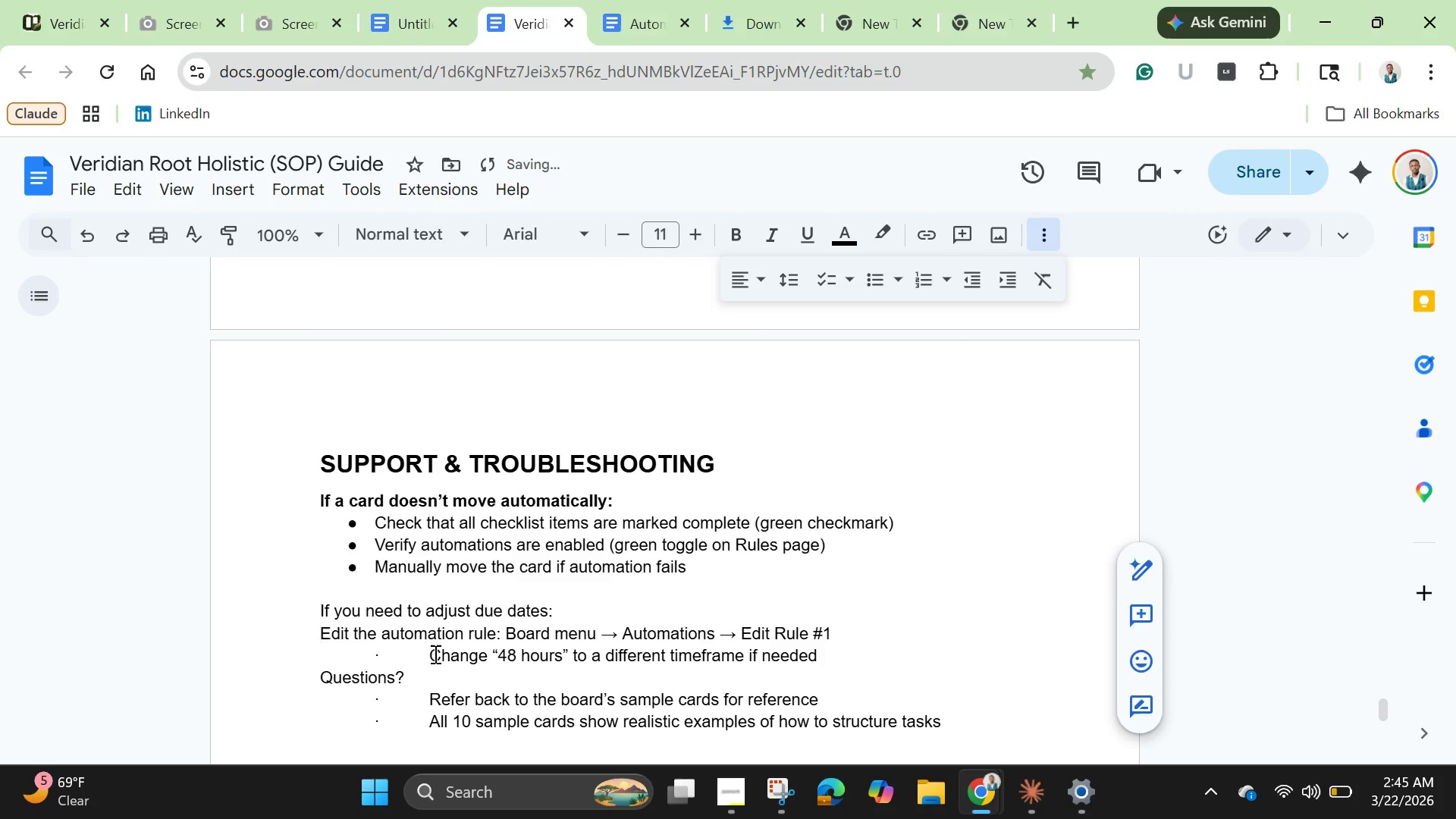 
left_click_drag(start_coordinate=[434, 654], to_coordinate=[311, 646])
 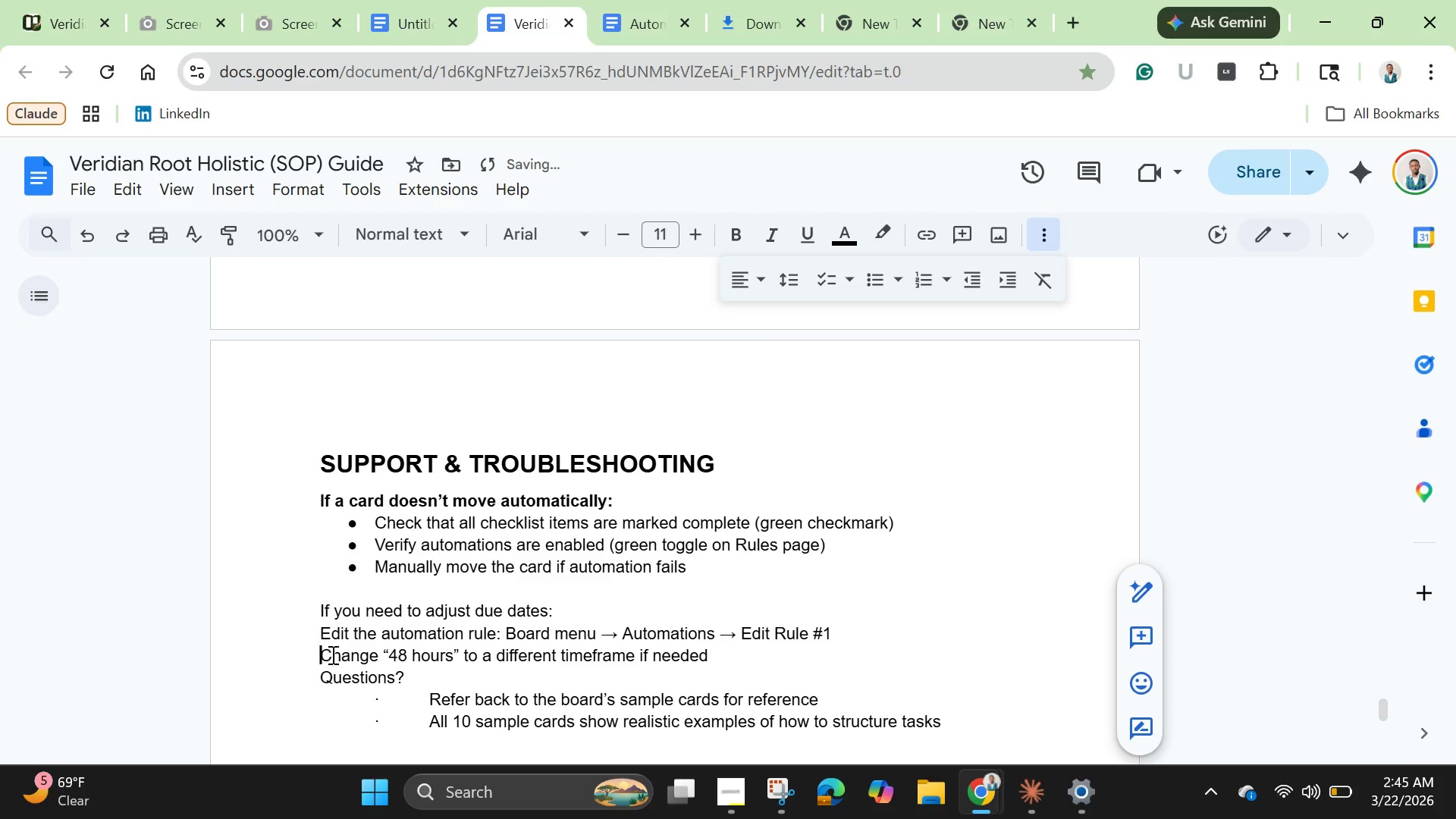 
key(Backspace)
 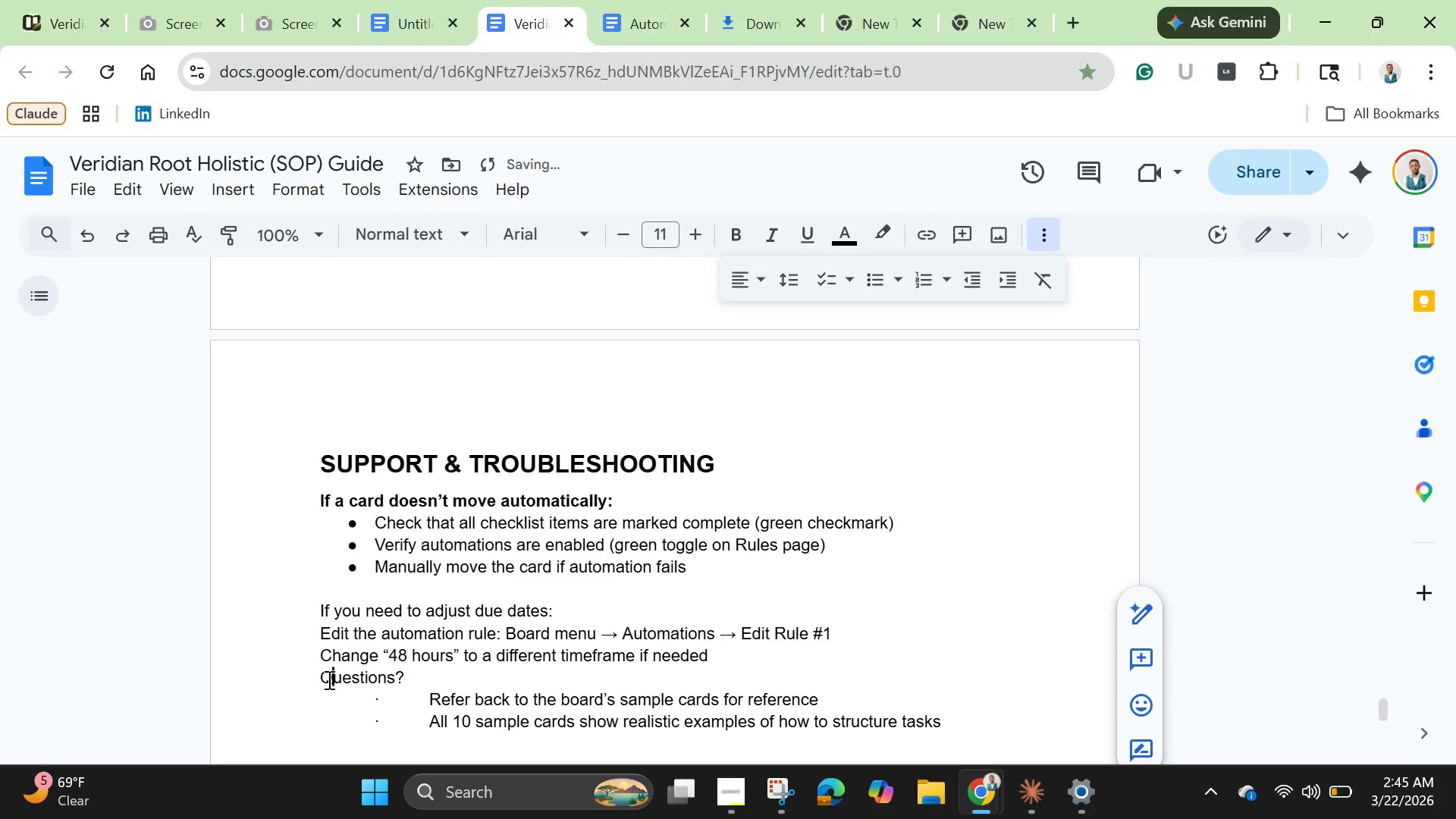 
left_click([328, 679])
 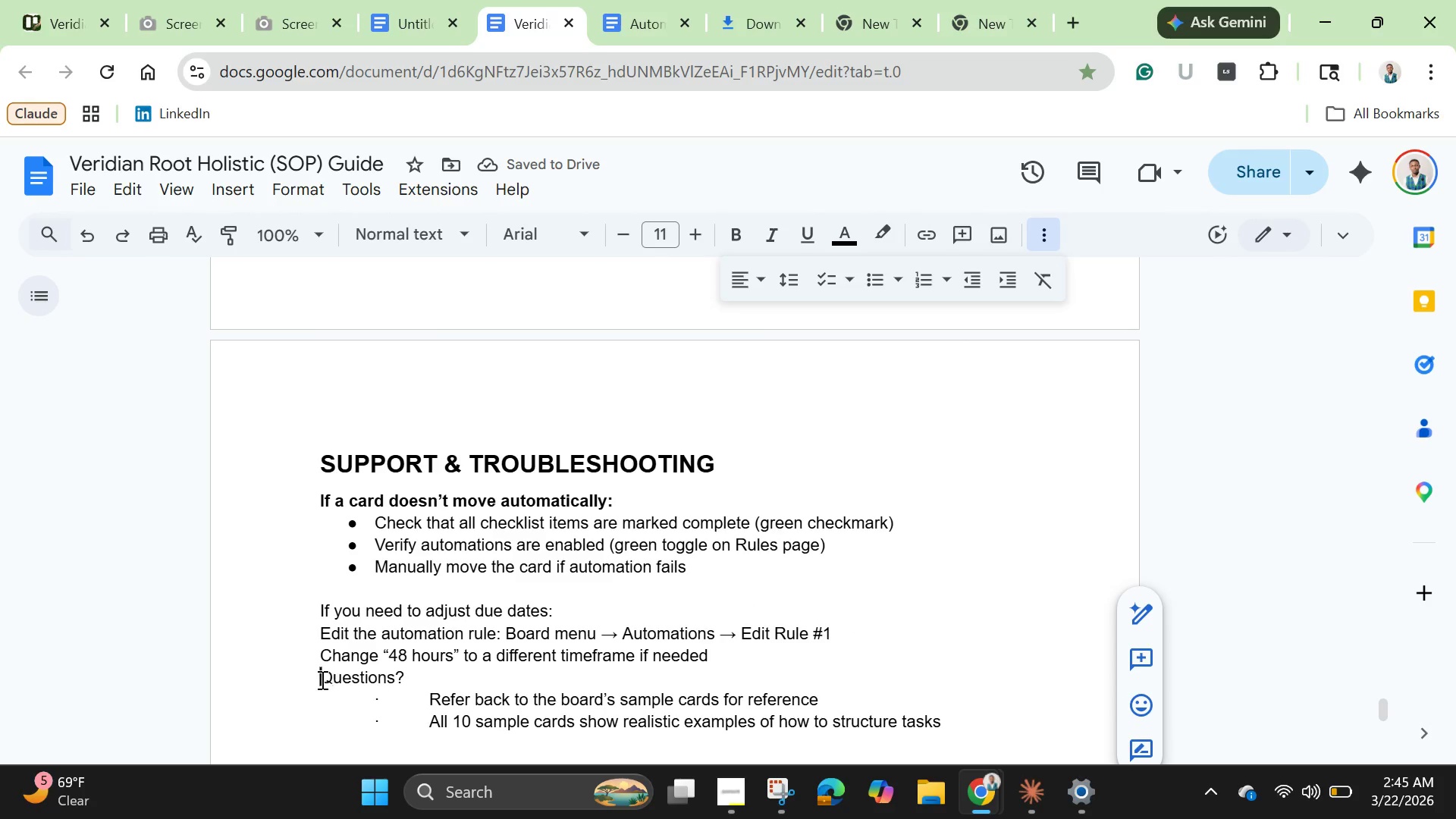 
left_click([321, 679])
 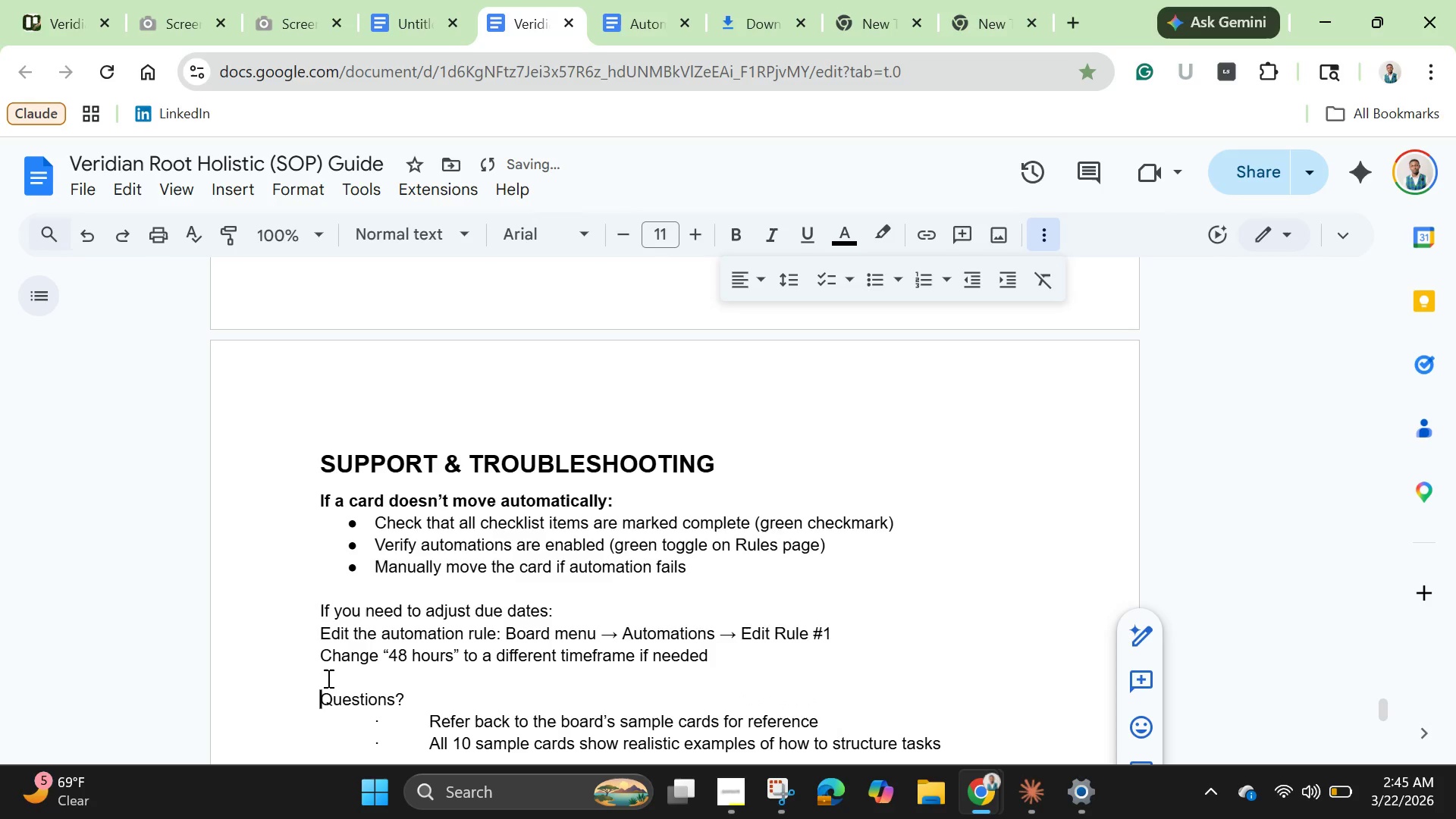 
key(Enter)
 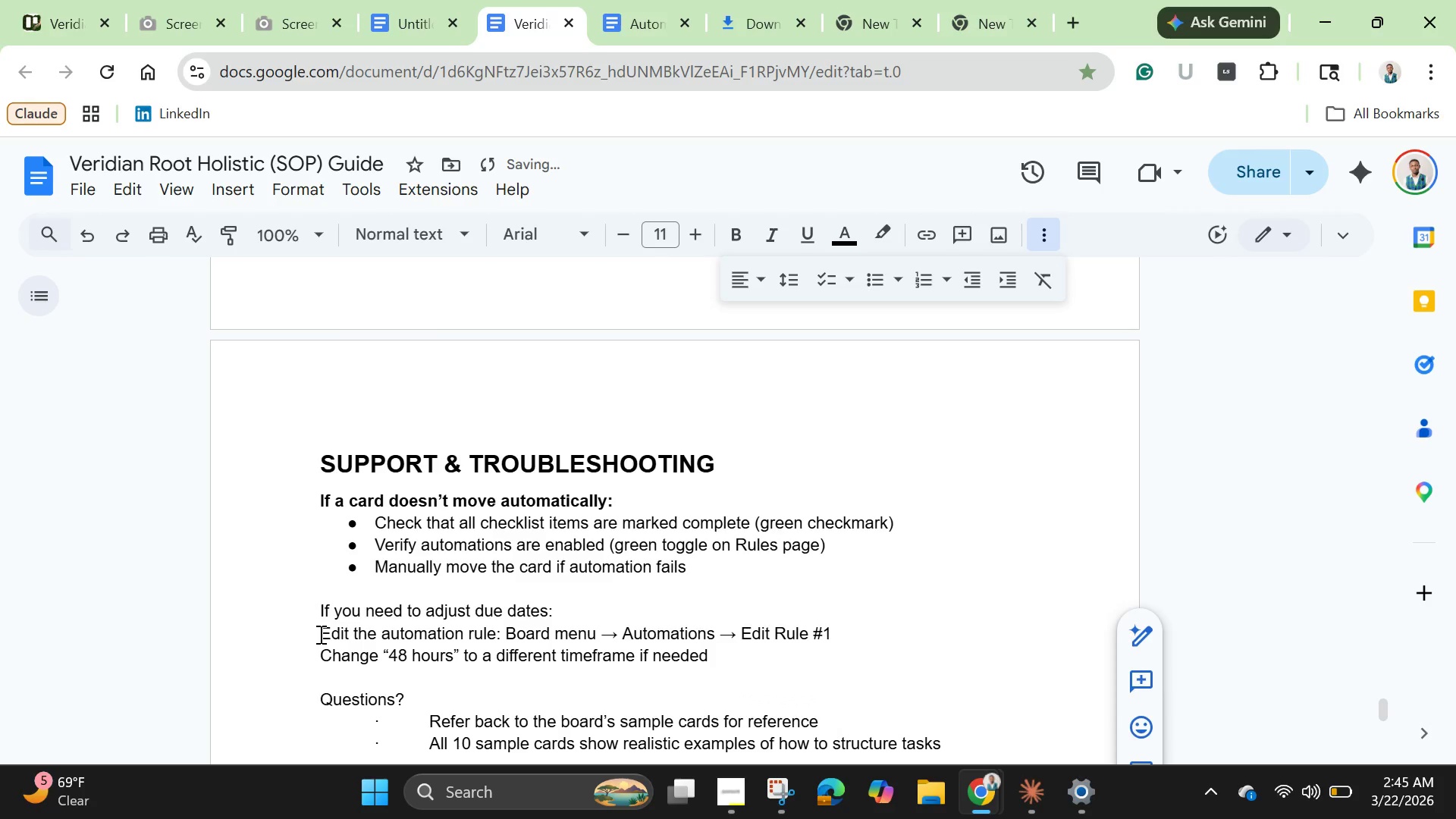 
left_click_drag(start_coordinate=[319, 634], to_coordinate=[732, 653])
 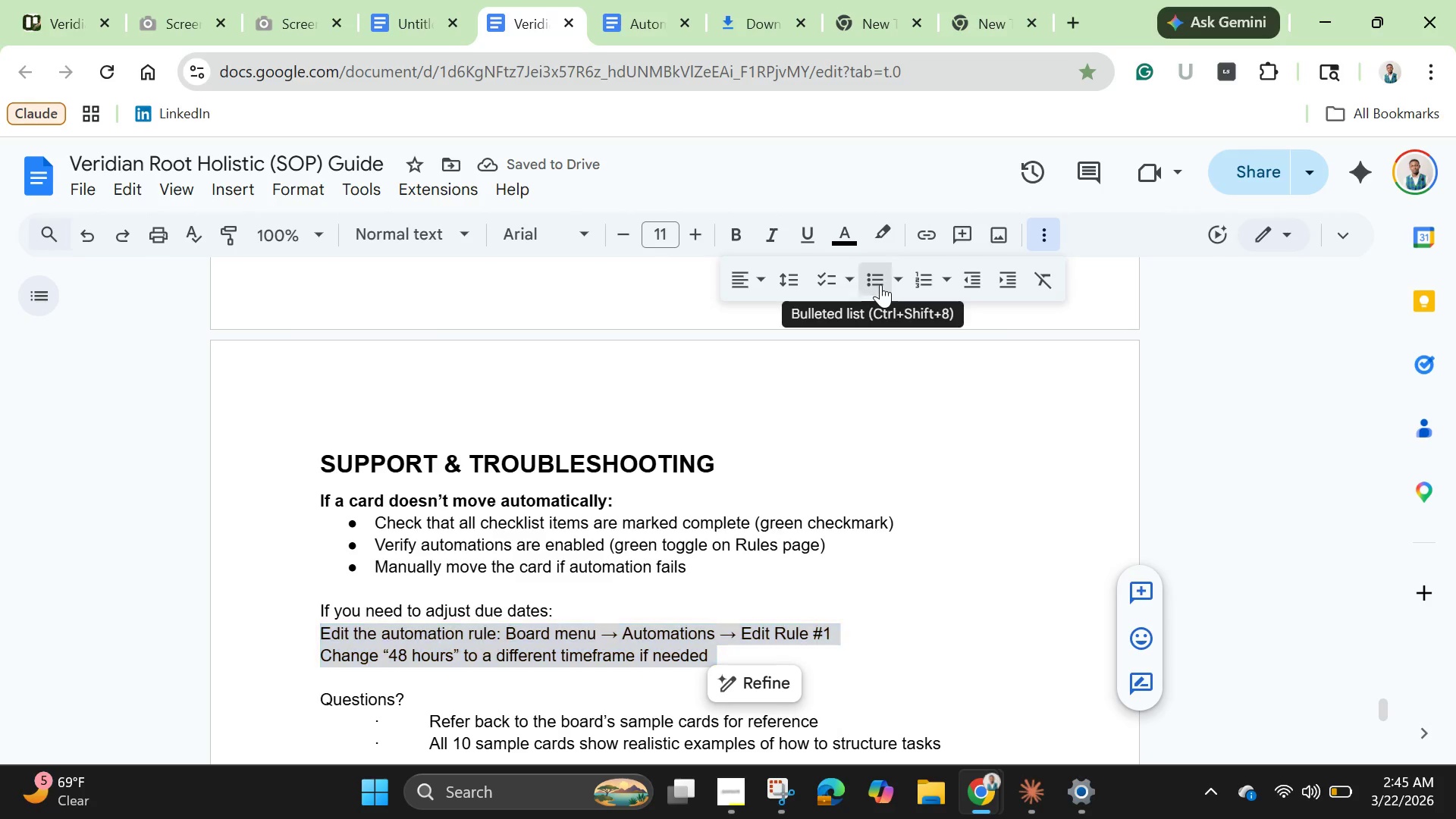 
left_click([880, 284])
 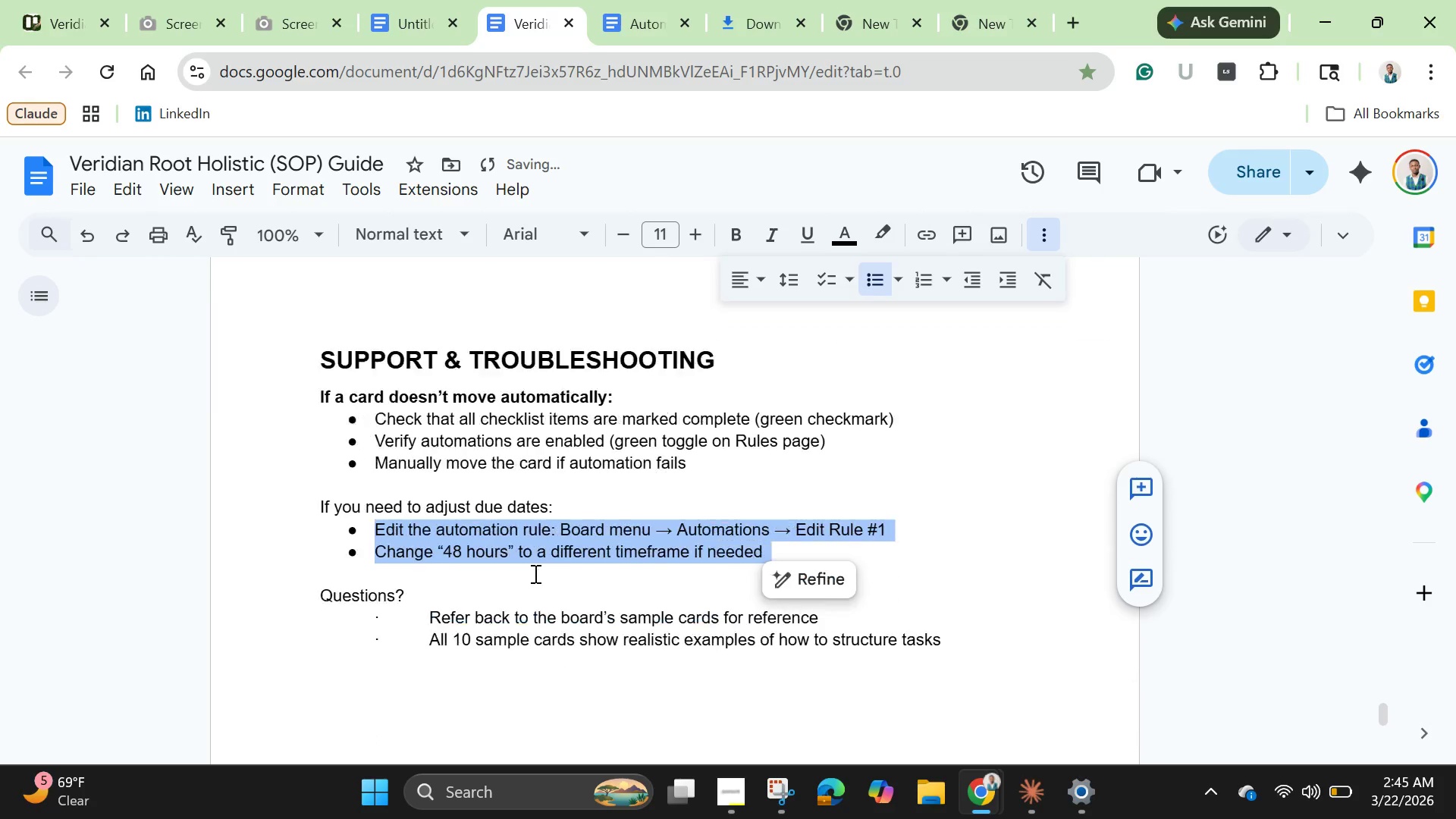 
scroll: coordinate [534, 573], scroll_direction: down, amount: 2.0
 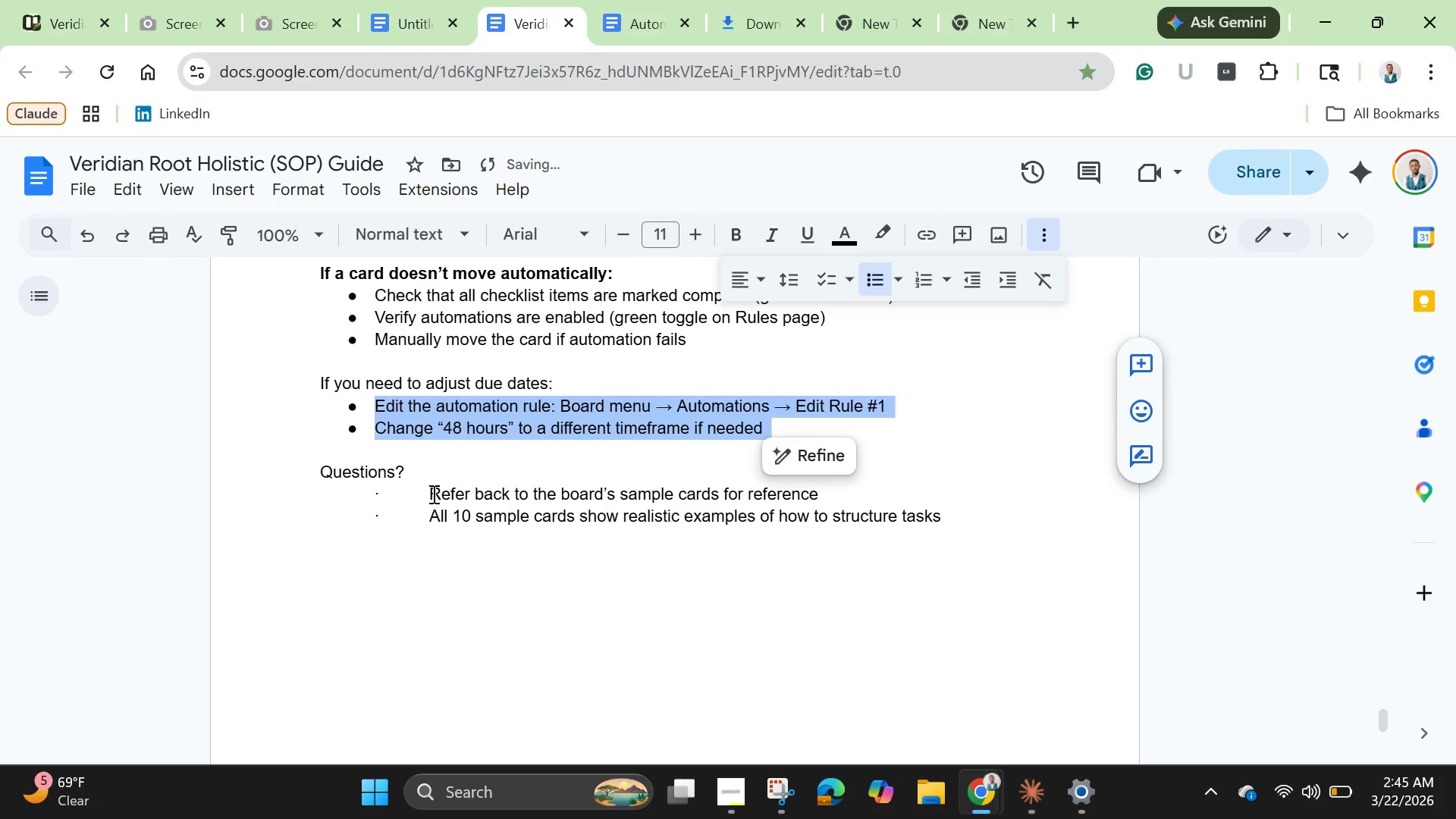 
left_click_drag(start_coordinate=[435, 494], to_coordinate=[306, 497])
 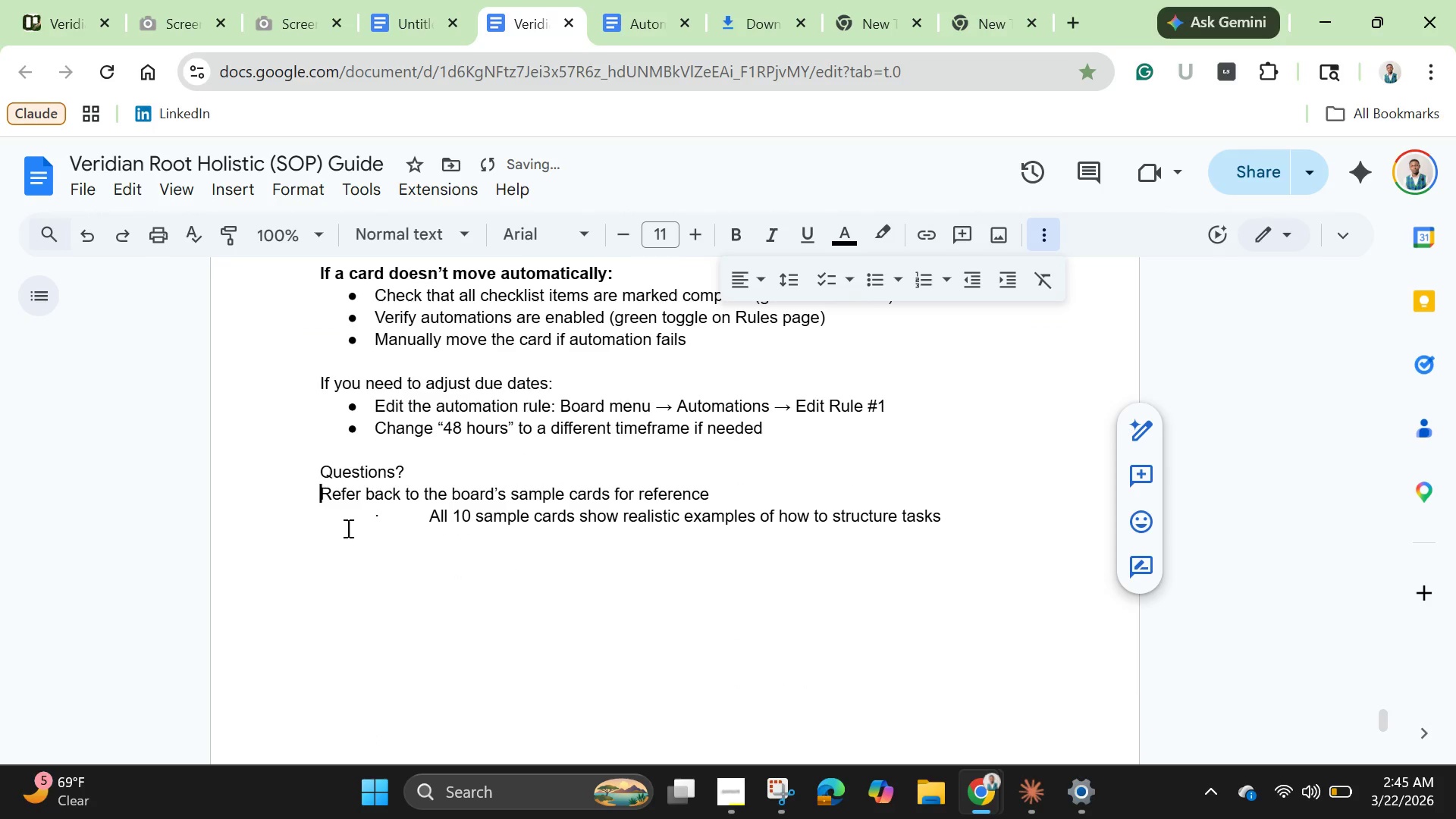 
key(Backspace)
 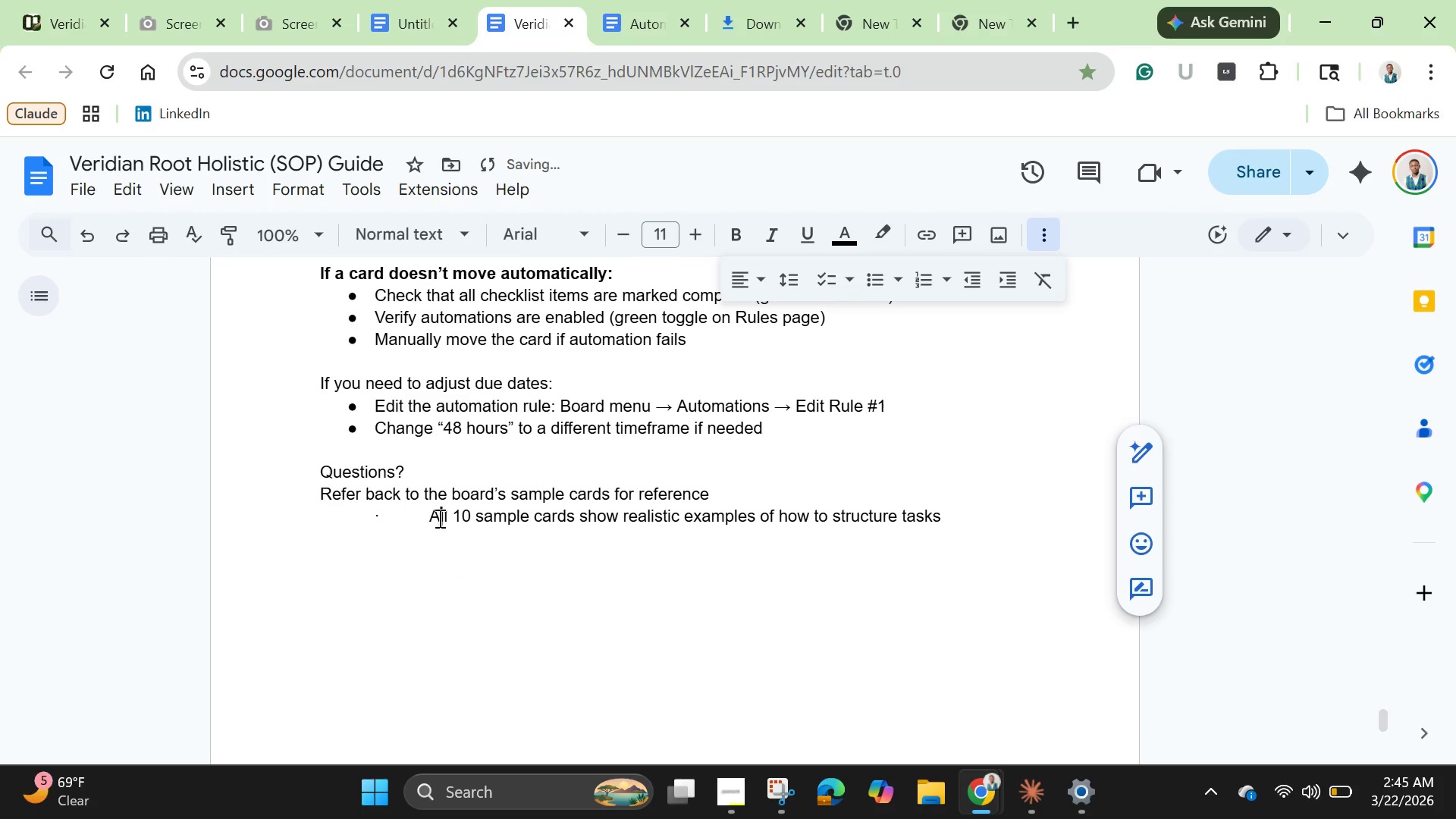 
left_click_drag(start_coordinate=[441, 518], to_coordinate=[430, 518])
 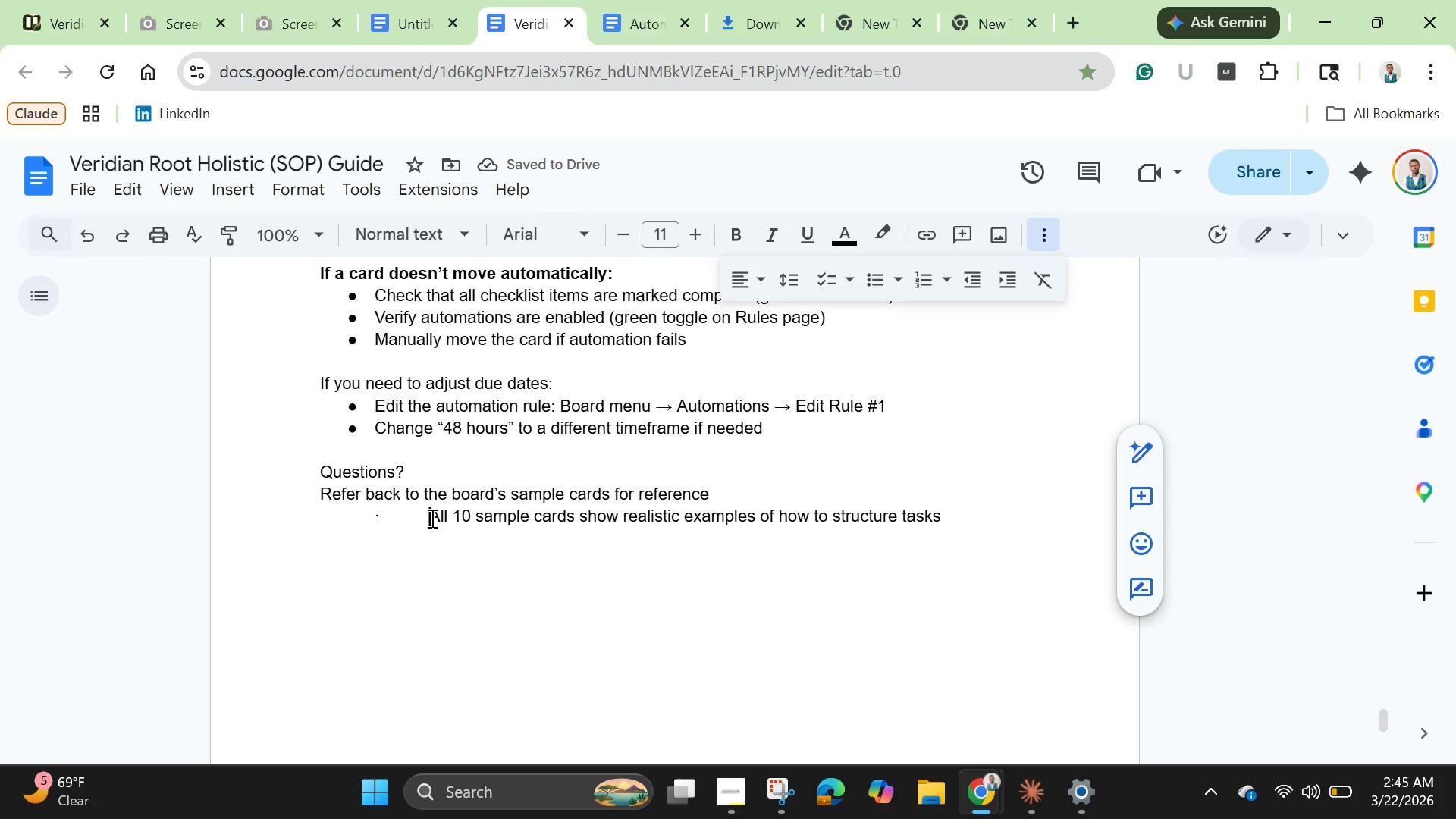 
left_click([430, 518])
 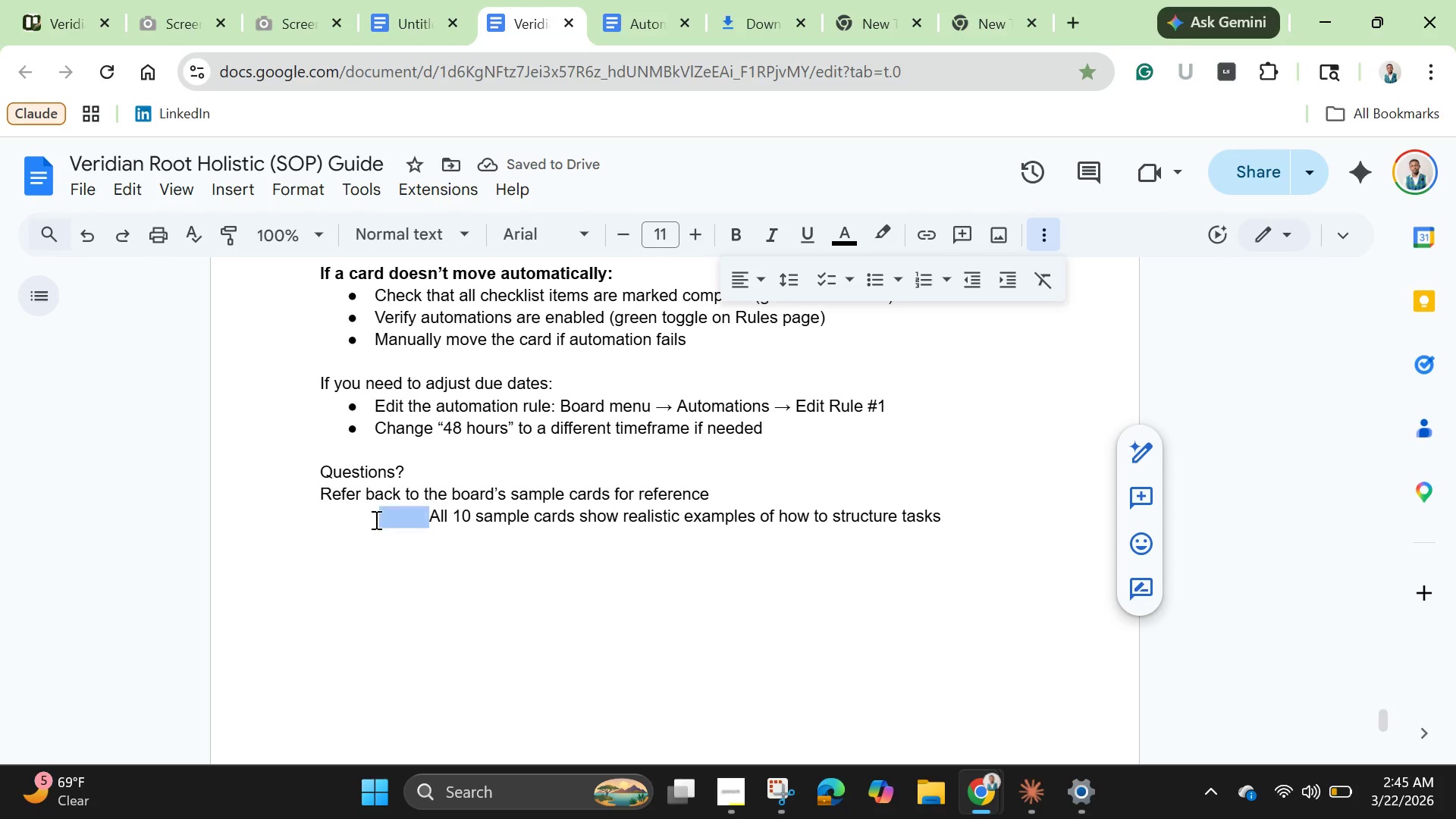 
left_click_drag(start_coordinate=[431, 518], to_coordinate=[300, 521])
 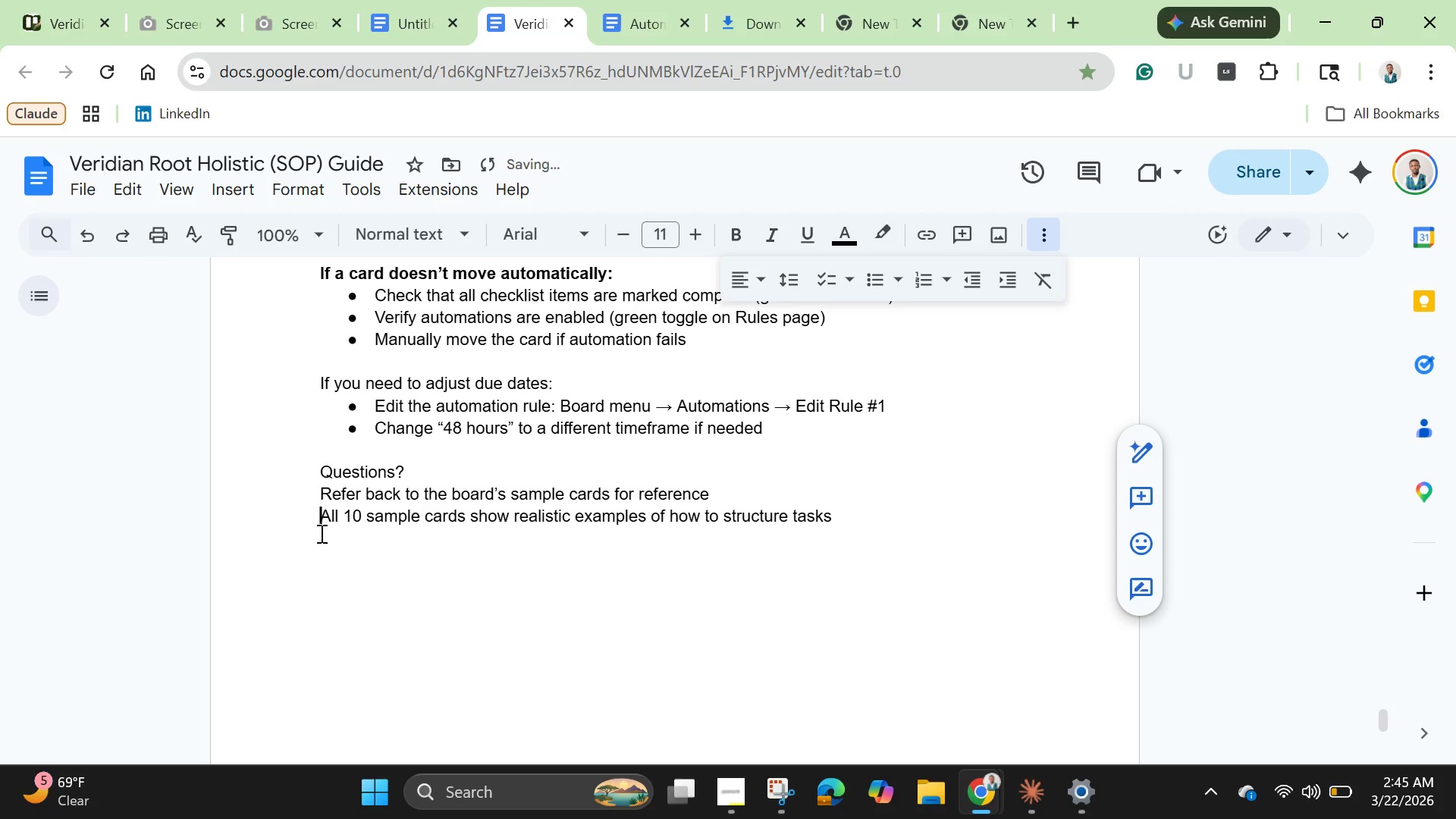 
key(Backspace)
 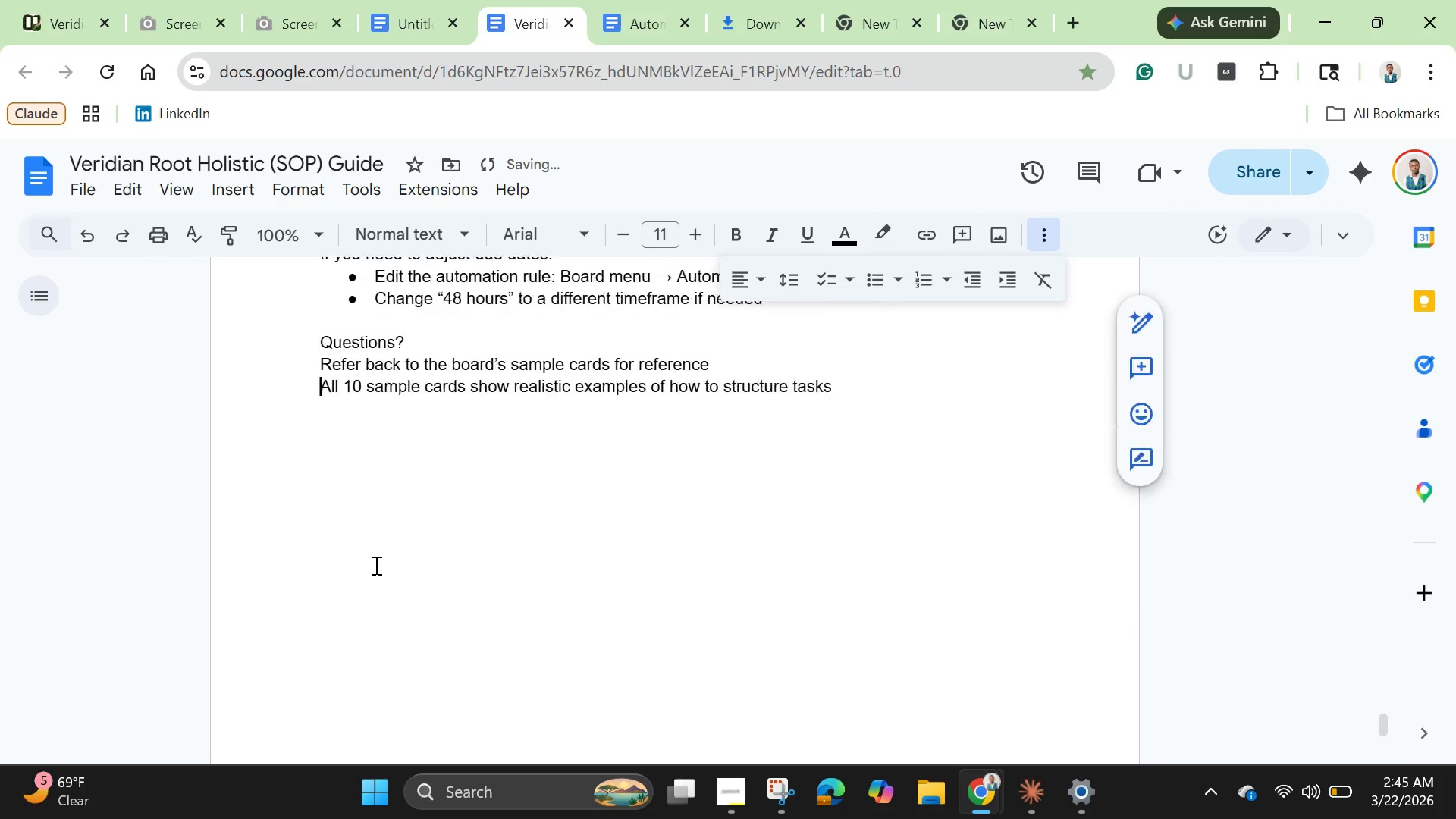 
scroll: coordinate [375, 565], scroll_direction: down, amount: 1.0
 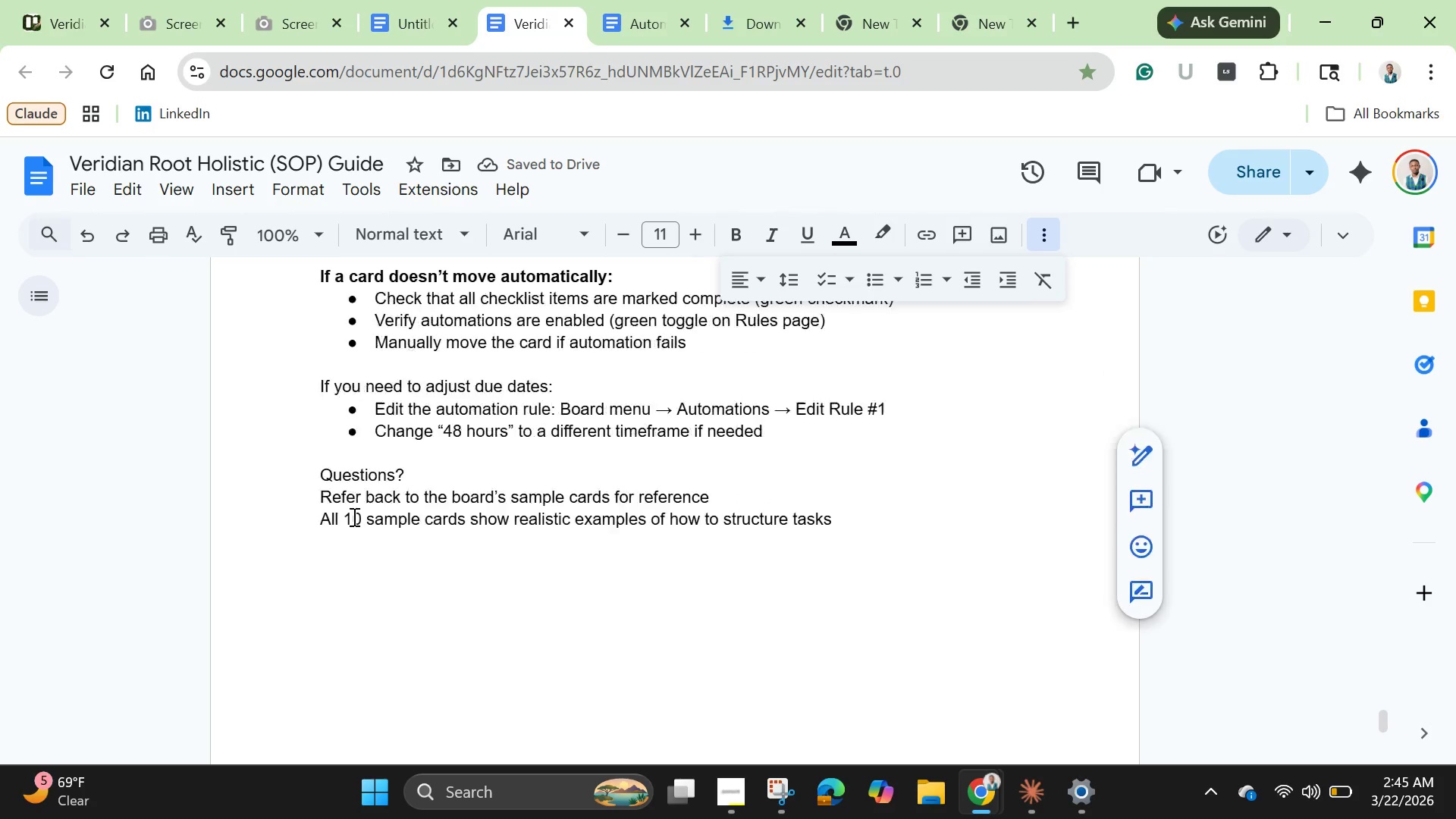 
scroll: coordinate [353, 519], scroll_direction: up, amount: 2.0
 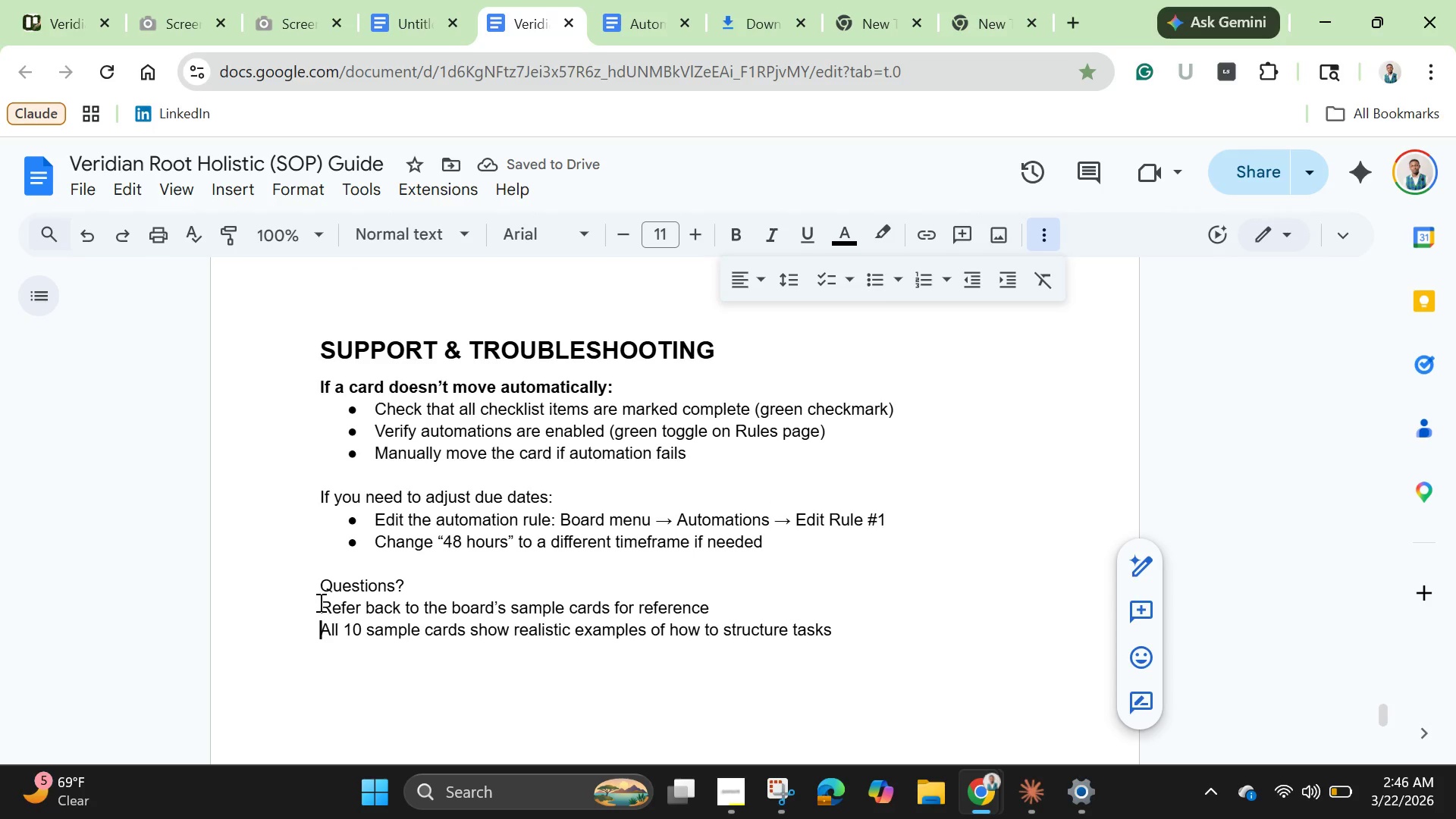 
left_click_drag(start_coordinate=[319, 602], to_coordinate=[836, 635])
 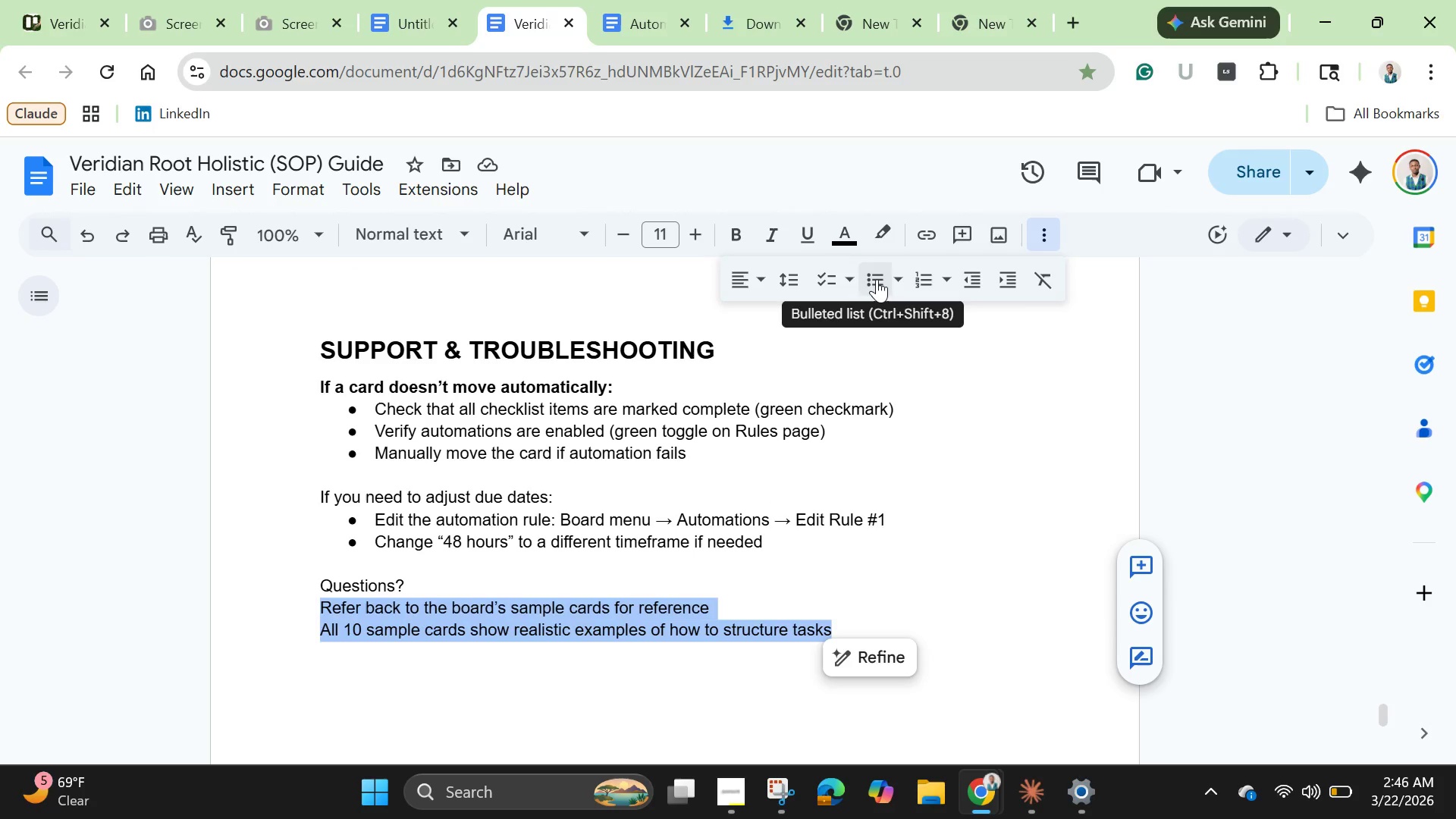 
left_click([877, 279])
 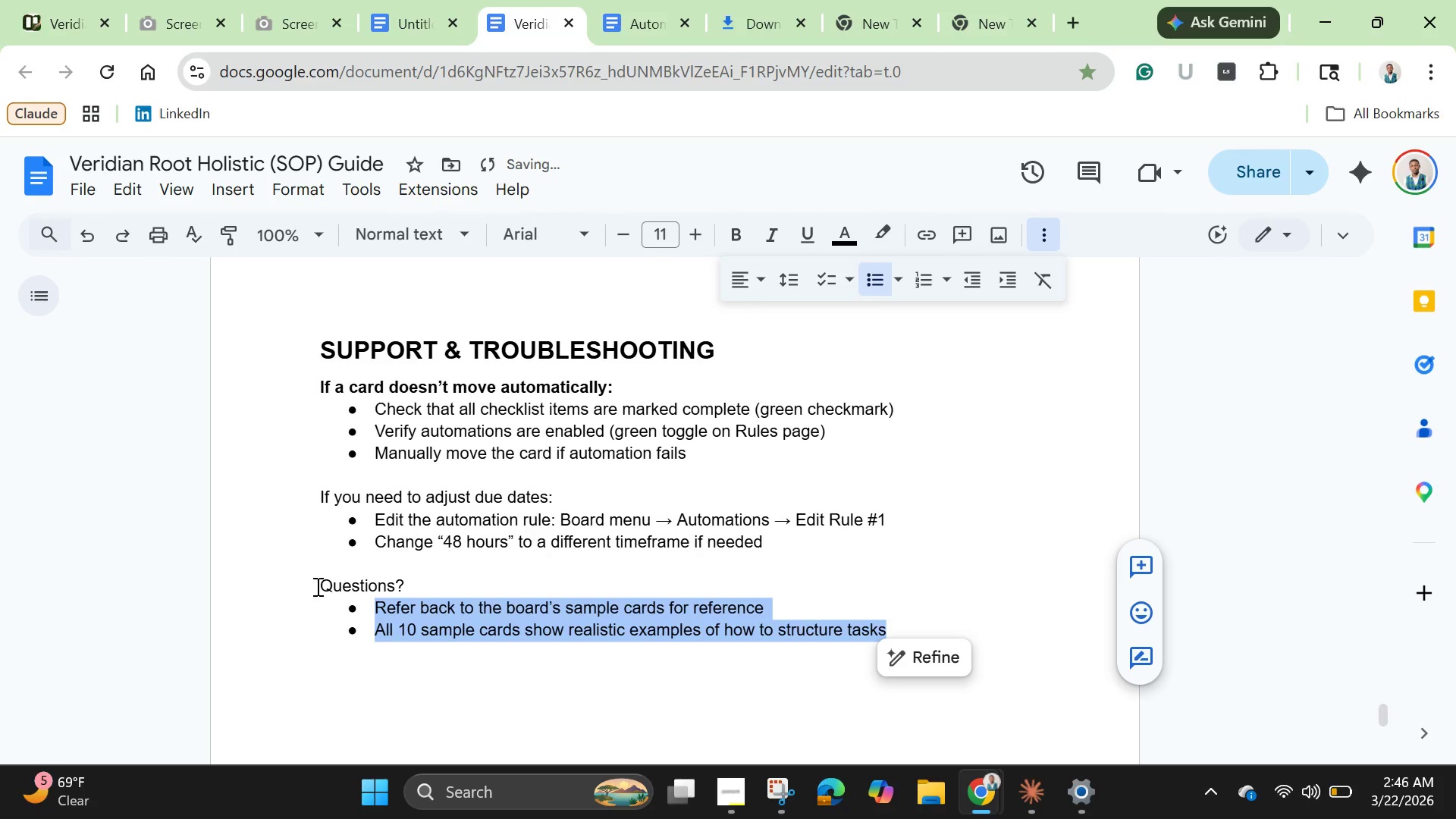 
left_click_drag(start_coordinate=[316, 586], to_coordinate=[407, 588])
 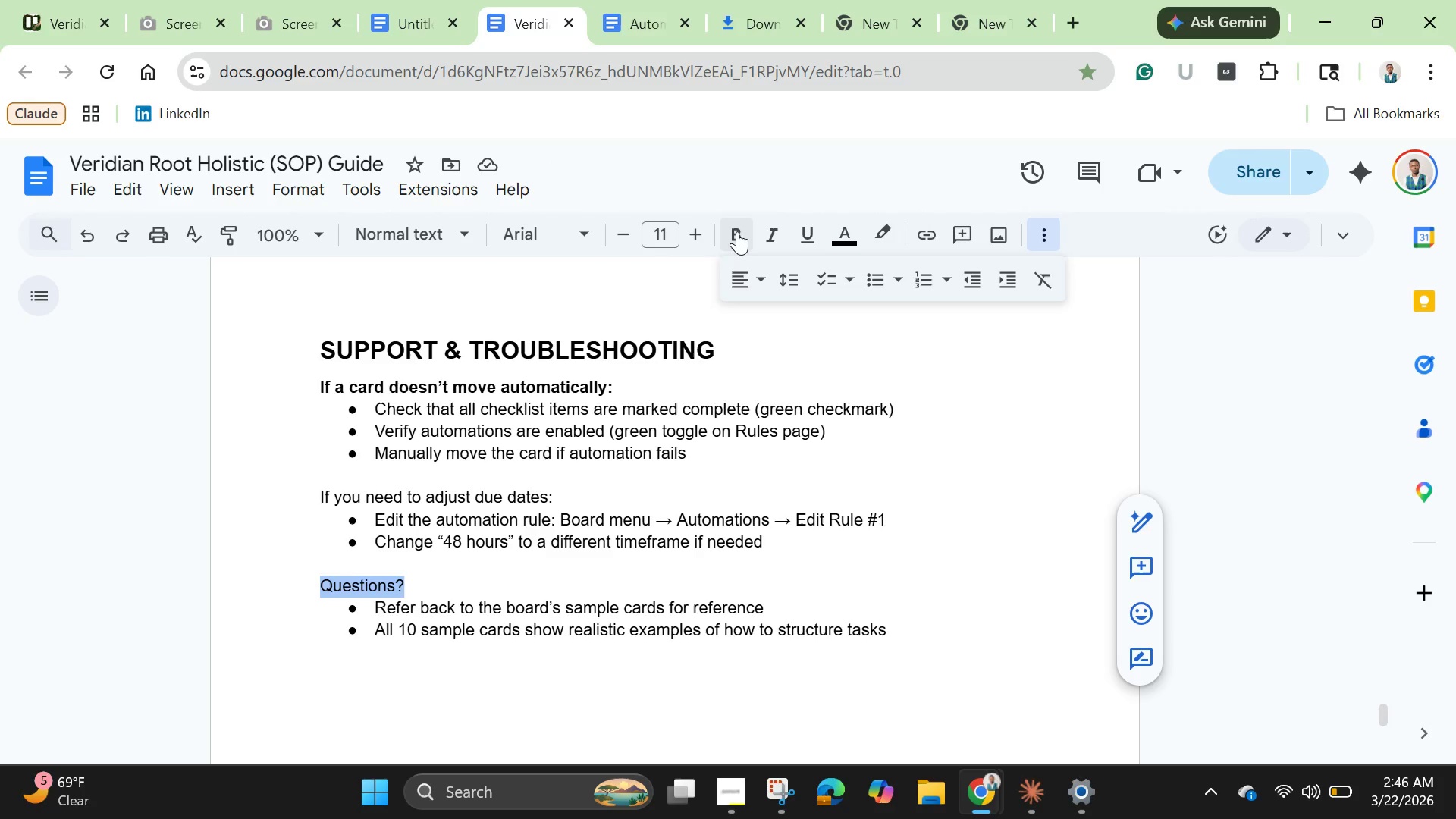 
left_click([737, 231])
 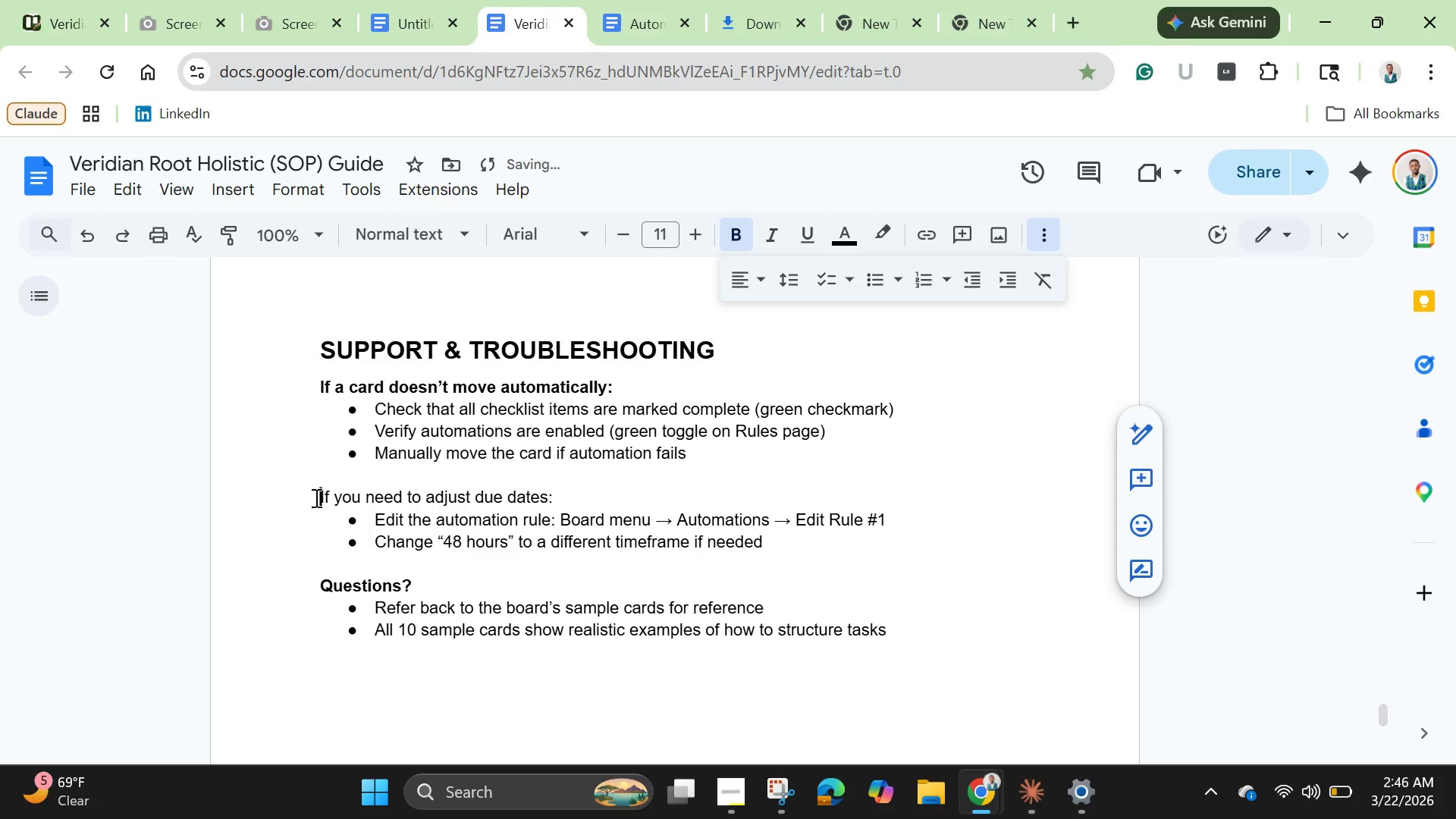 
left_click_drag(start_coordinate=[311, 497], to_coordinate=[553, 500])
 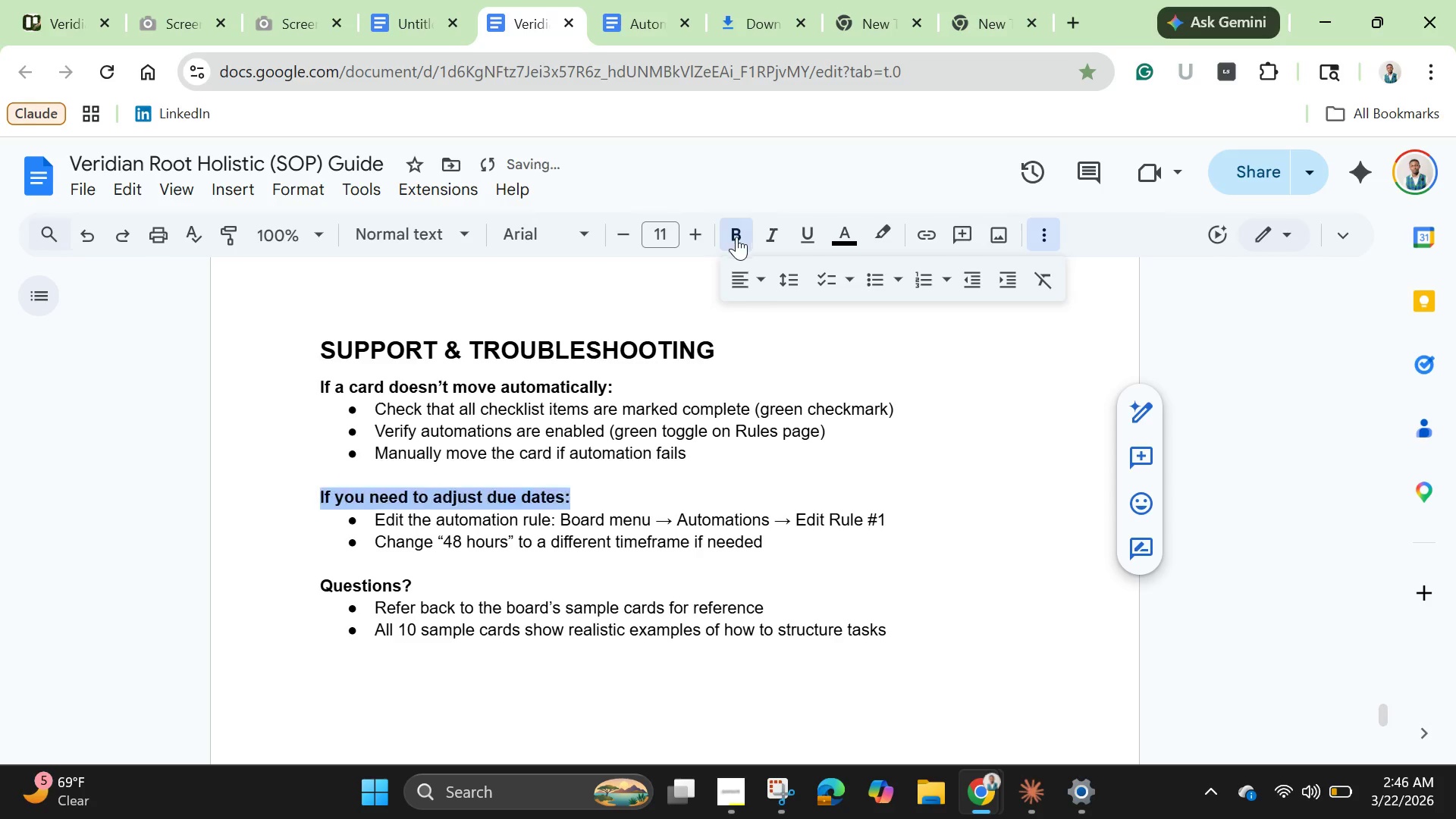 
left_click([738, 234])
 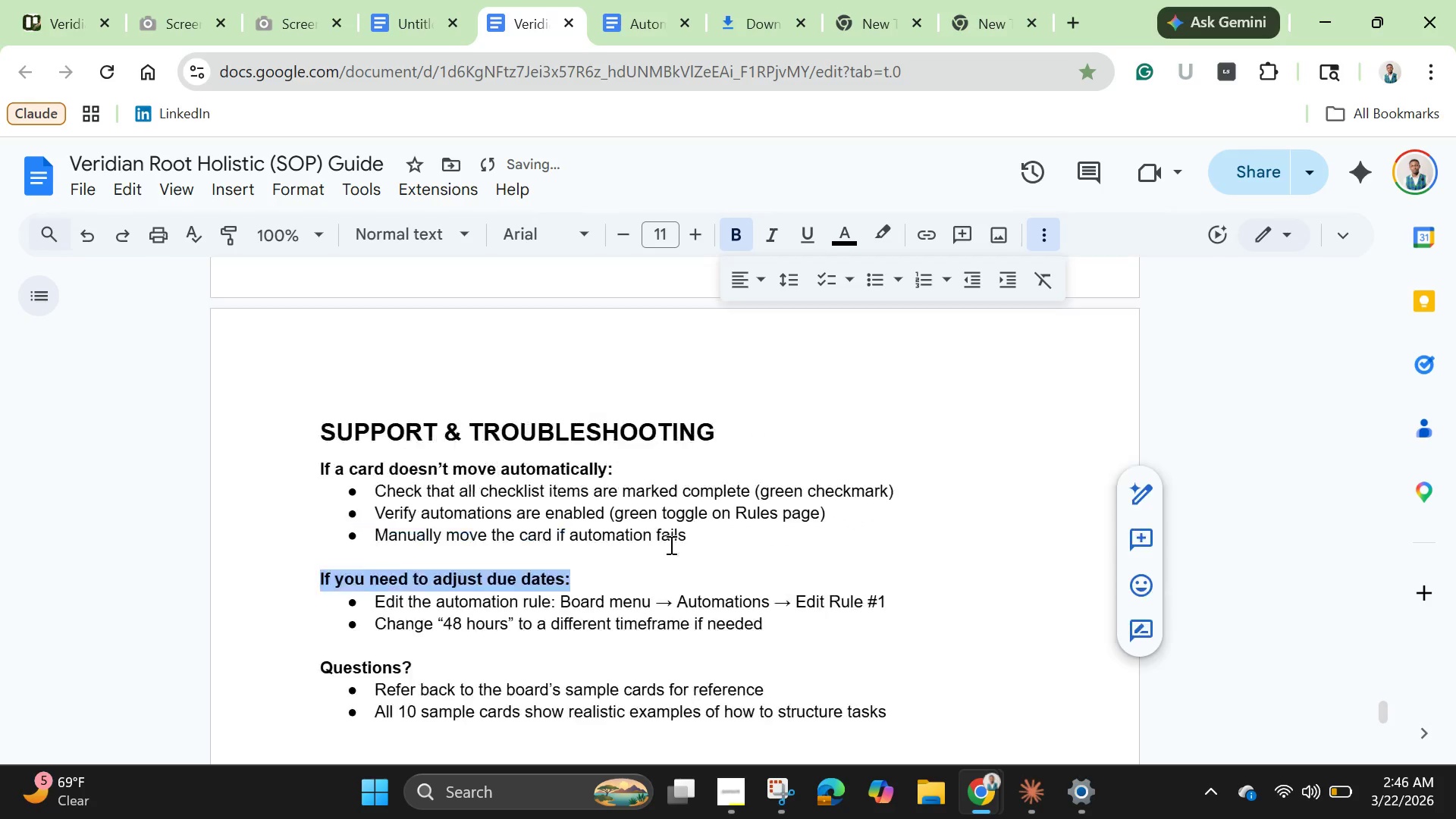 
scroll: coordinate [670, 544], scroll_direction: up, amount: 1.0
 